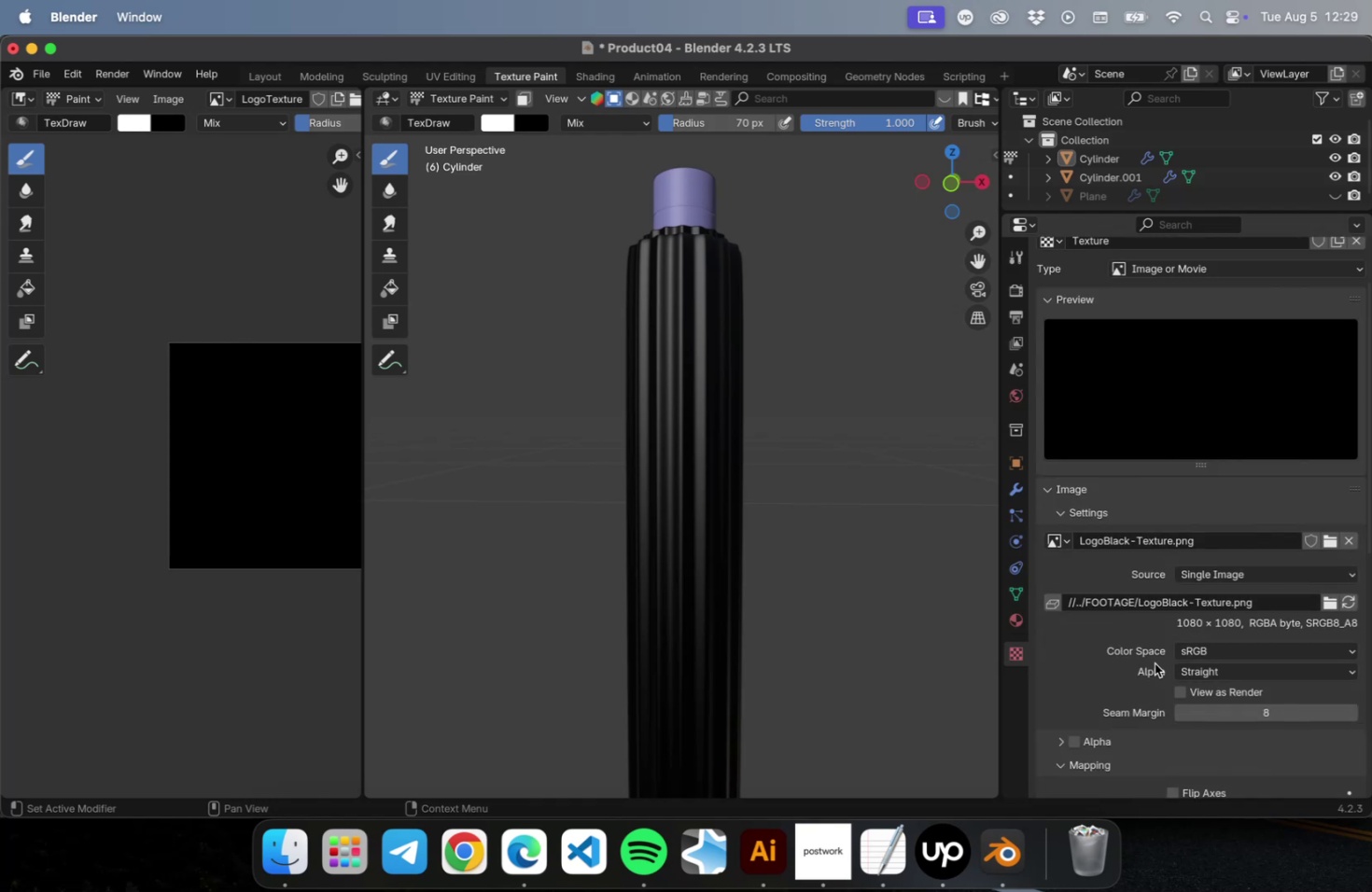 
scroll: coordinate [1141, 660], scroll_direction: up, amount: 1.0
 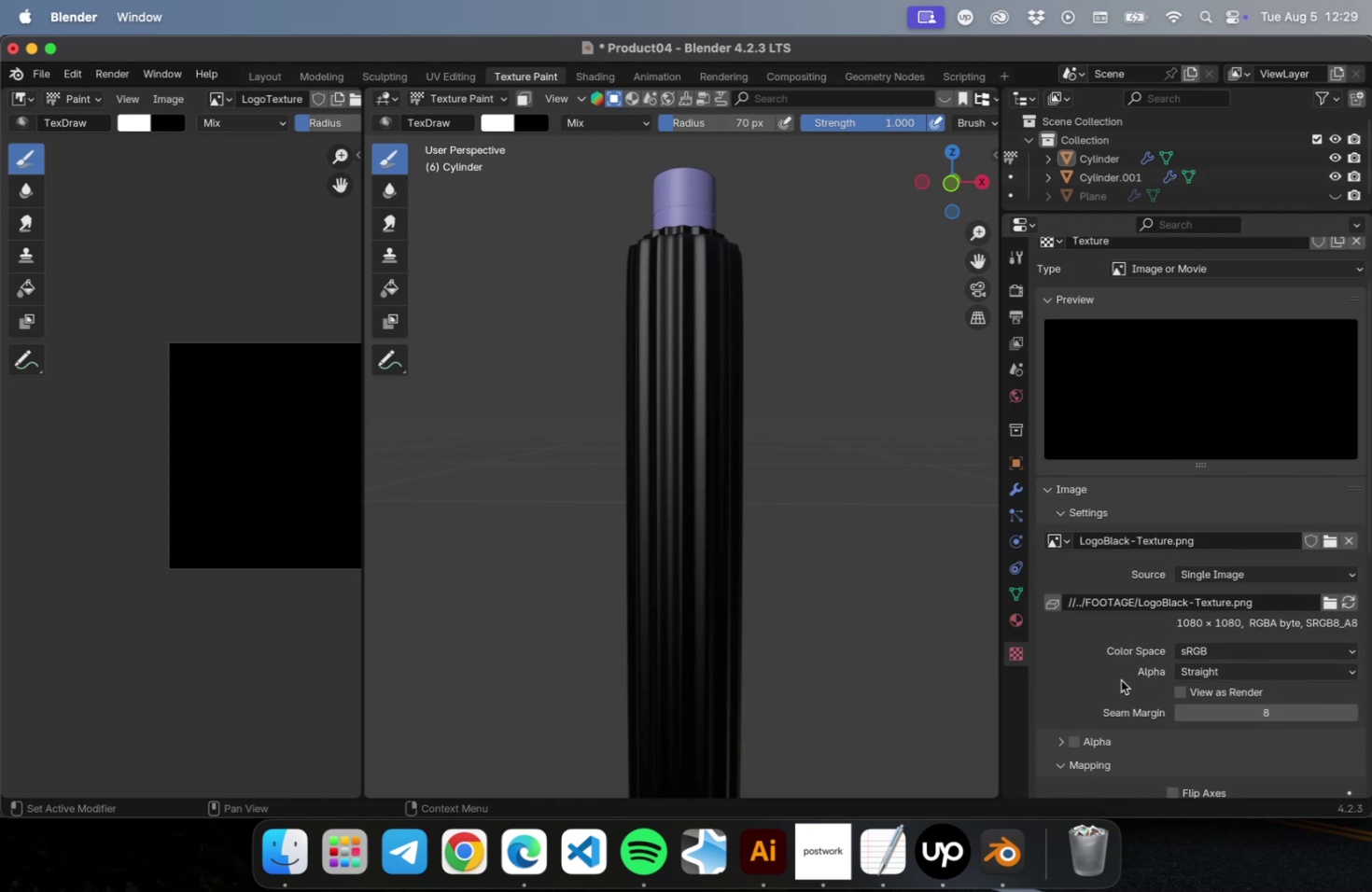 
scroll: coordinate [1092, 674], scroll_direction: down, amount: 13.0
 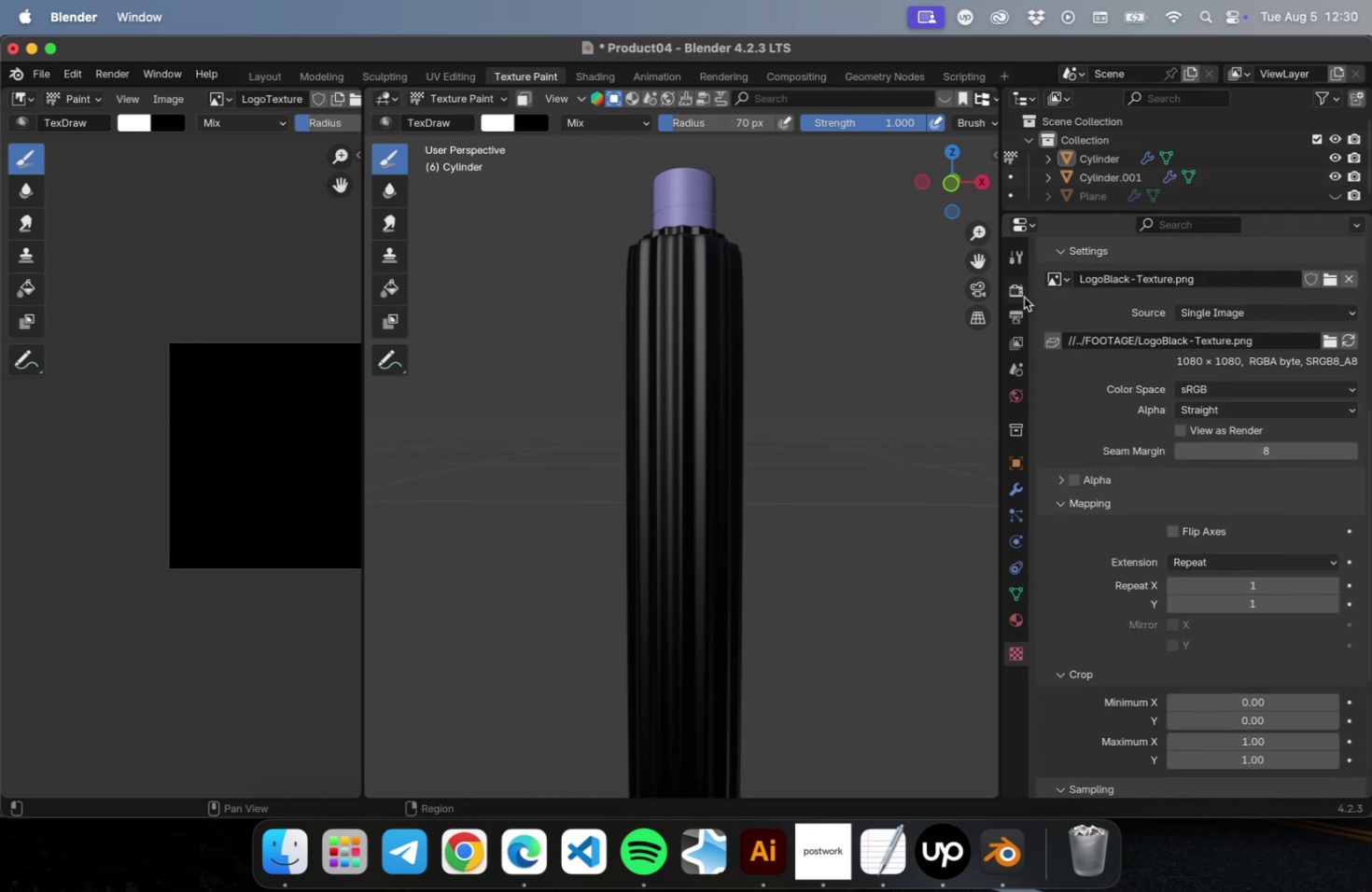 
left_click([1019, 269])
 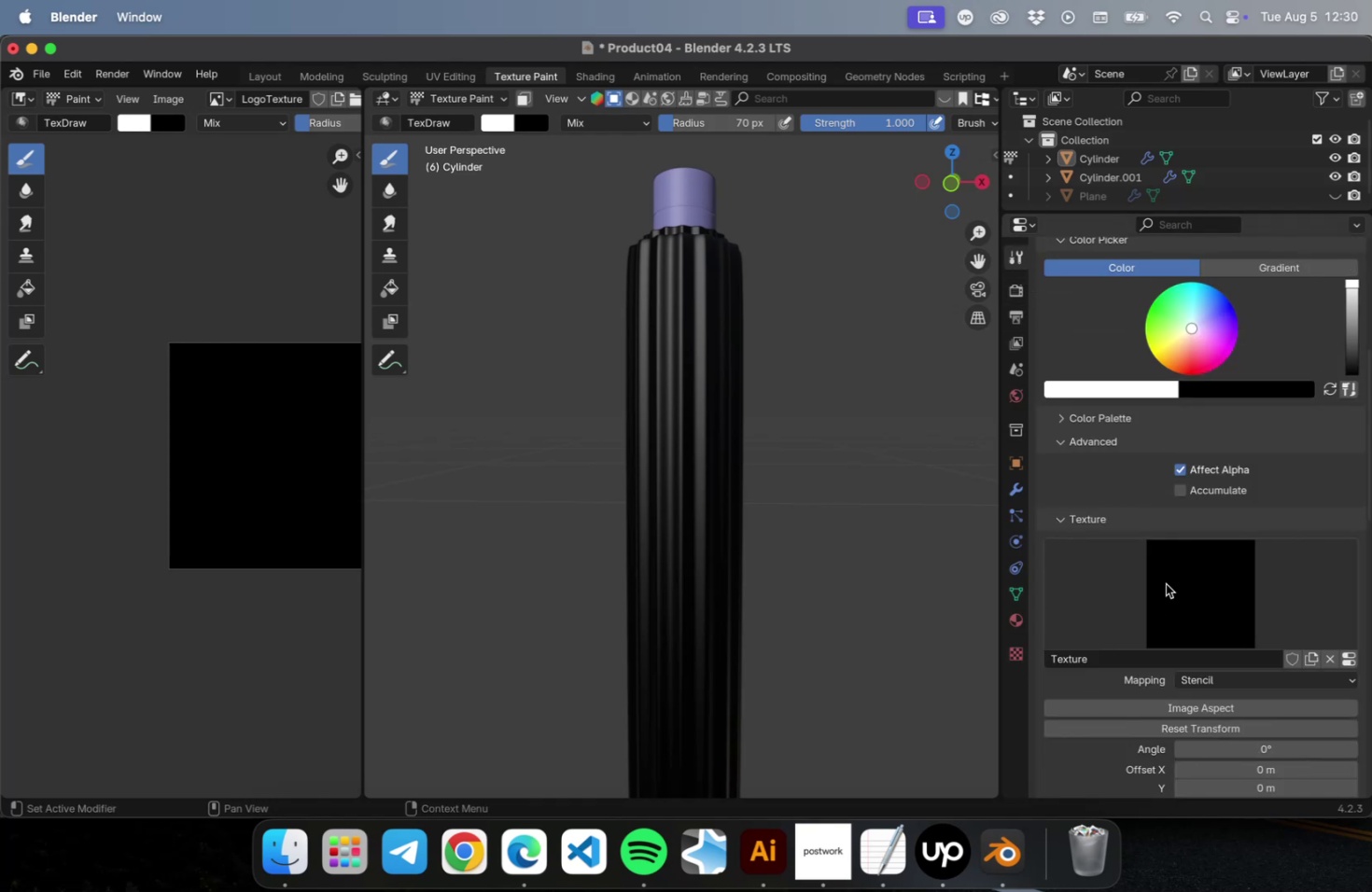 
scroll: coordinate [1233, 543], scroll_direction: down, amount: 17.0
 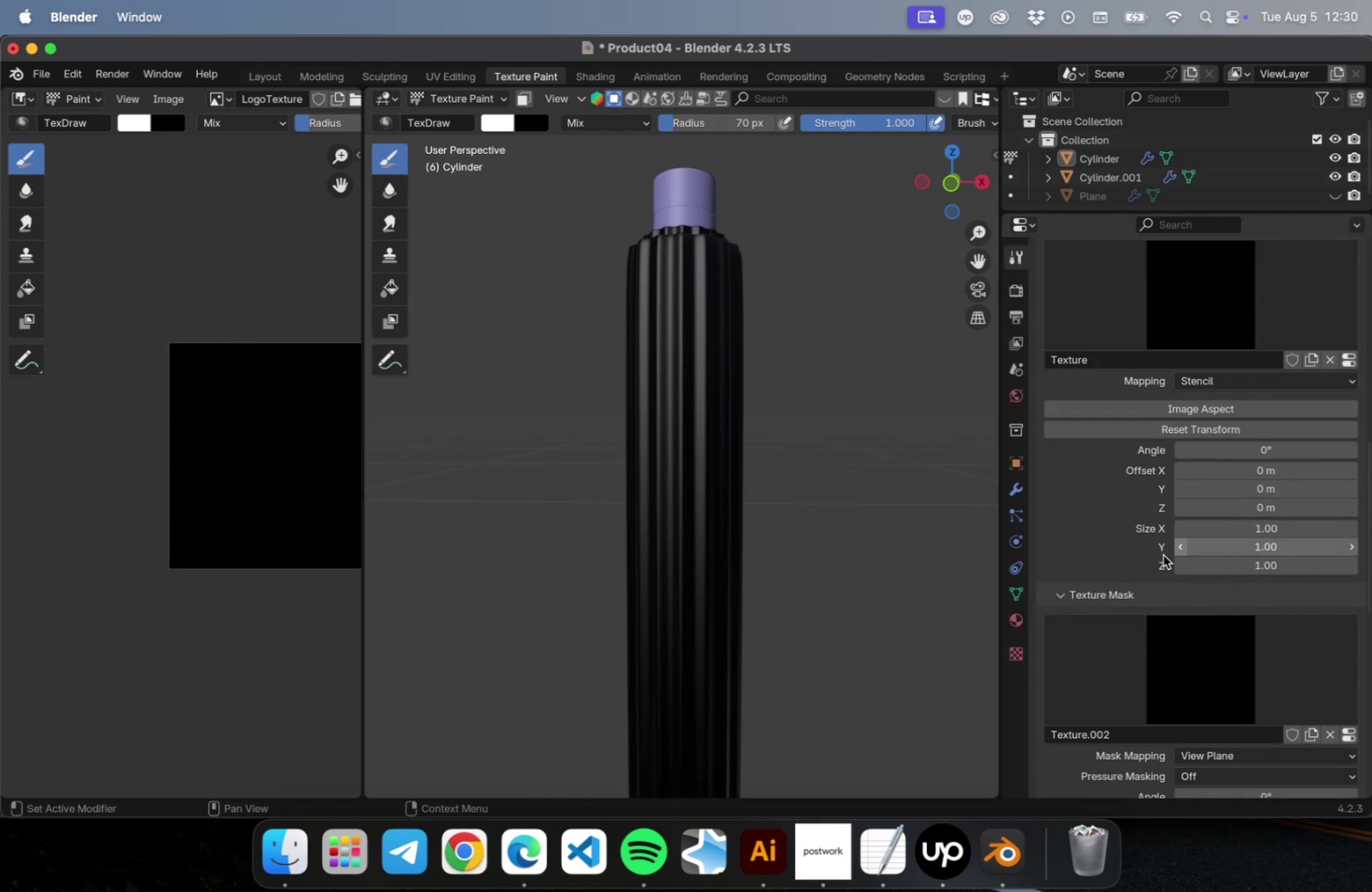 
scroll: coordinate [1113, 551], scroll_direction: up, amount: 5.0
 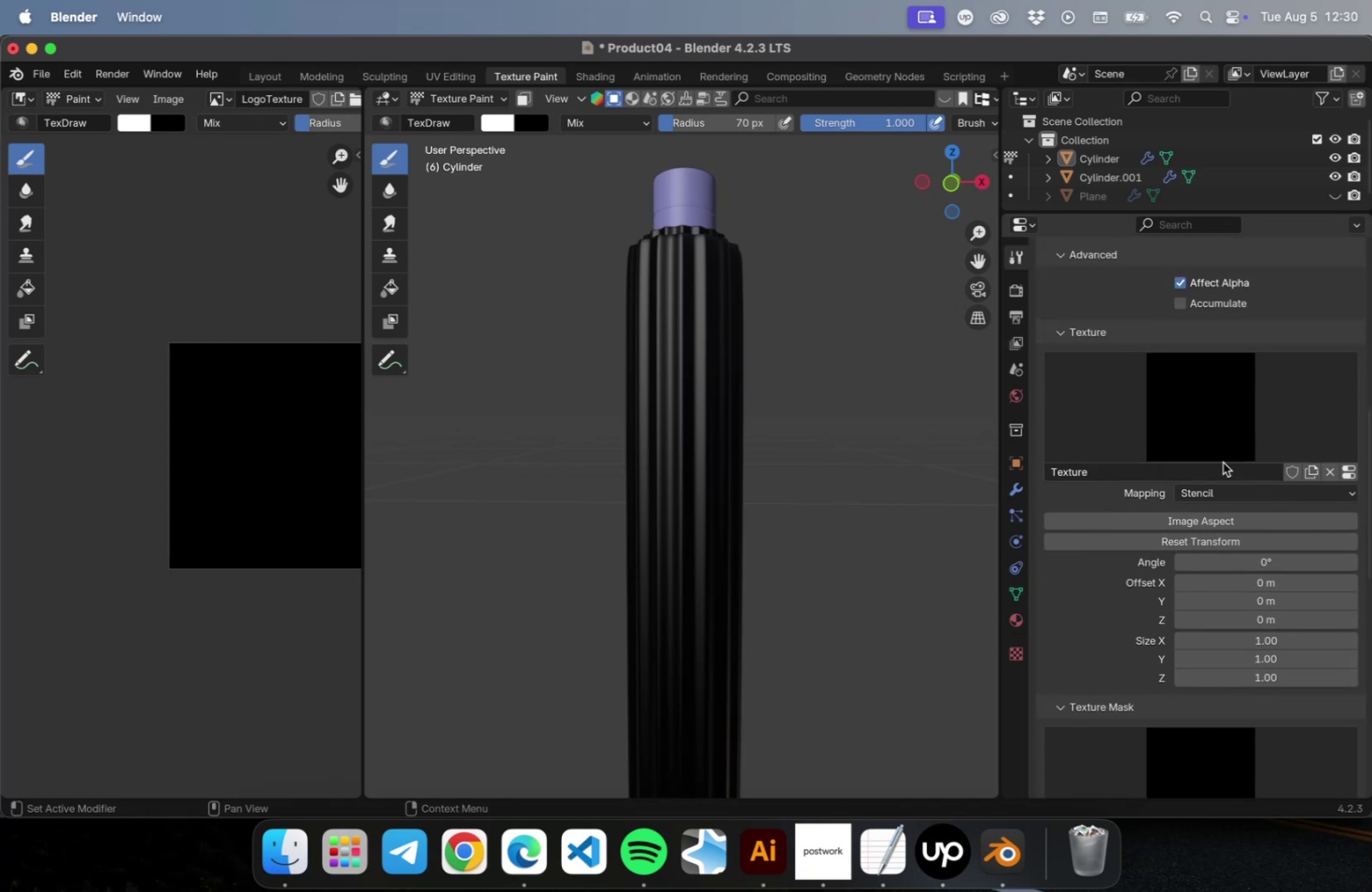 
left_click([1222, 469])
 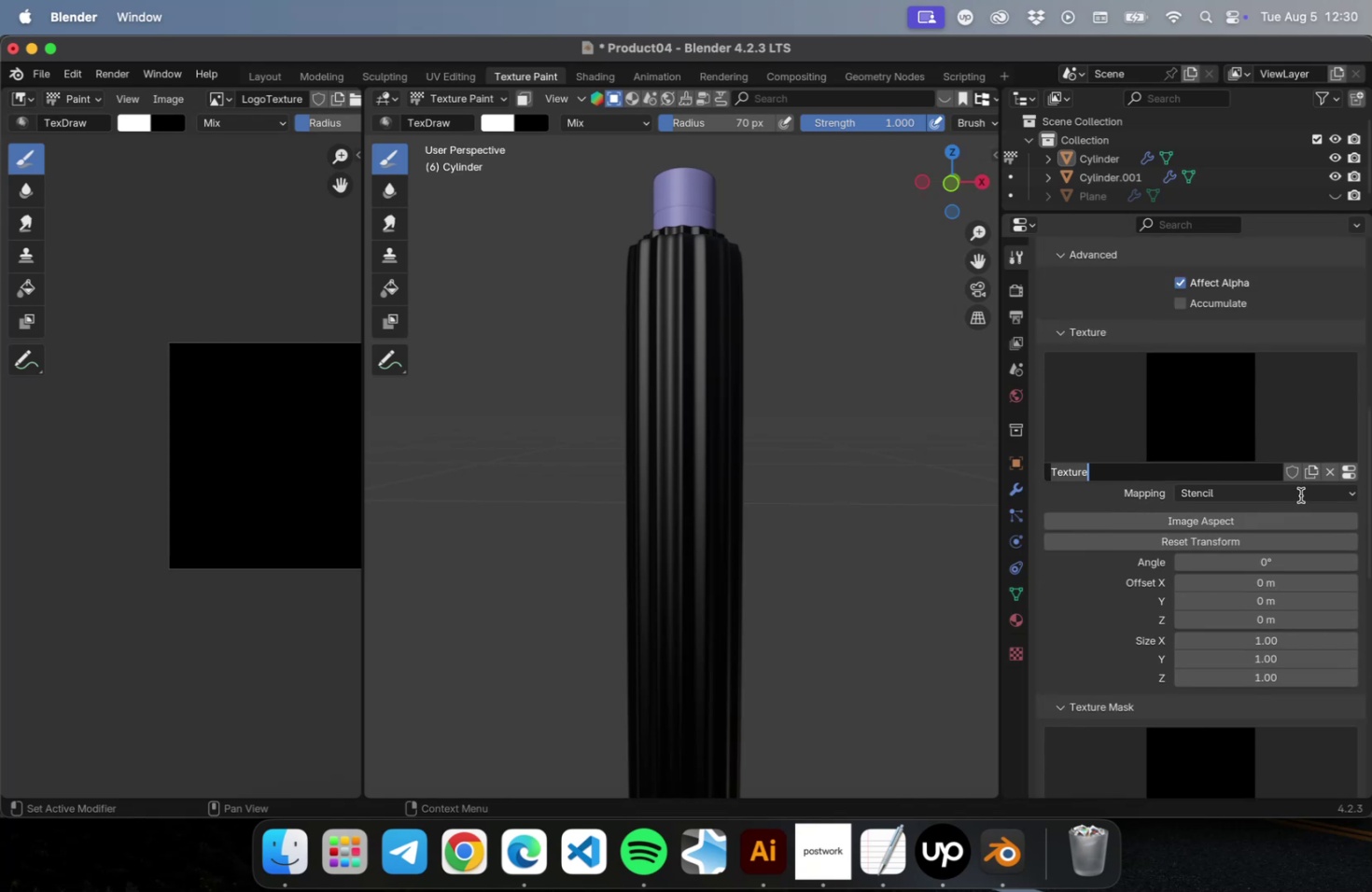 
double_click([1324, 471])
 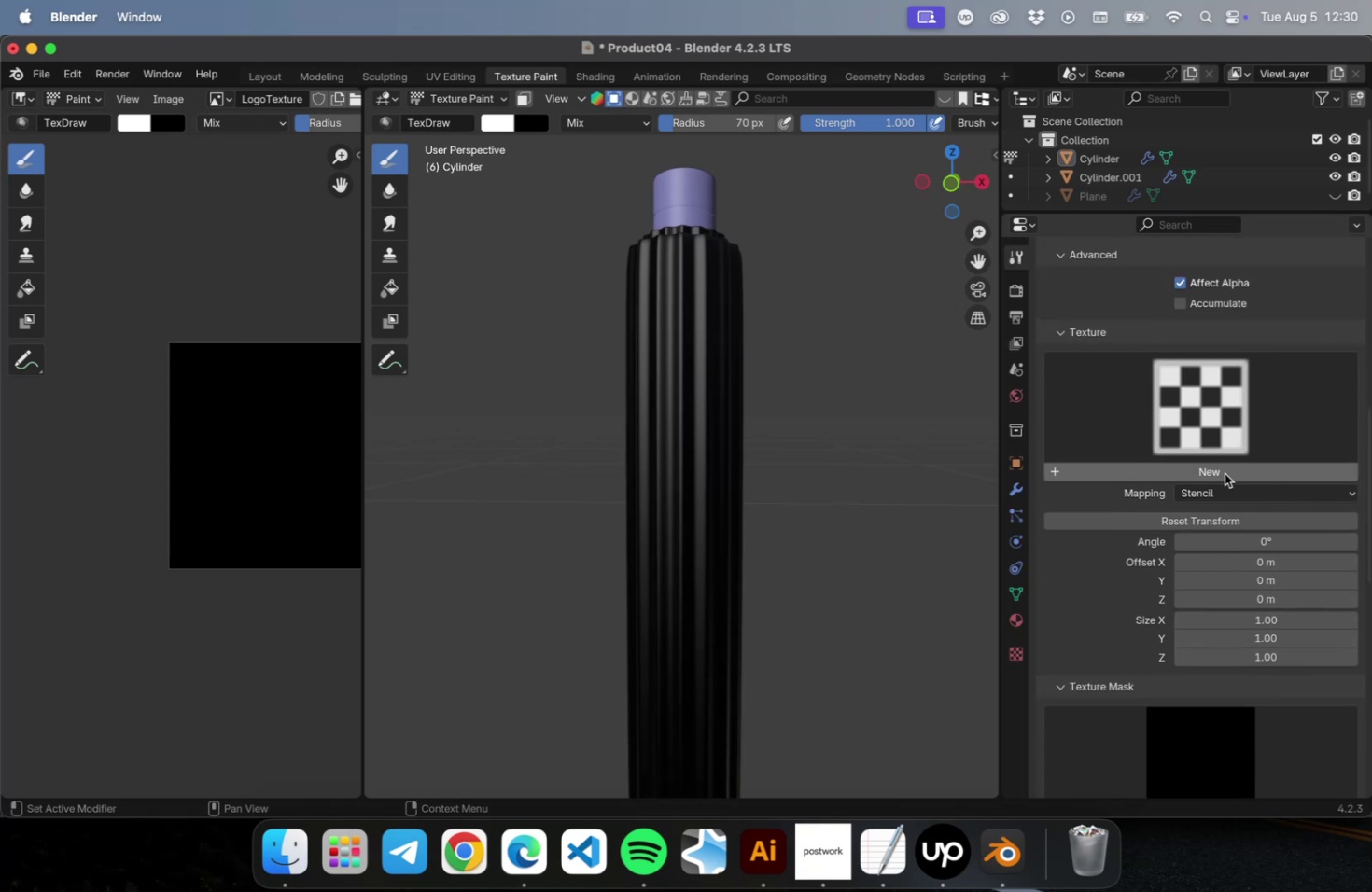 
left_click([1223, 473])
 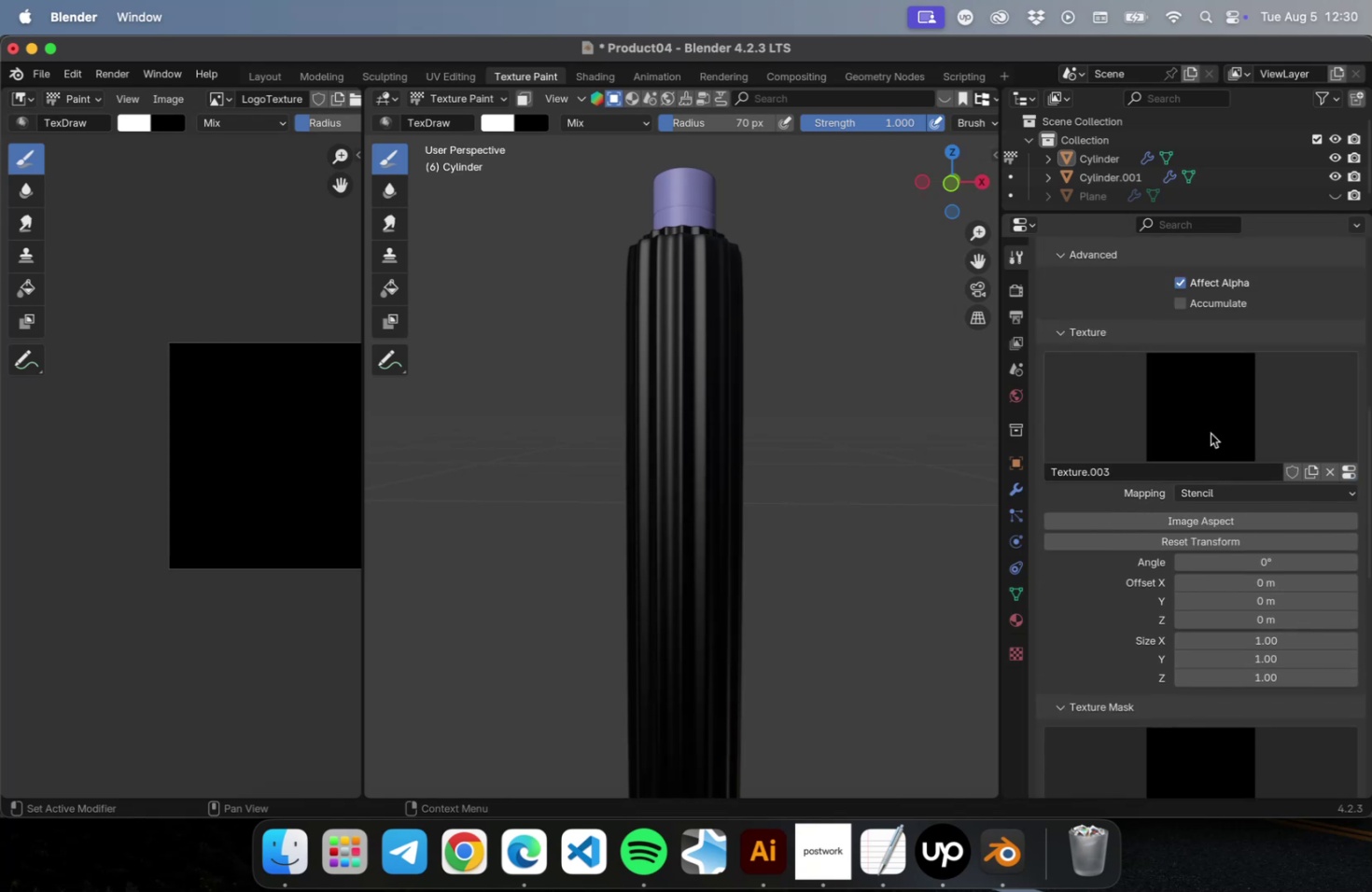 
double_click([1208, 425])
 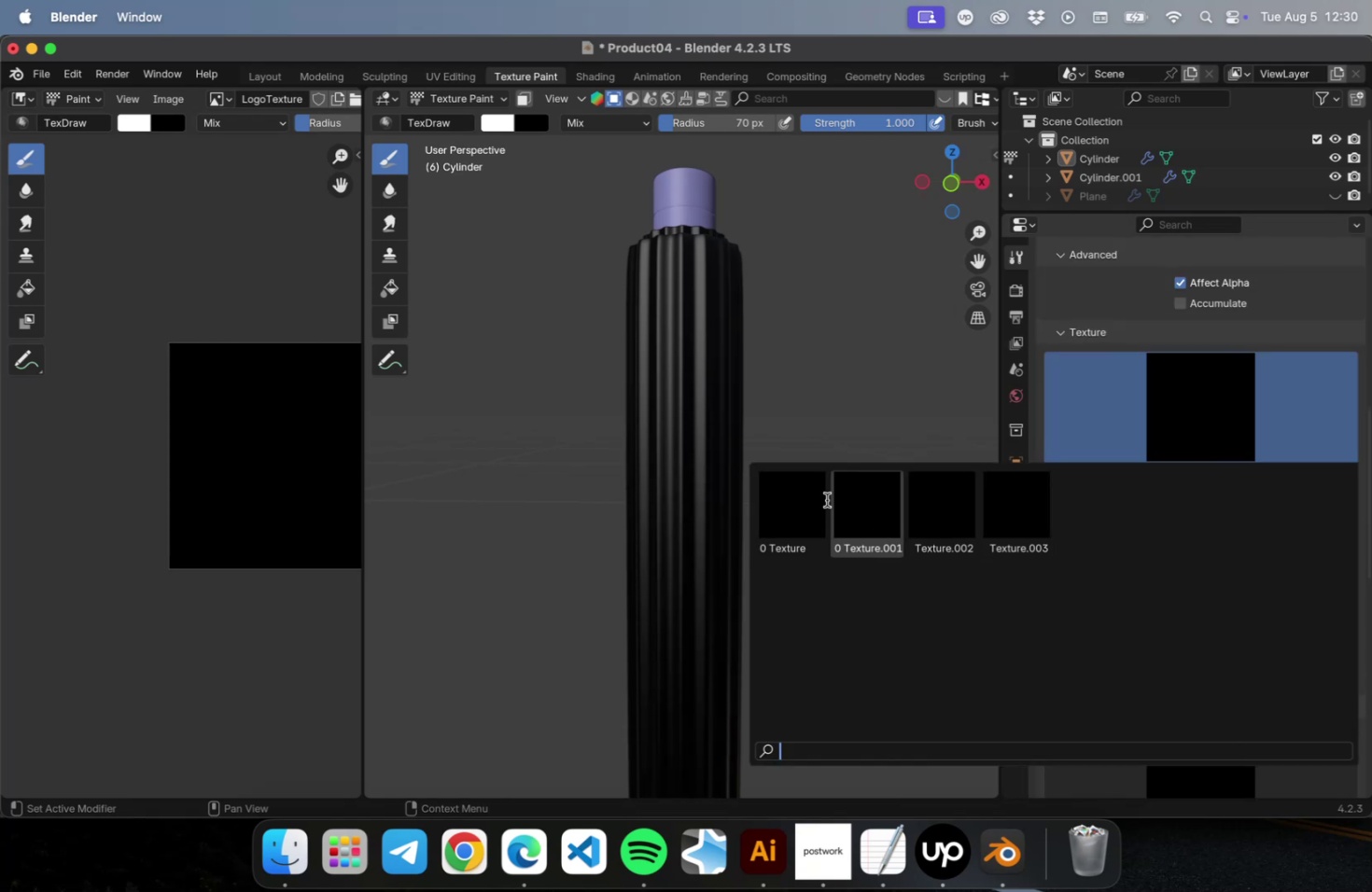 
left_click([803, 501])
 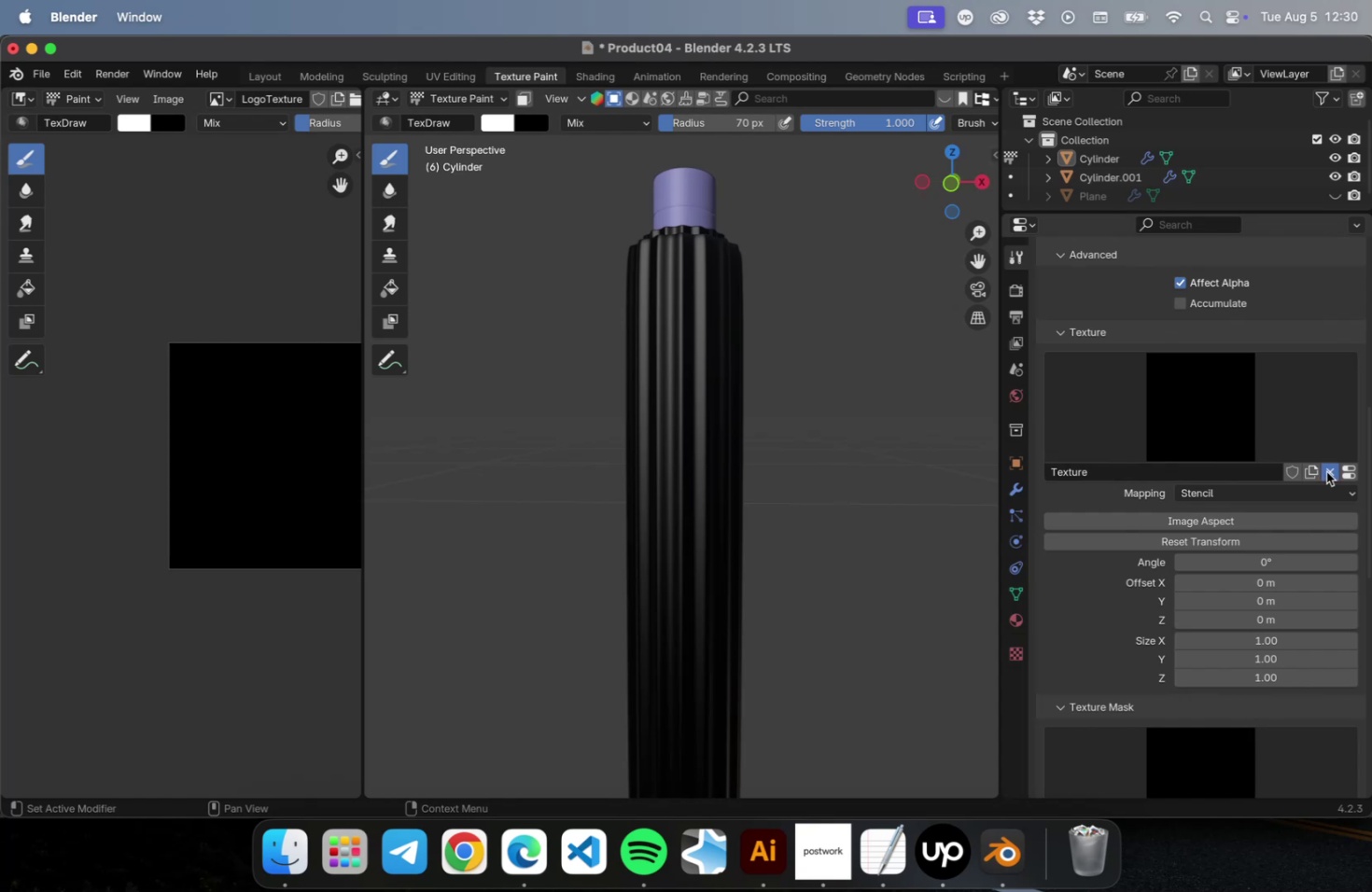 
scroll: coordinate [1168, 640], scroll_direction: down, amount: 22.0
 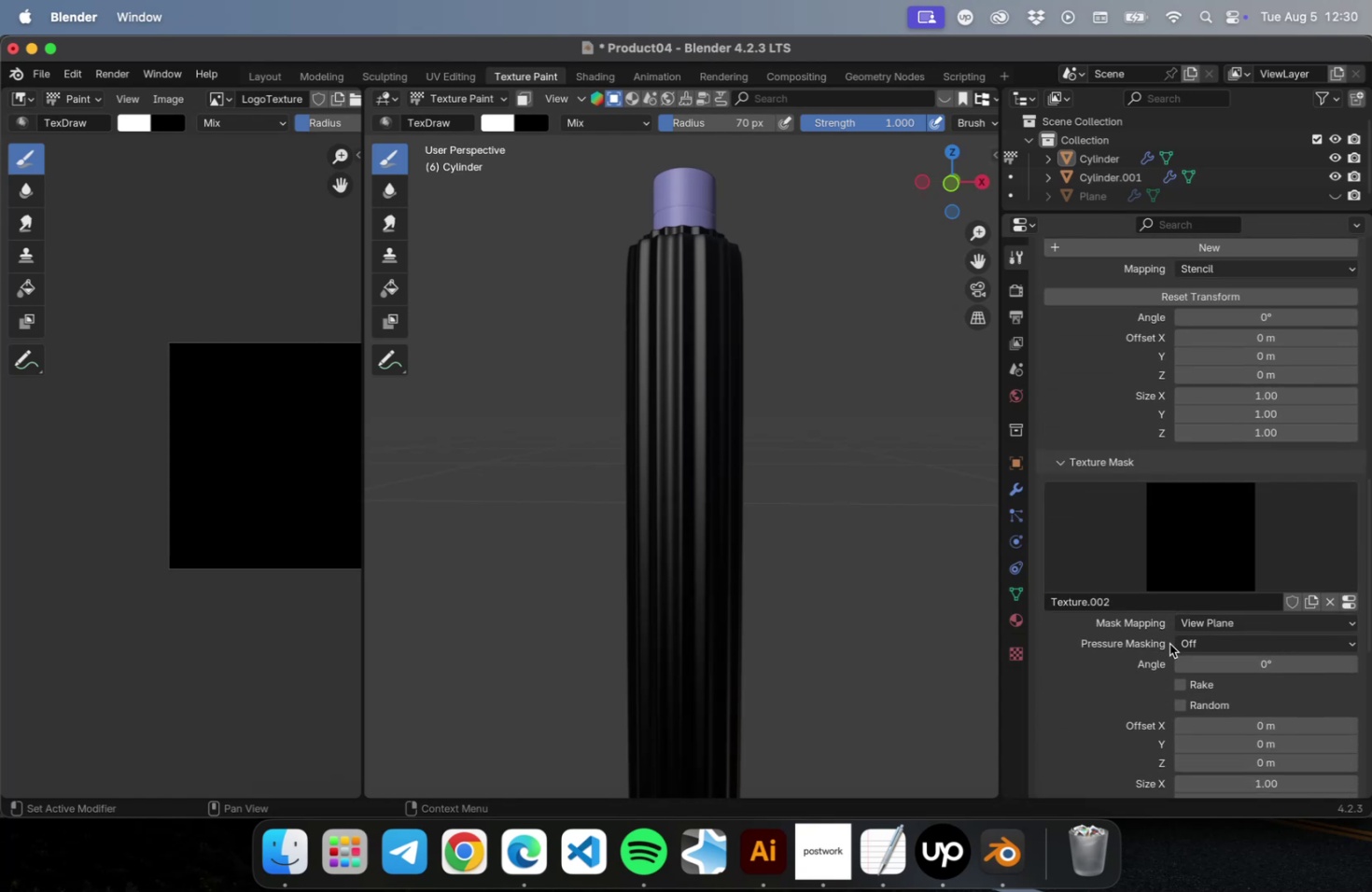 
scroll: coordinate [1165, 639], scroll_direction: up, amount: 22.0
 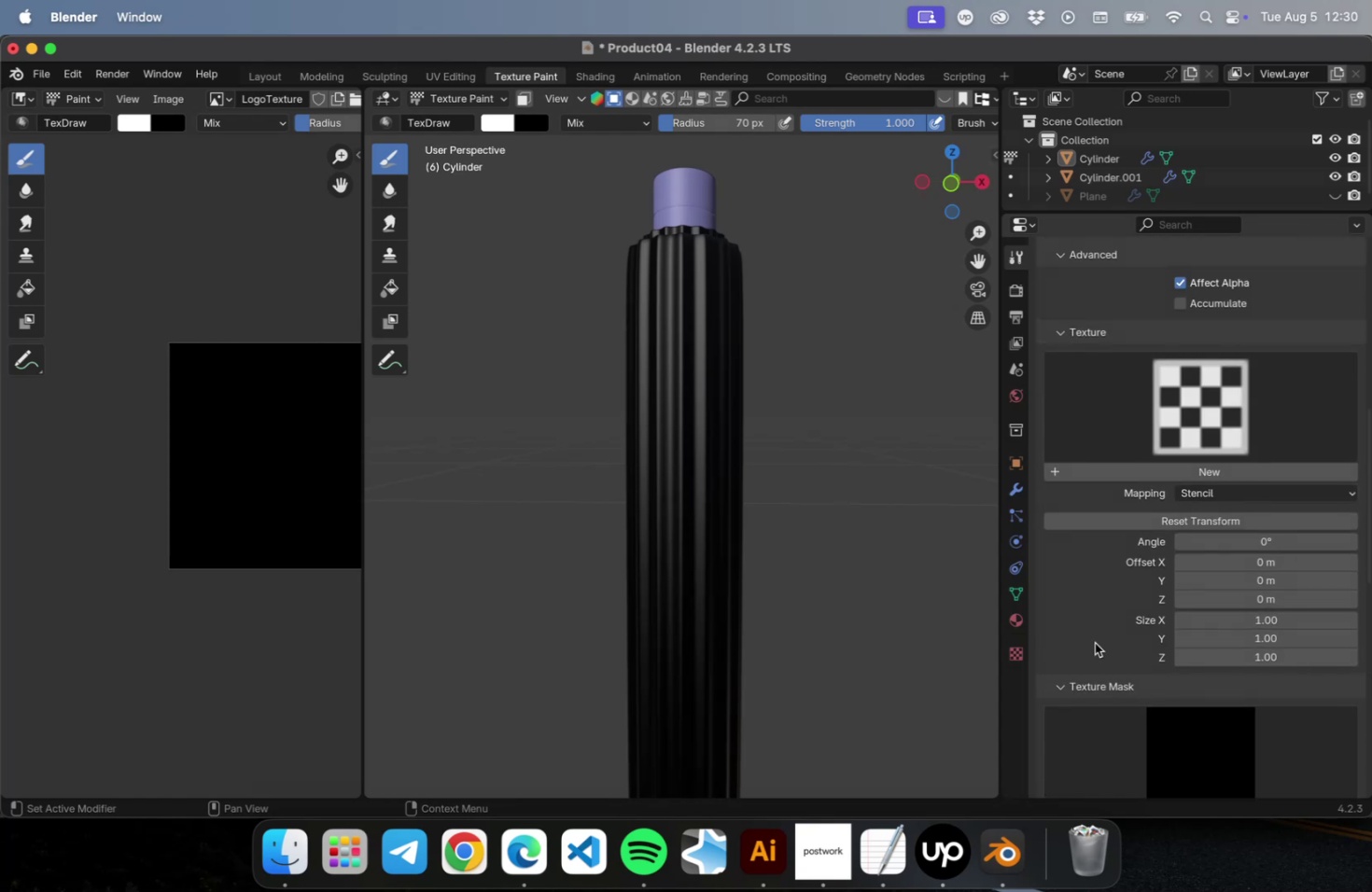 
scroll: coordinate [114, 206], scroll_direction: down, amount: 22.0
 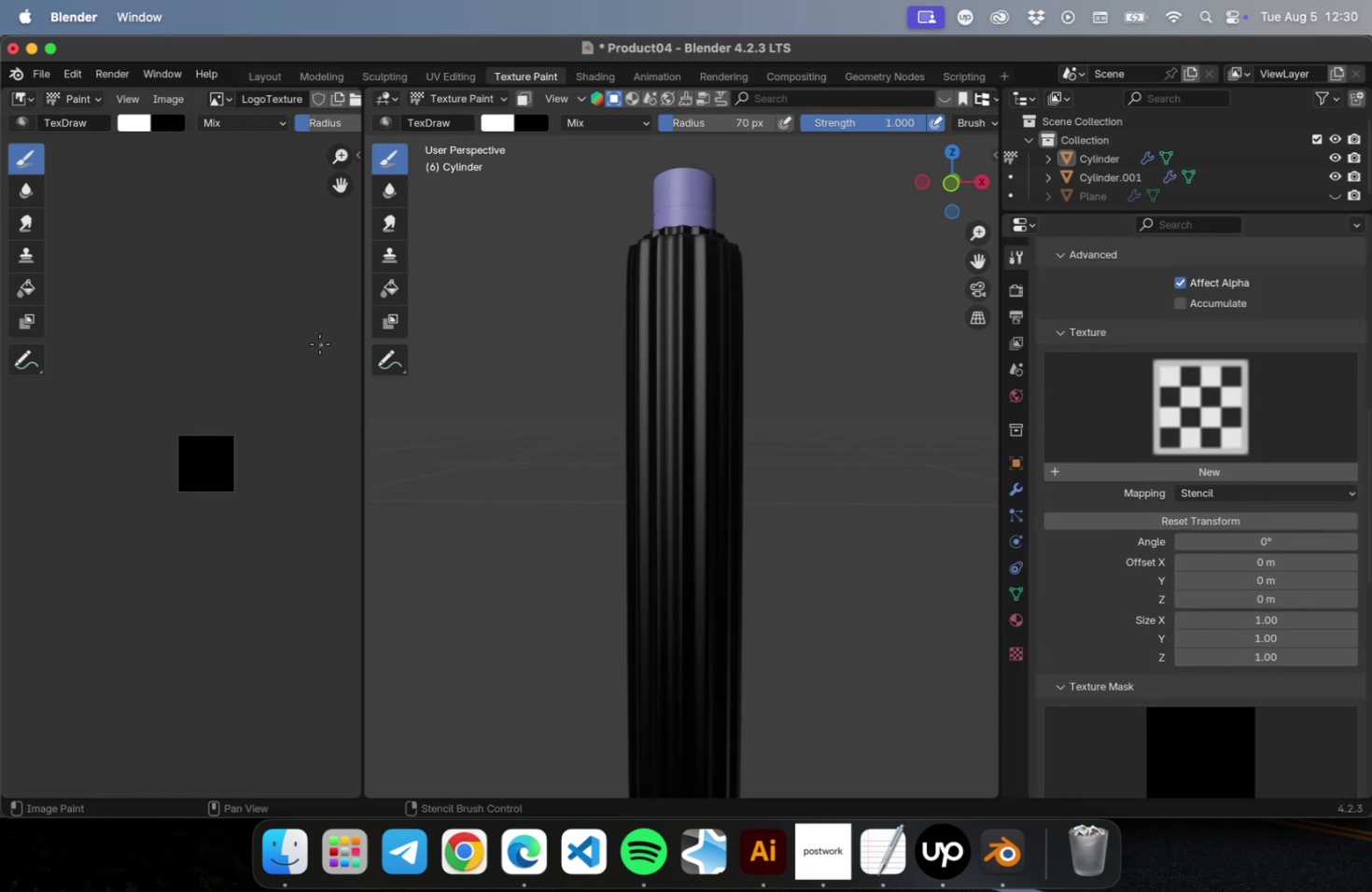 
scroll: coordinate [305, 365], scroll_direction: up, amount: 23.0
 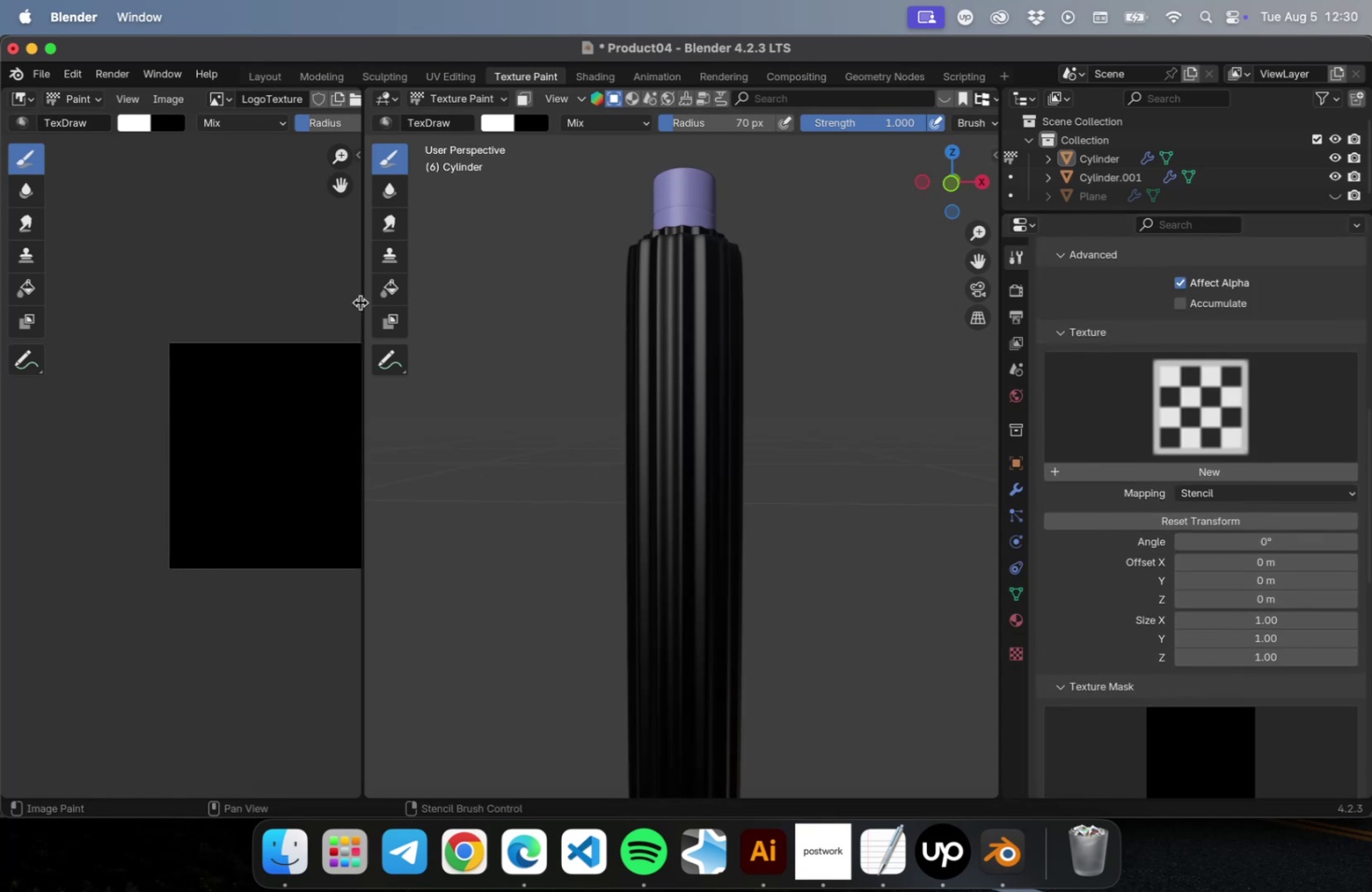 
left_click_drag(start_coordinate=[361, 302], to_coordinate=[879, 322])
 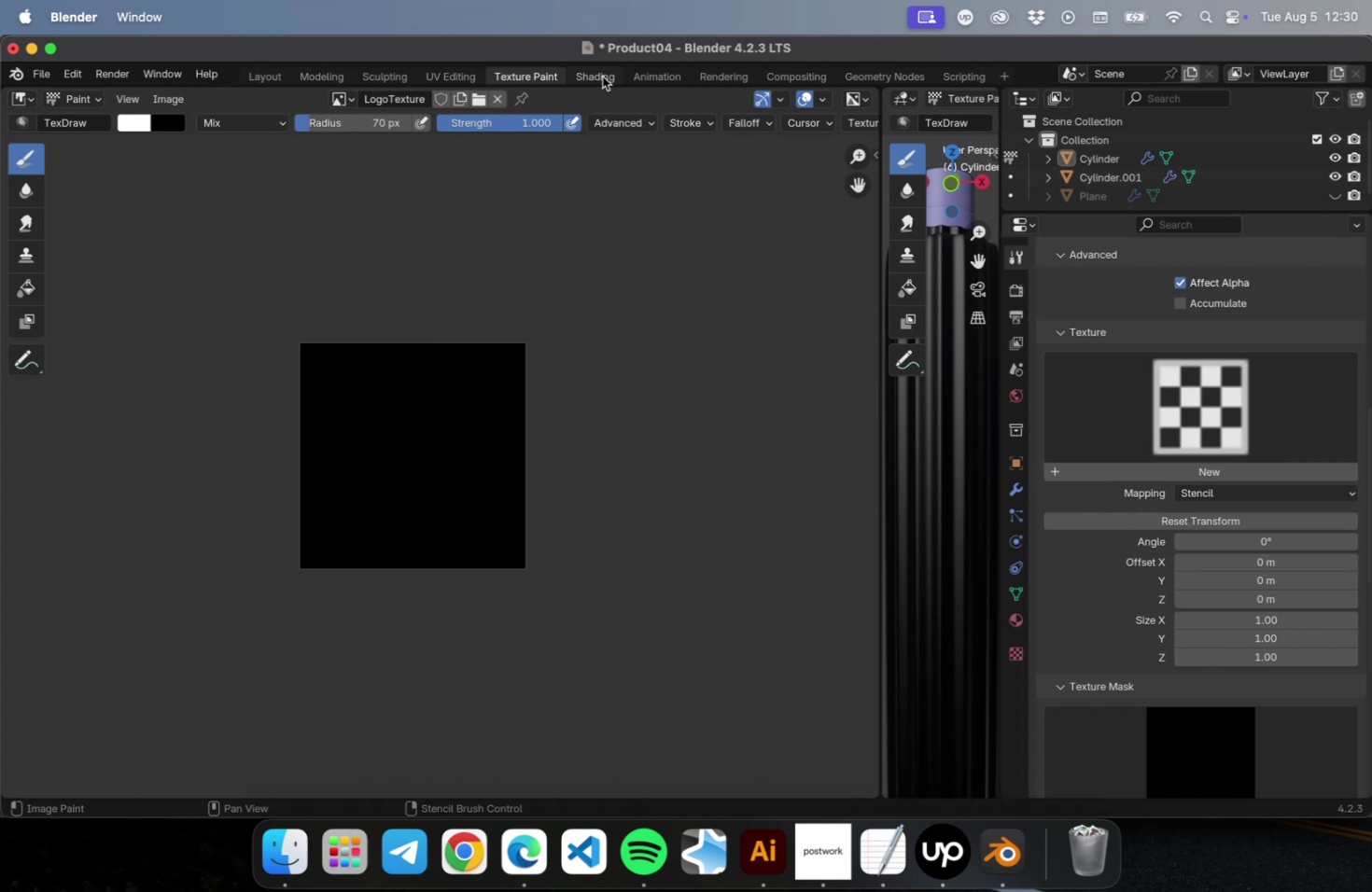 
left_click([463, 79])
 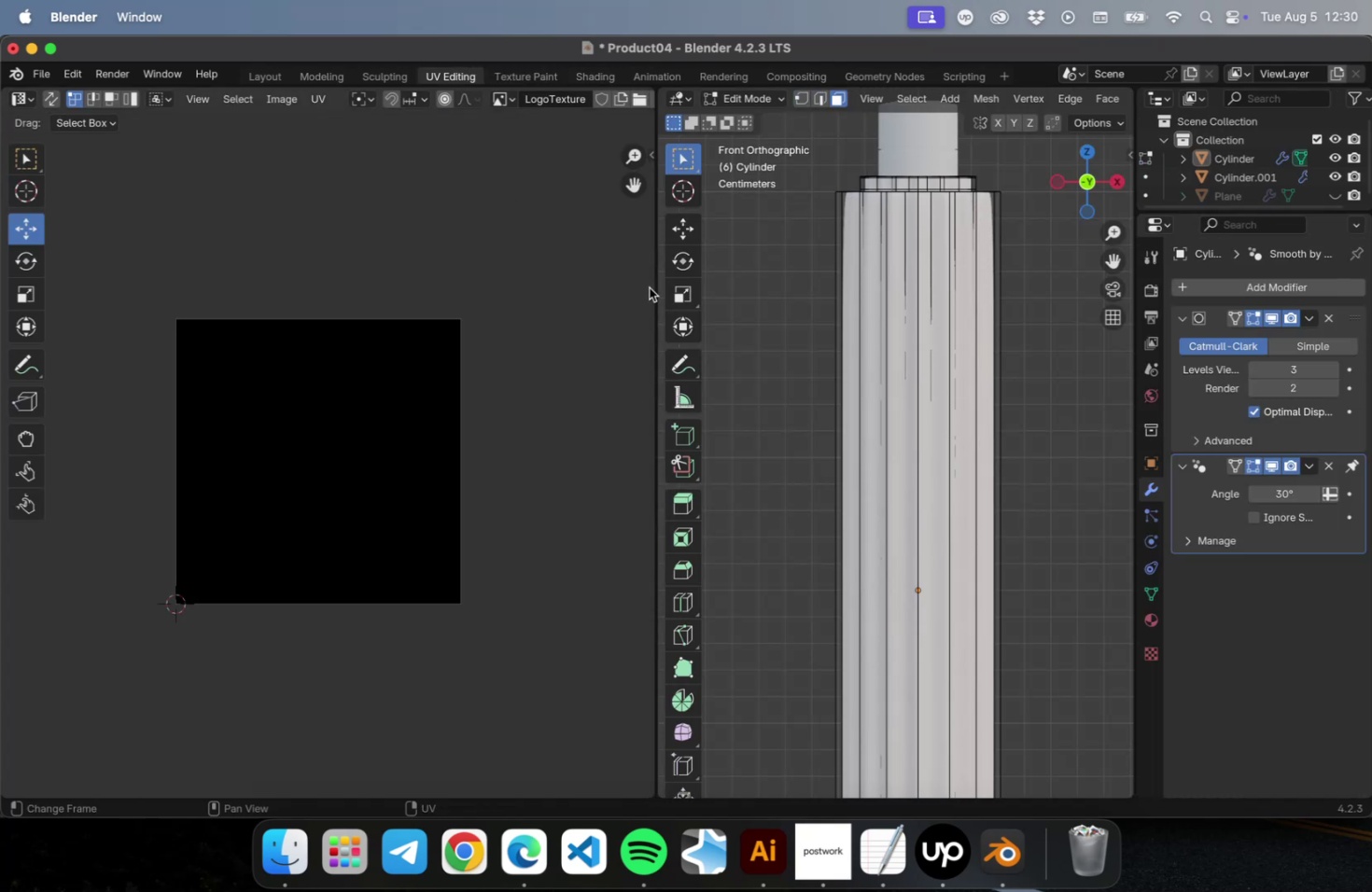 
left_click_drag(start_coordinate=[654, 286], to_coordinate=[387, 288])
 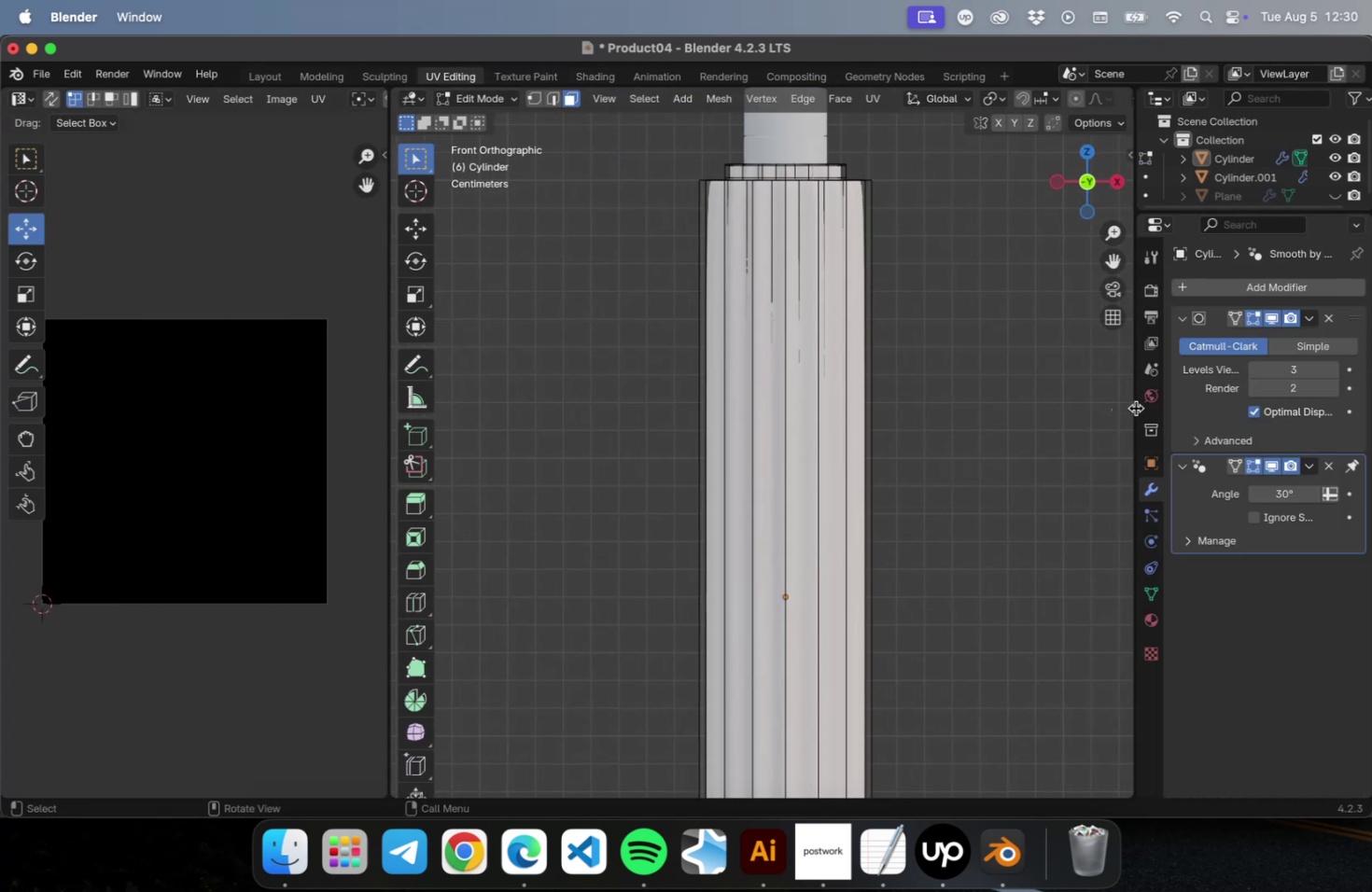 
left_click_drag(start_coordinate=[1135, 409], to_coordinate=[890, 399])
 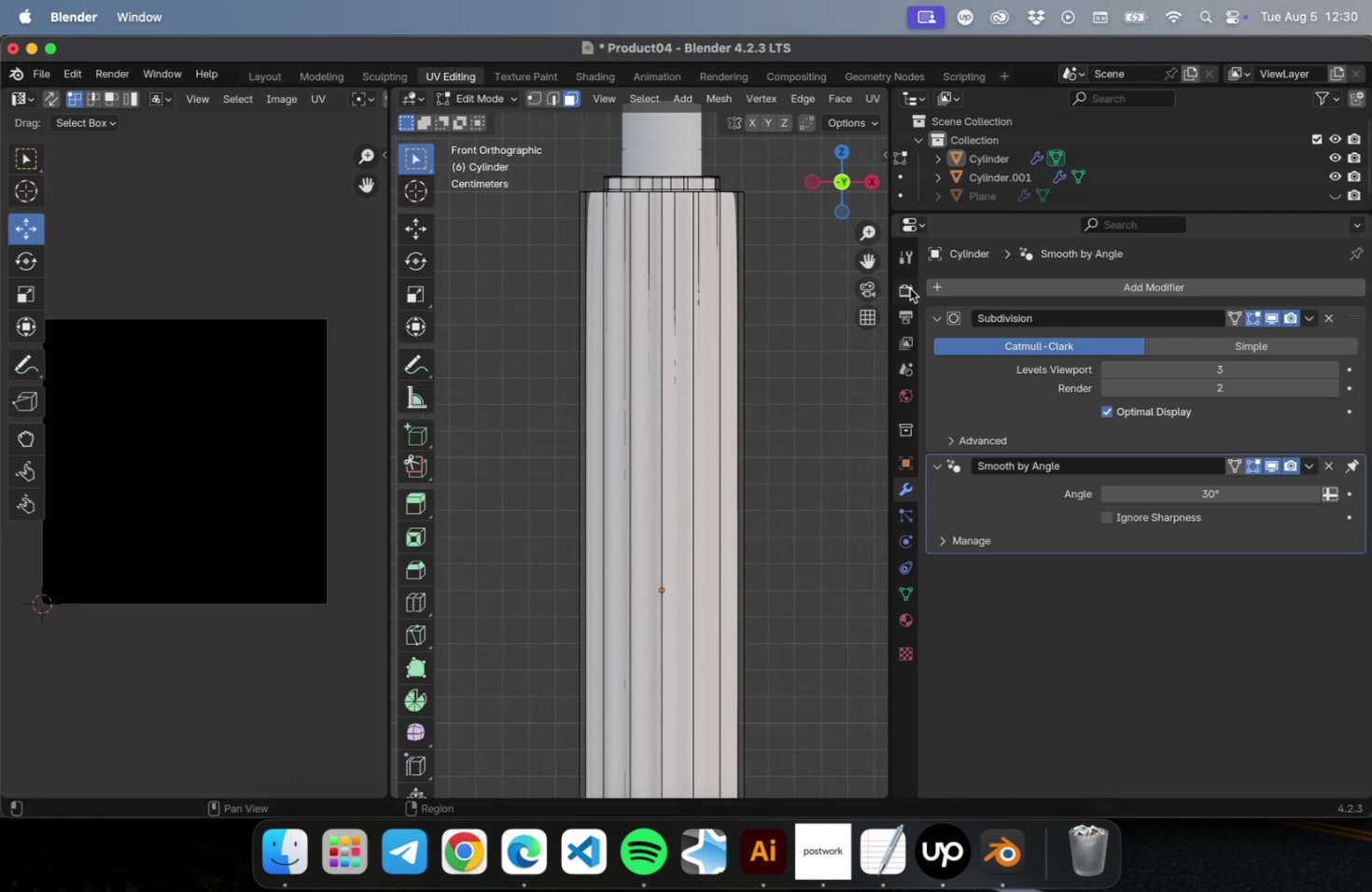 
left_click([902, 263])
 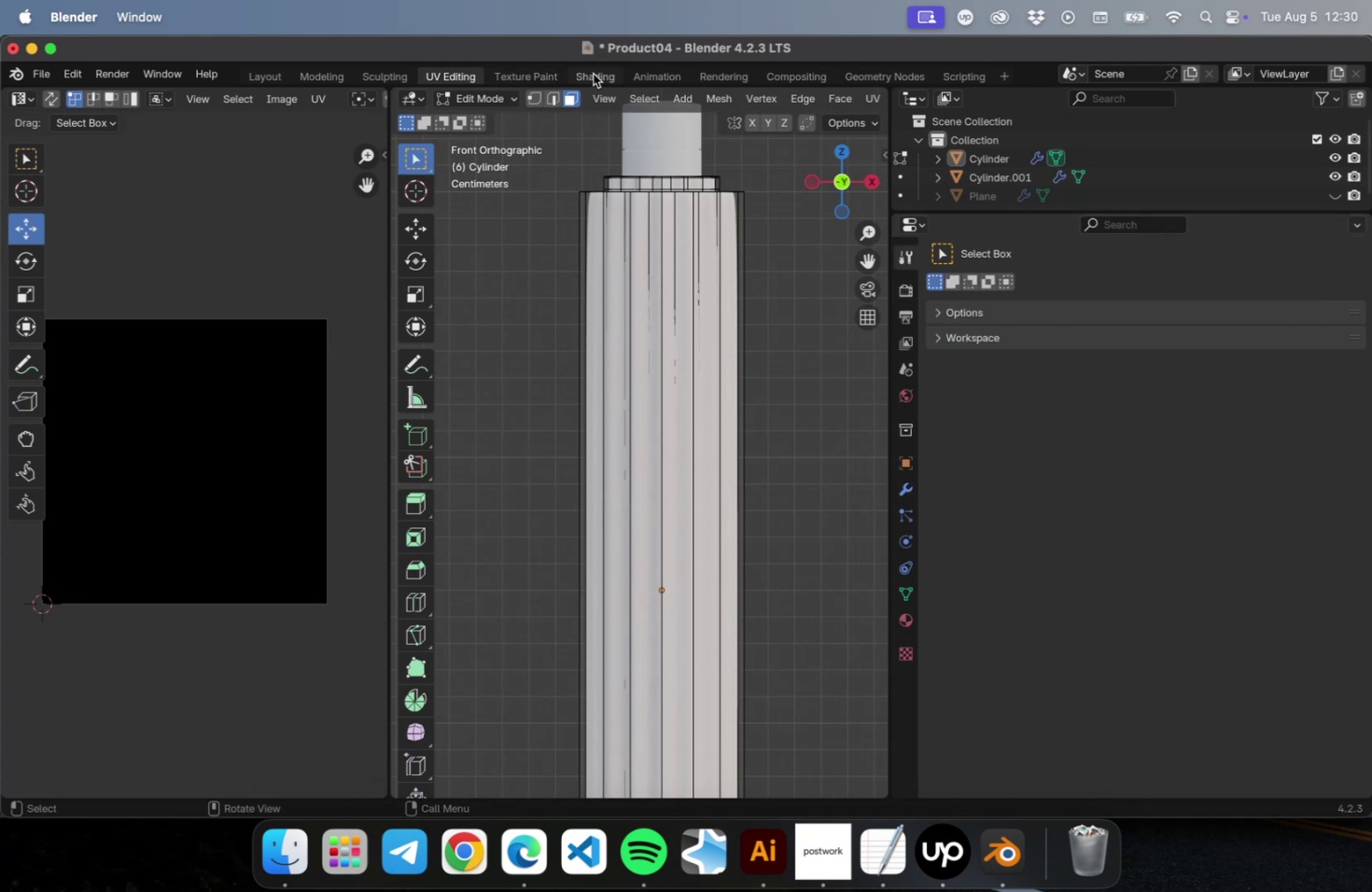 
left_click([566, 78])
 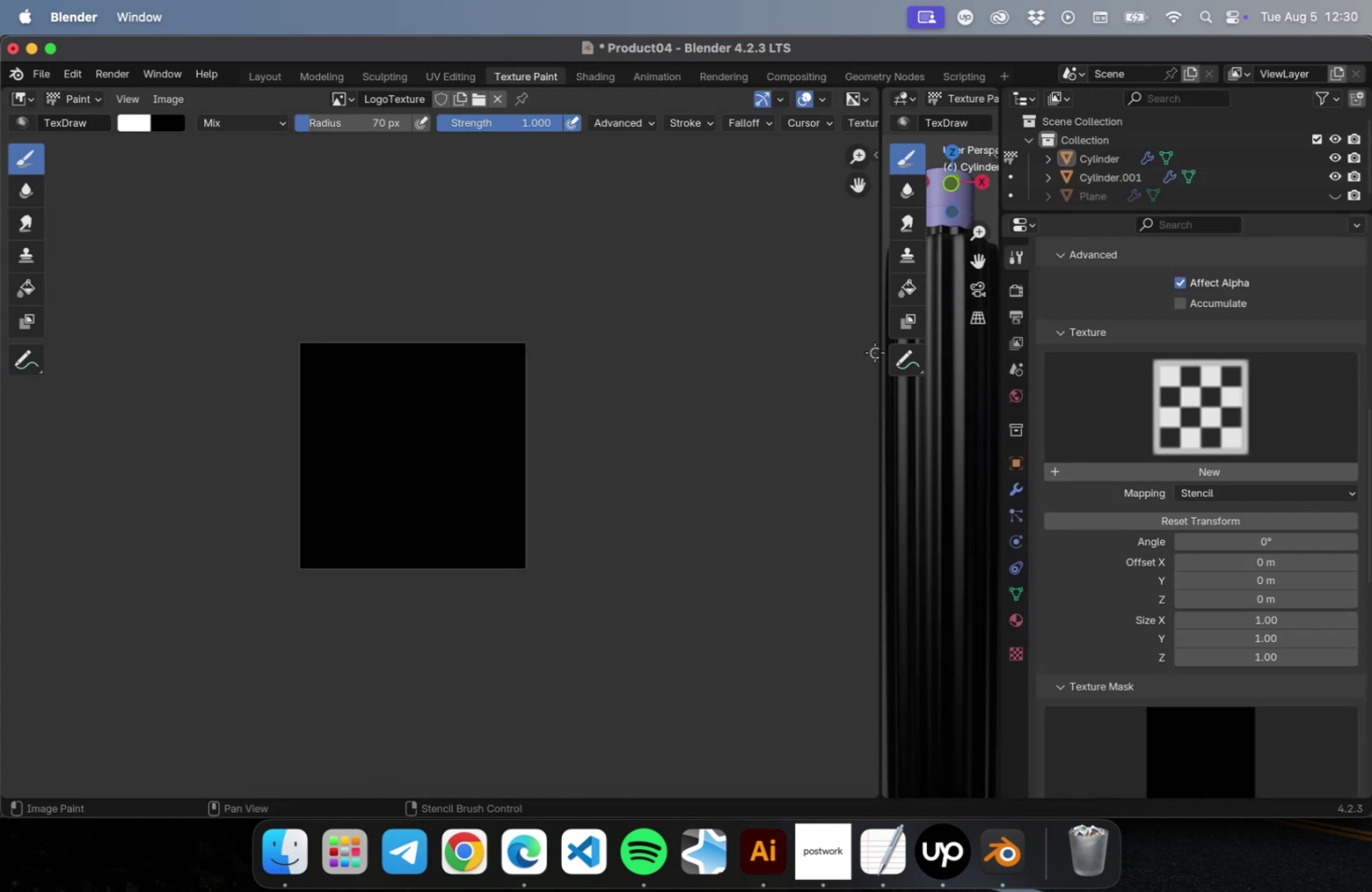 
left_click_drag(start_coordinate=[876, 350], to_coordinate=[202, 334])
 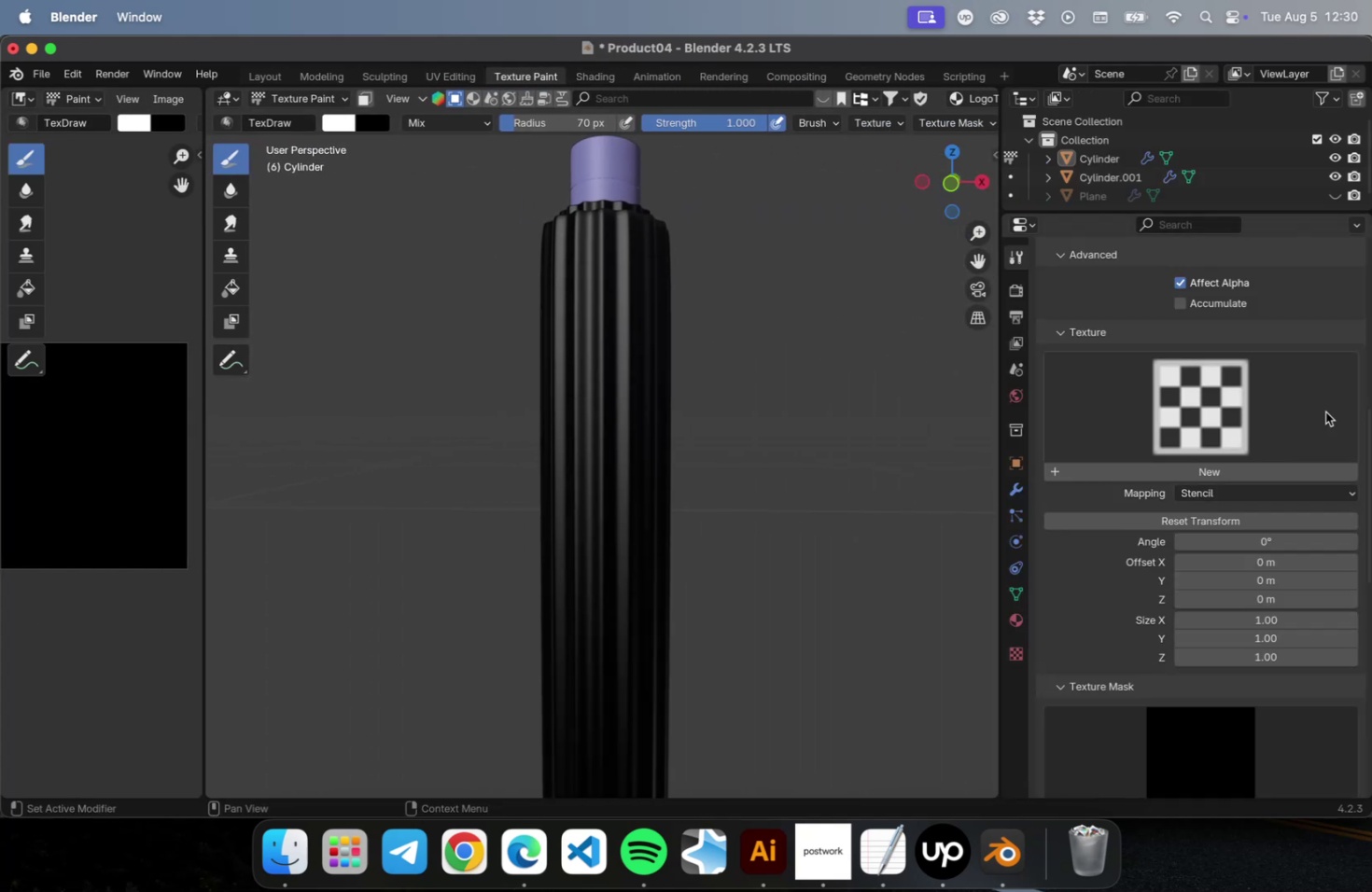 
scroll: coordinate [1175, 481], scroll_direction: up, amount: 61.0
 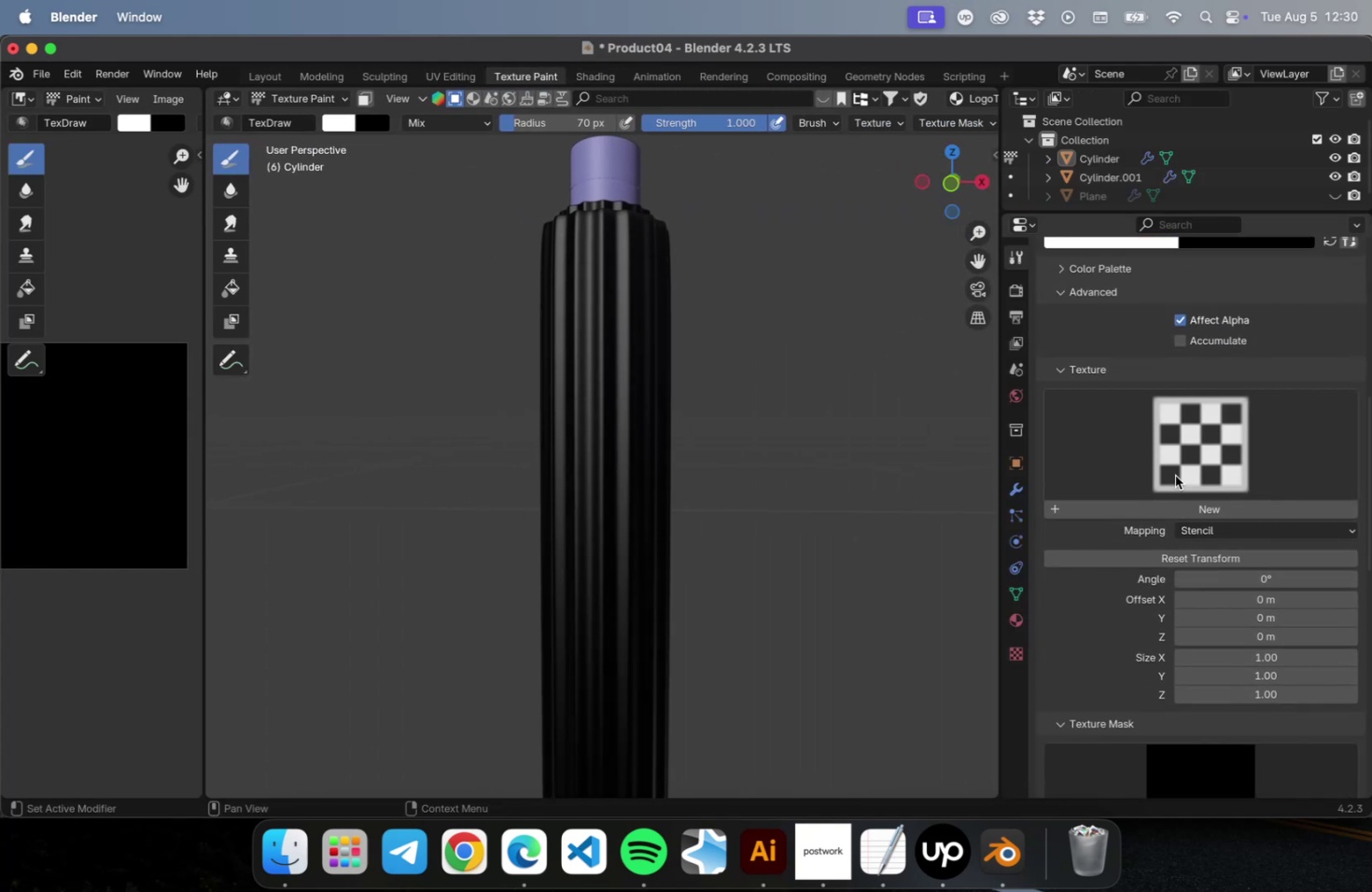 
scroll: coordinate [1177, 488], scroll_direction: down, amount: 38.0
 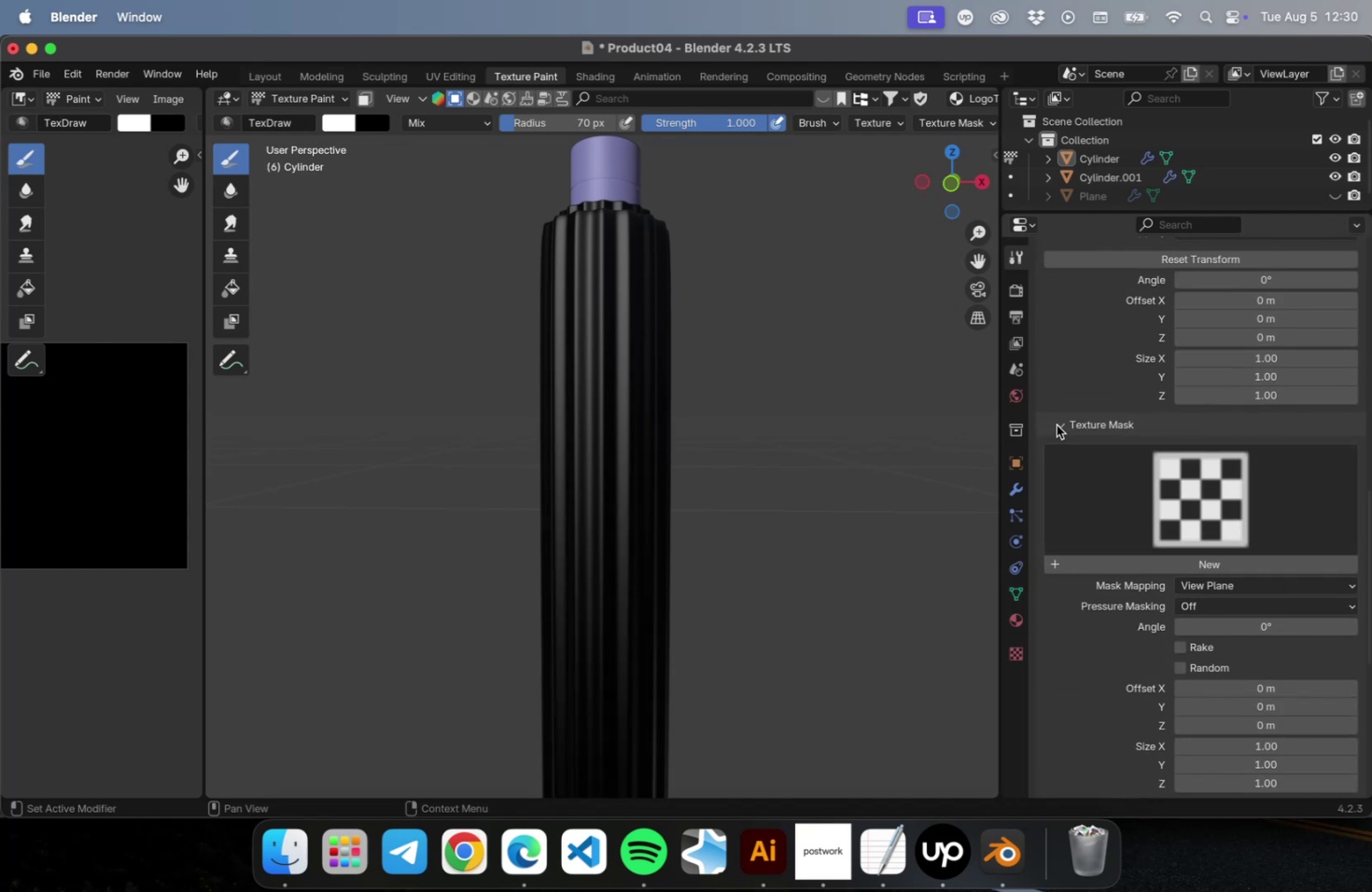 
wait(5.04)
 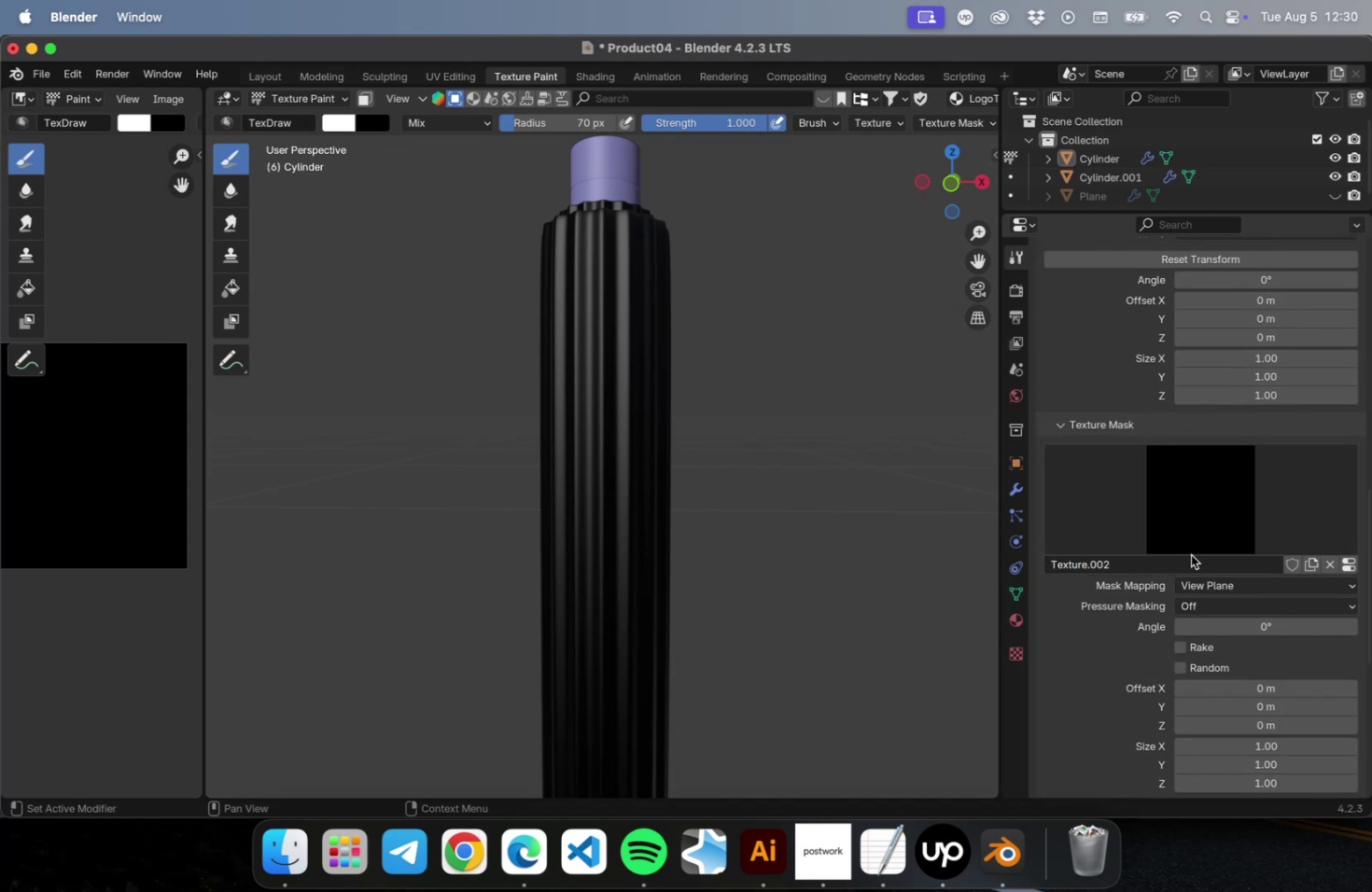 
scroll: coordinate [1173, 462], scroll_direction: up, amount: 37.0
 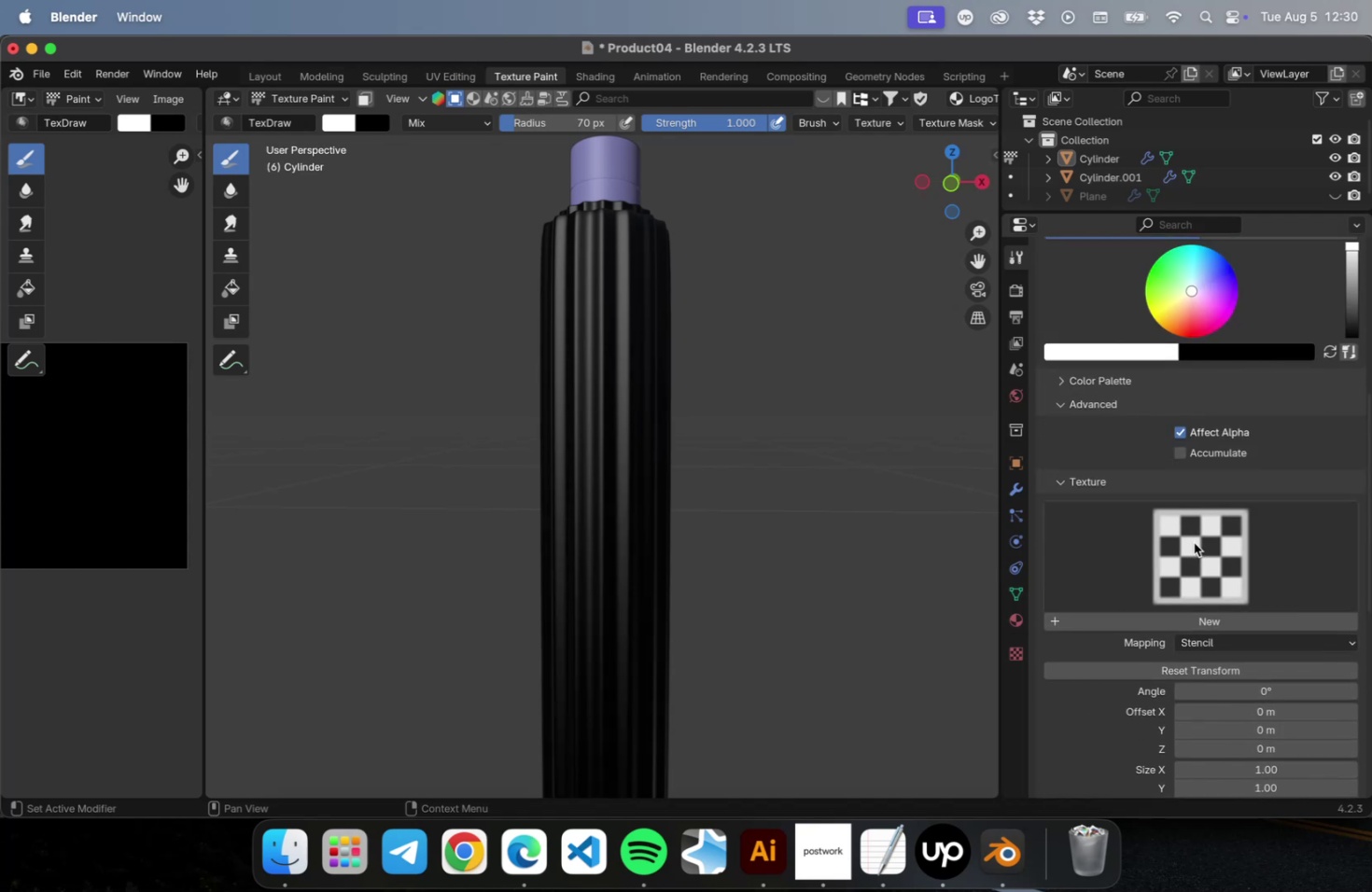 
left_click([1193, 548])
 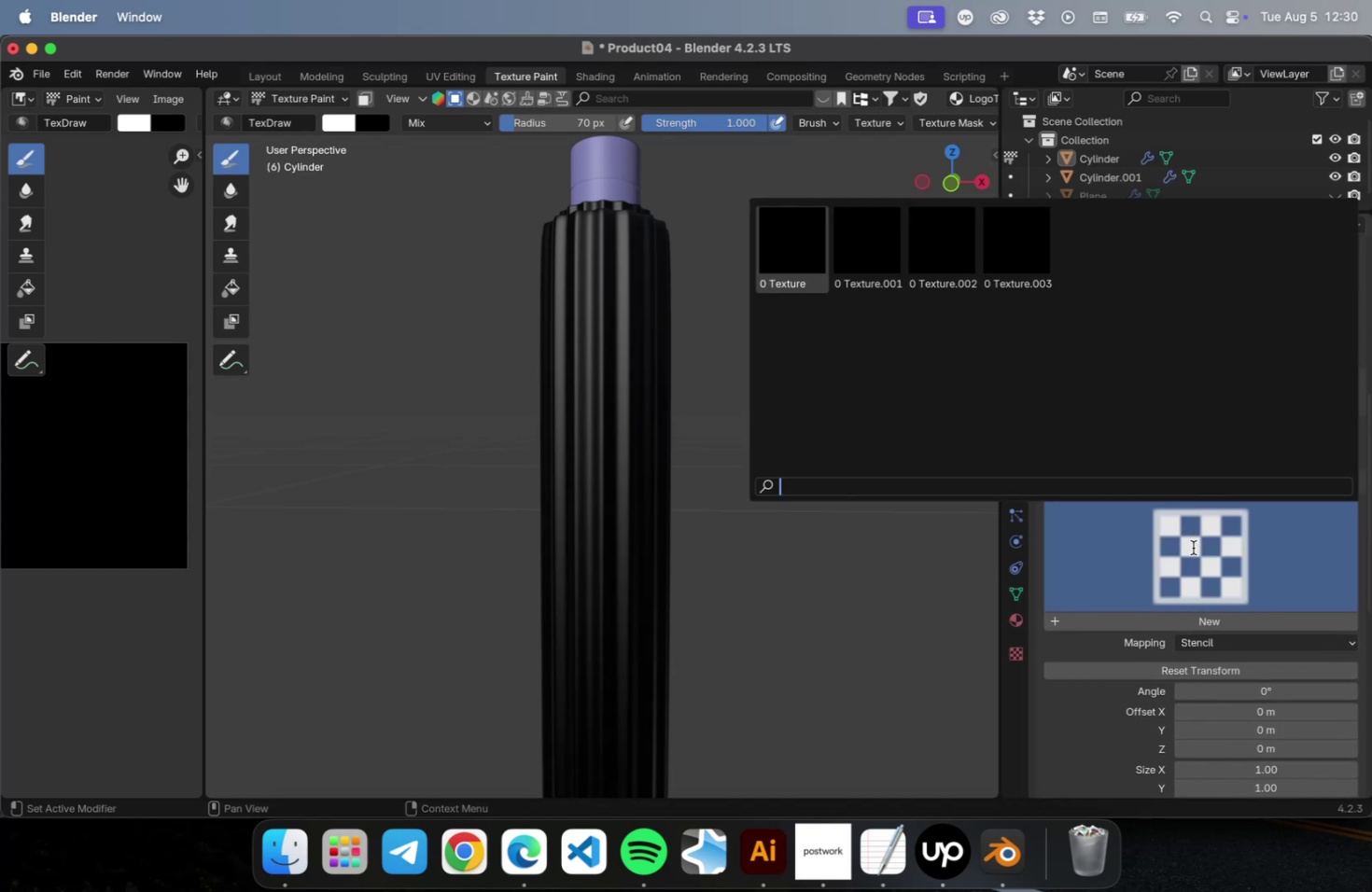 
left_click([1191, 548])
 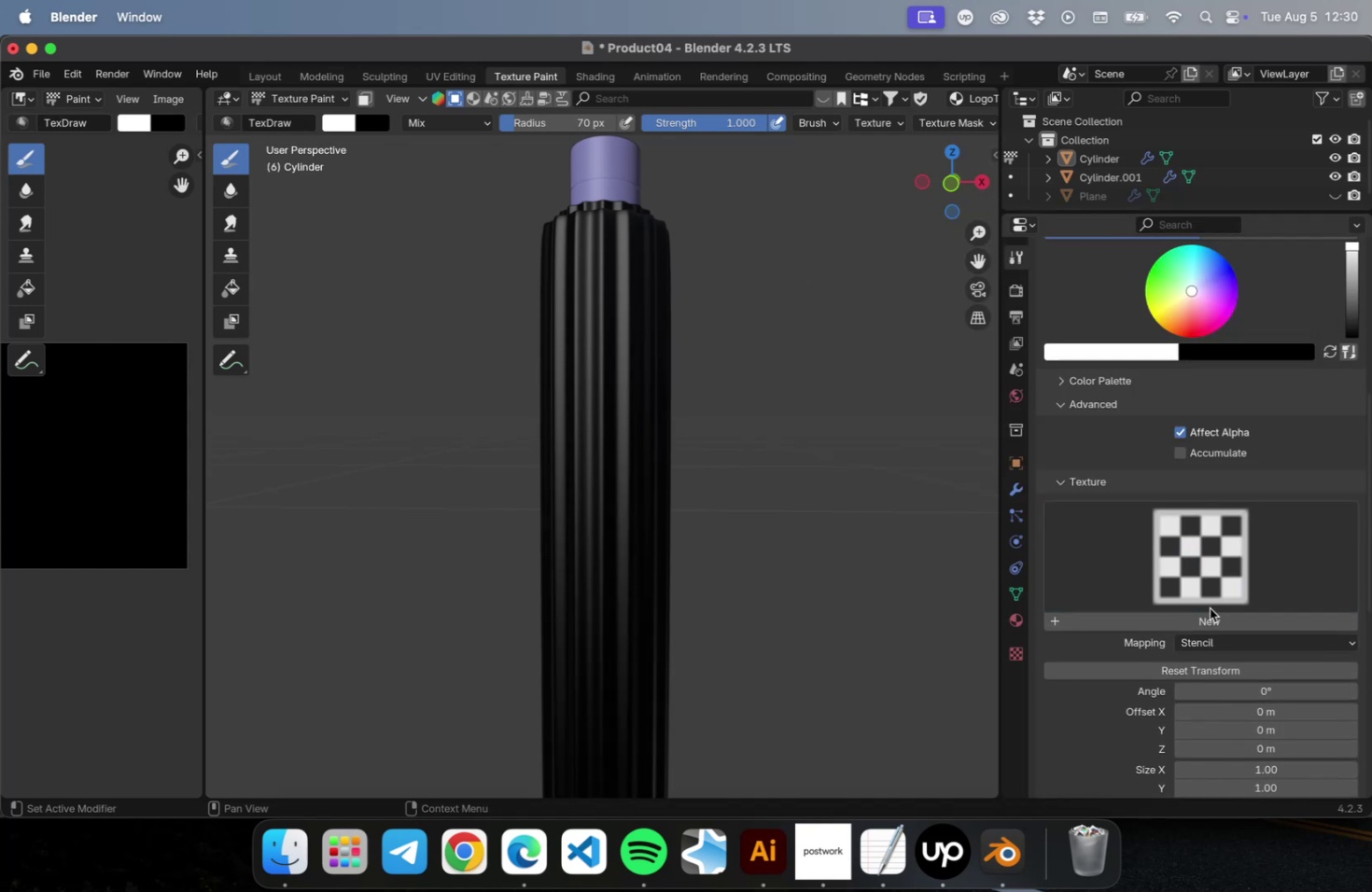 
left_click([1208, 613])
 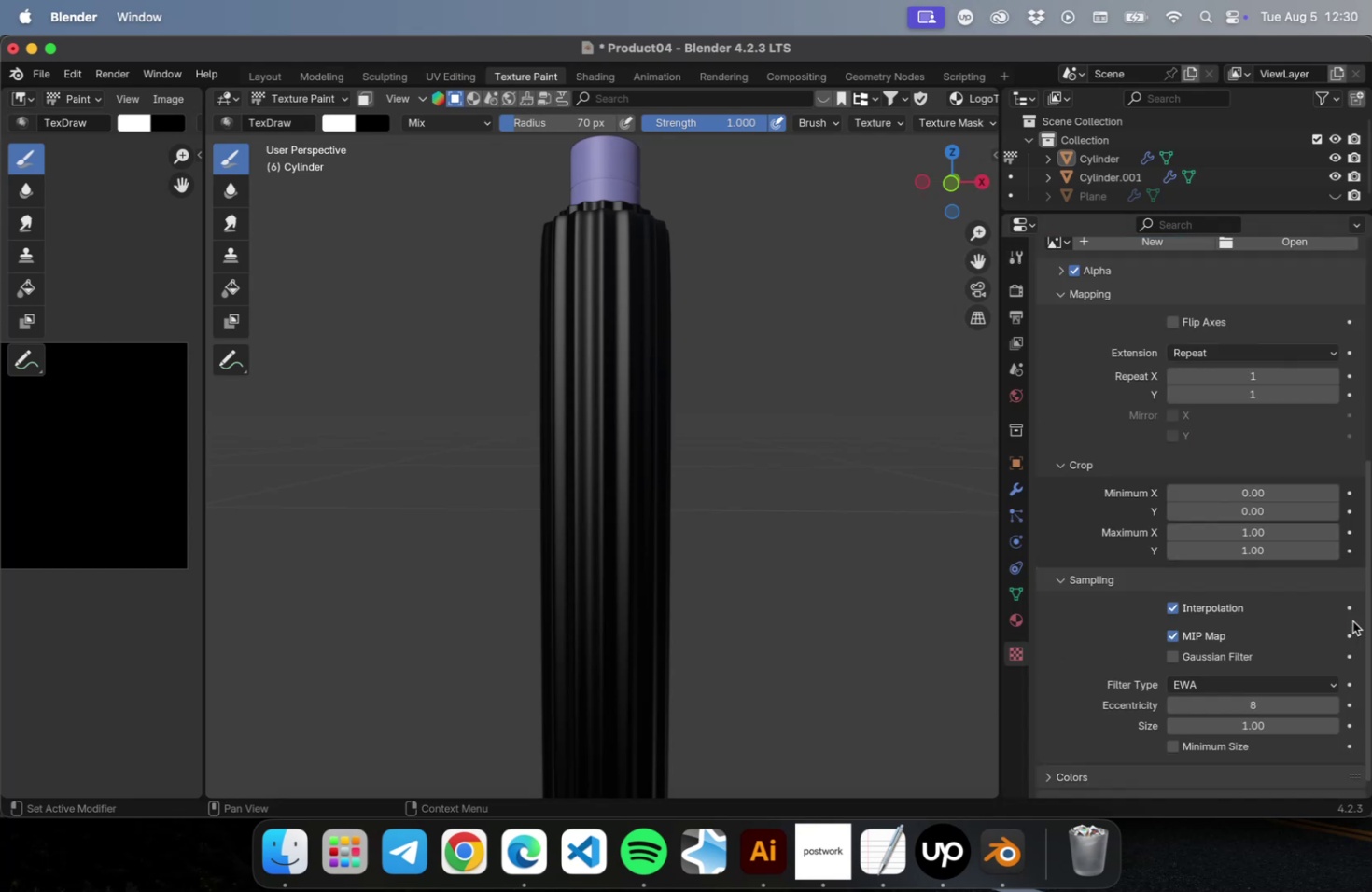 
scroll: coordinate [1234, 590], scroll_direction: up, amount: 31.0
 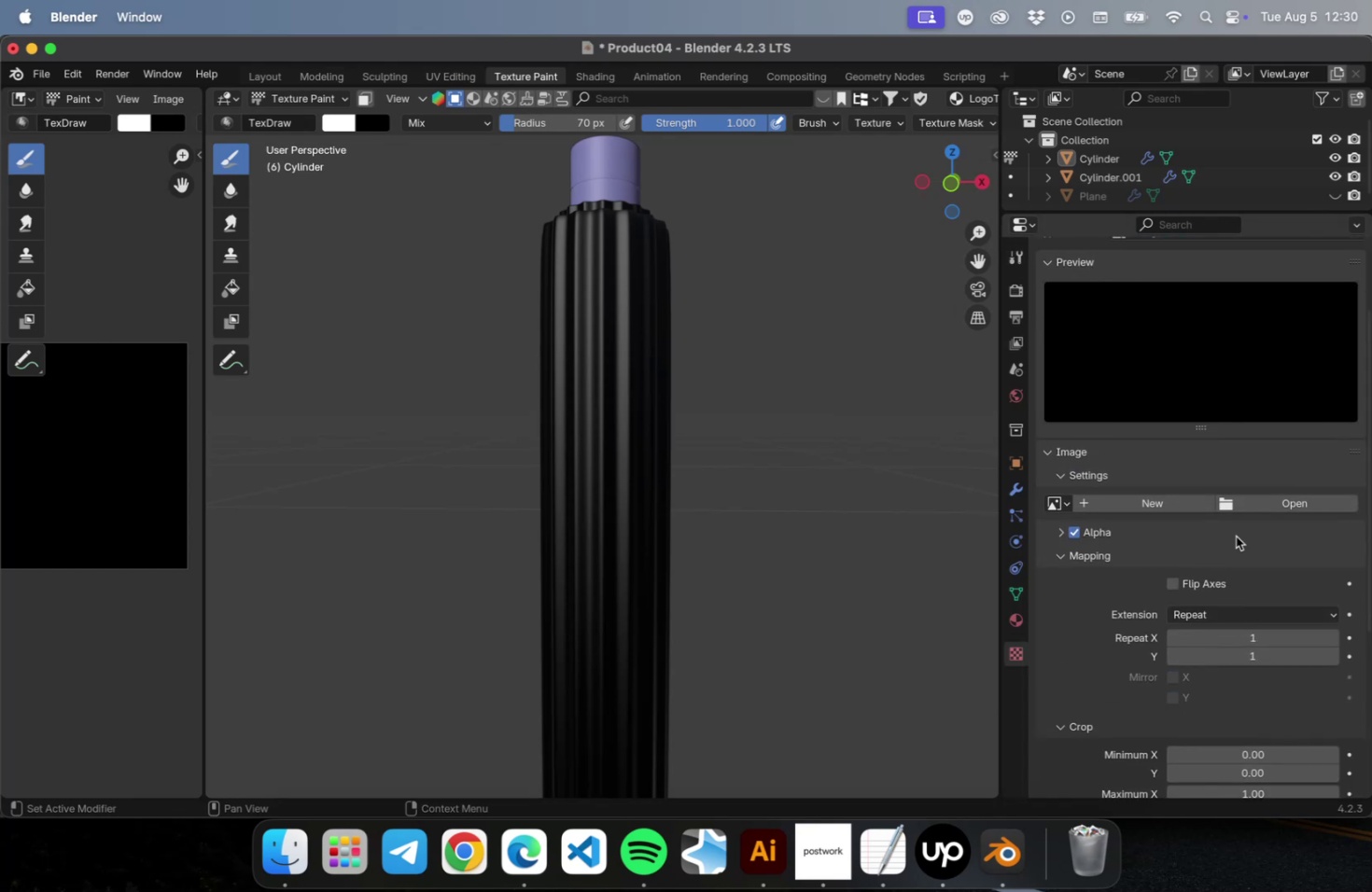 
left_click([1258, 498])
 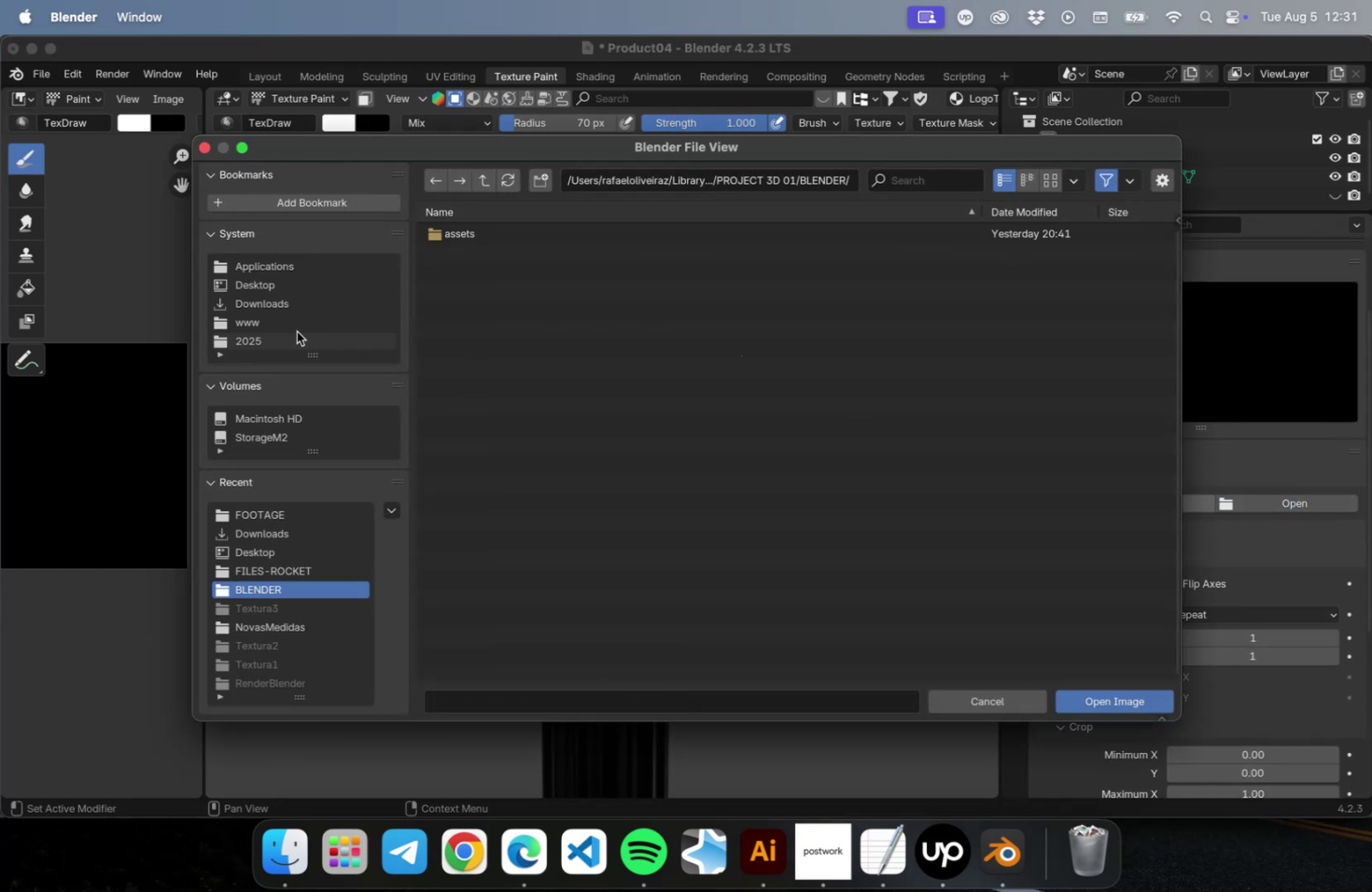 
left_click([280, 338])
 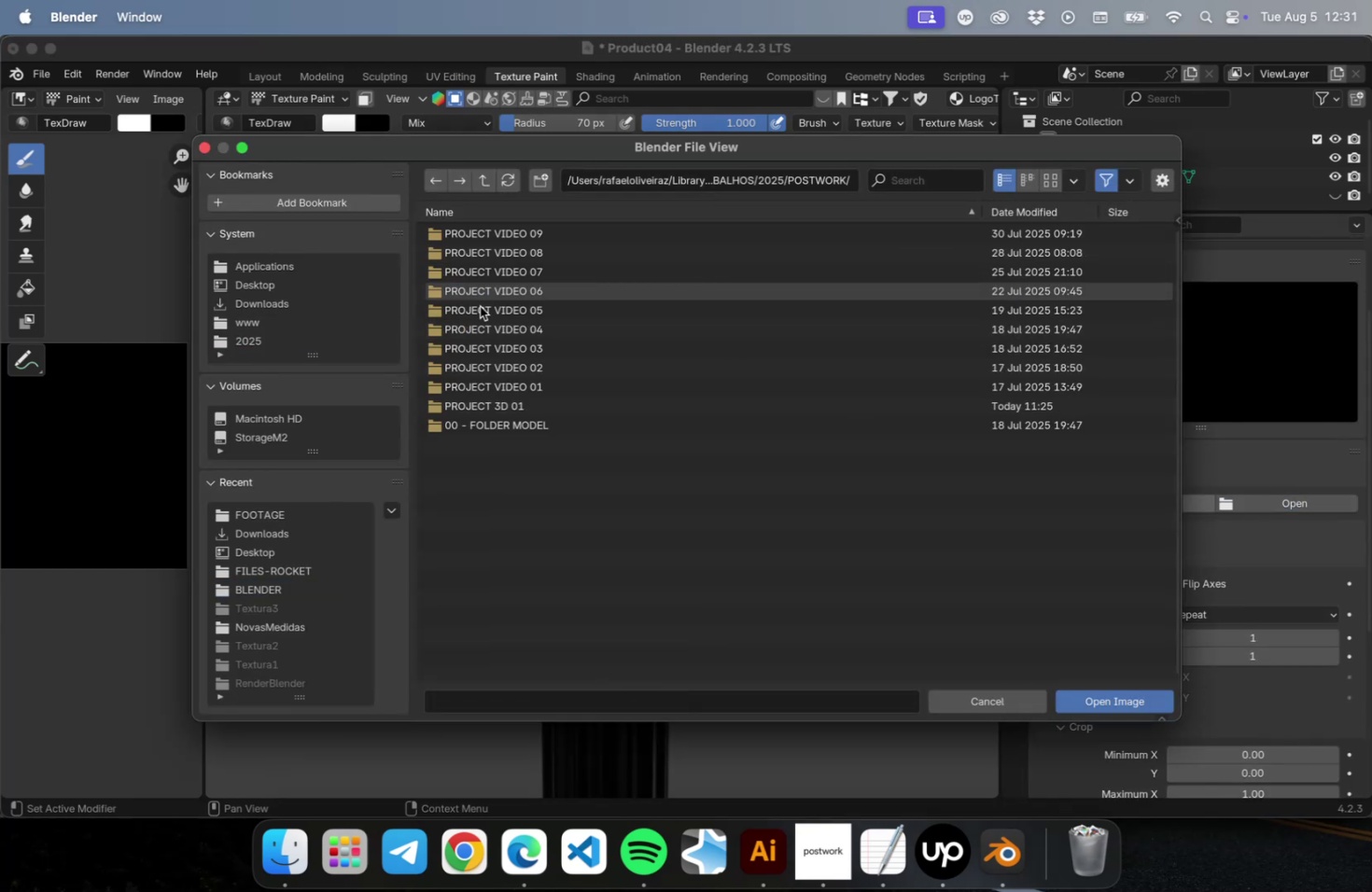 
double_click([493, 409])
 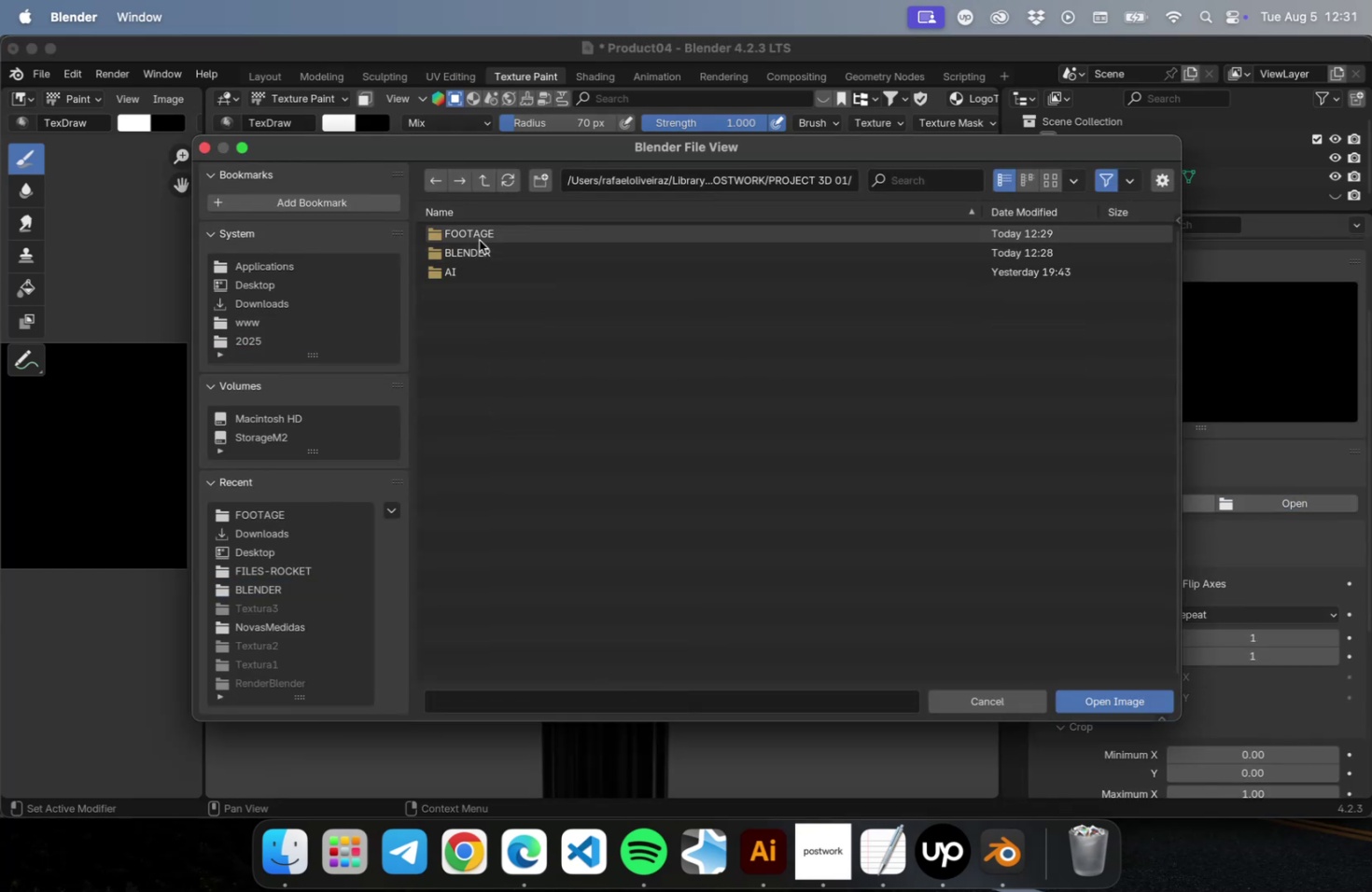 
double_click([479, 238])
 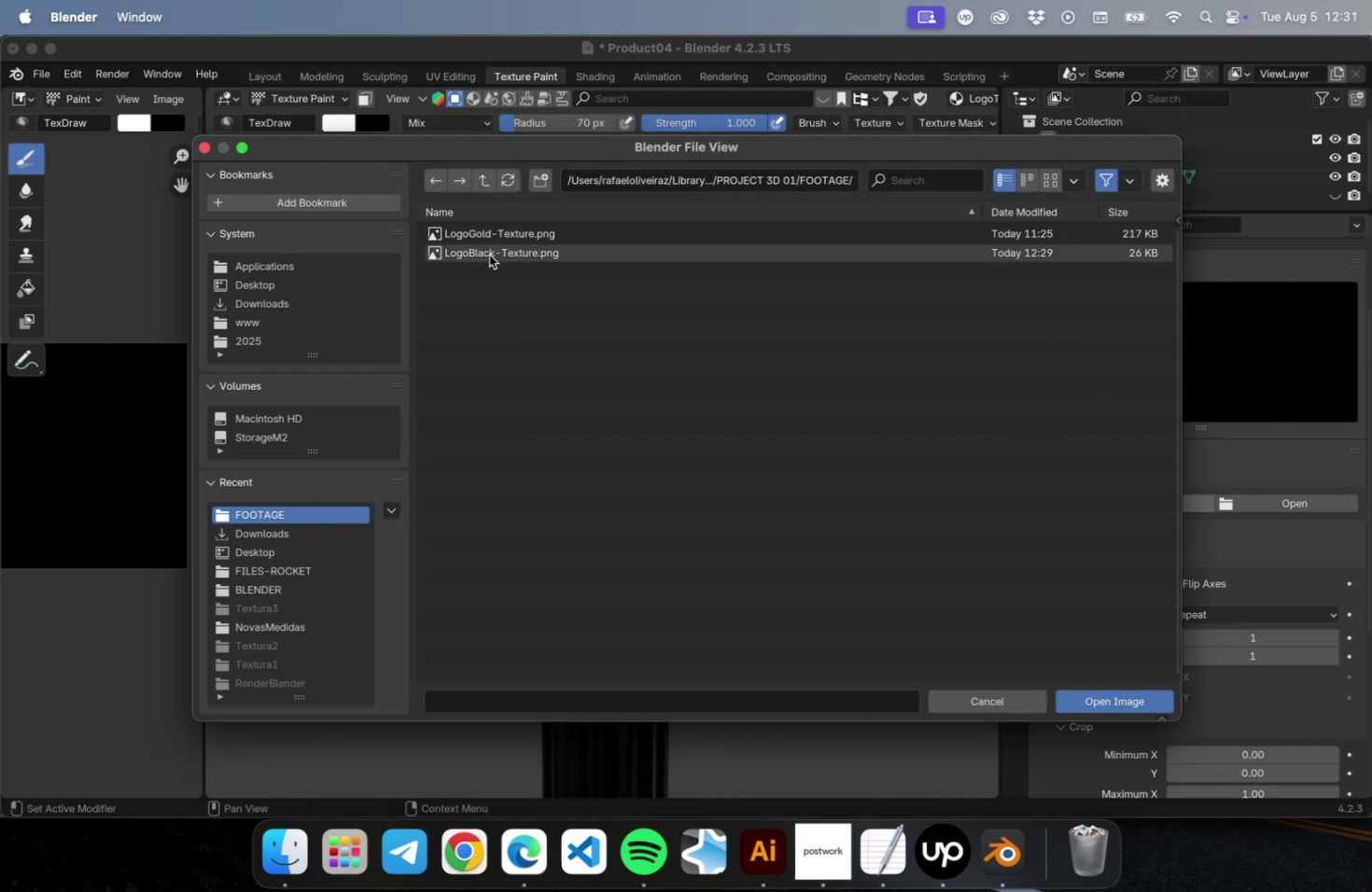 
double_click([489, 255])
 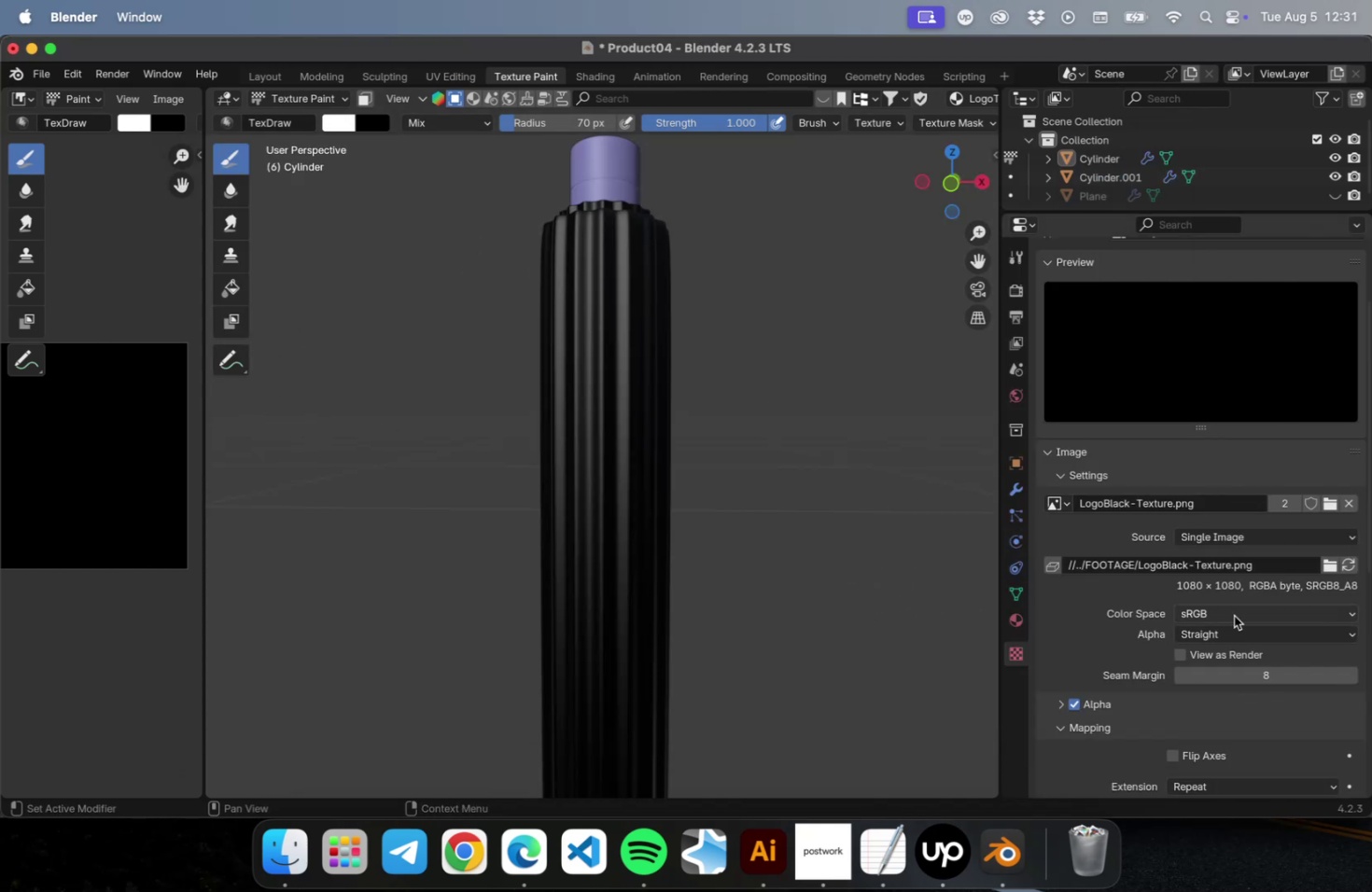 
wait(9.1)
 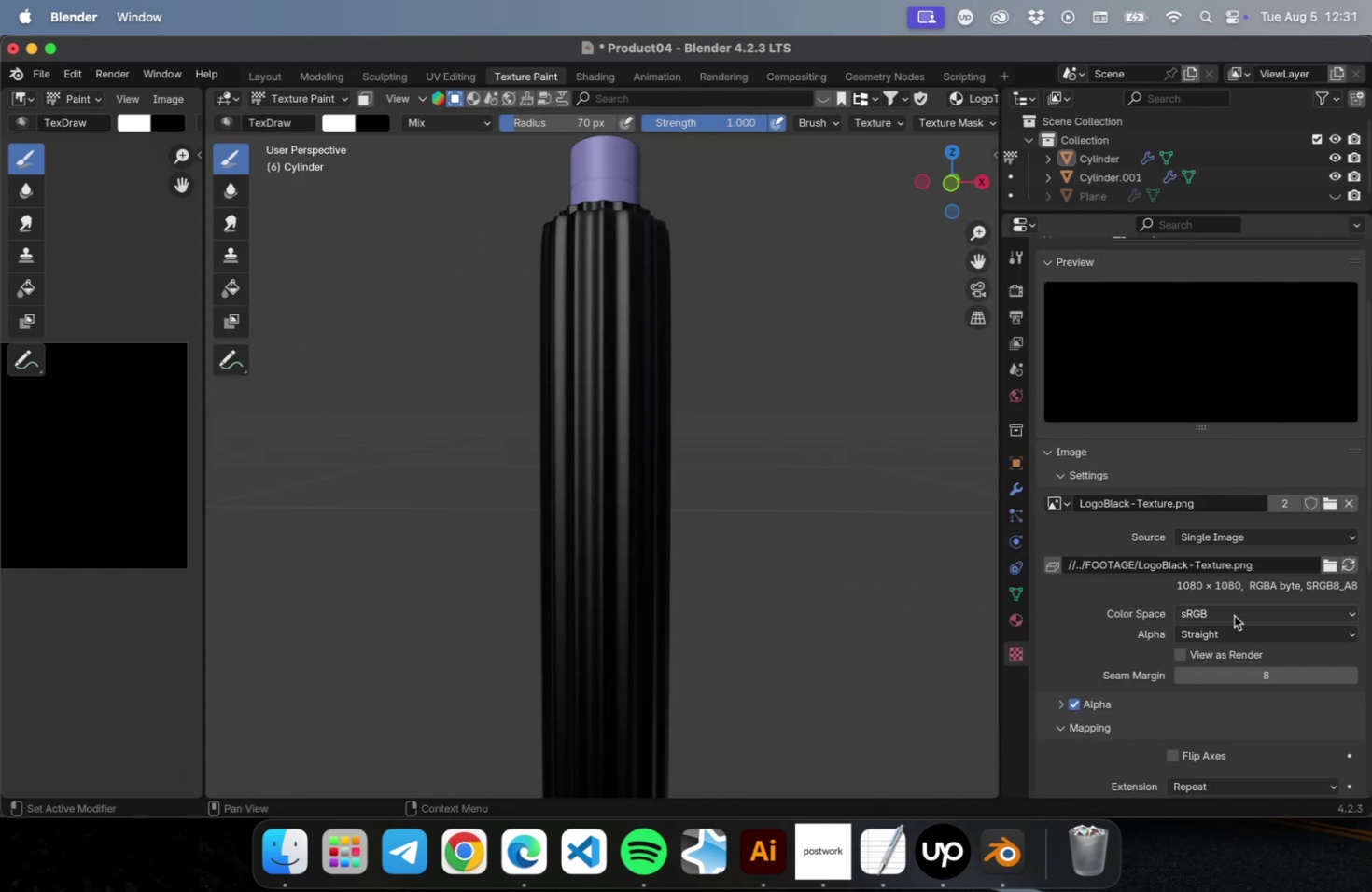 
left_click([1015, 260])
 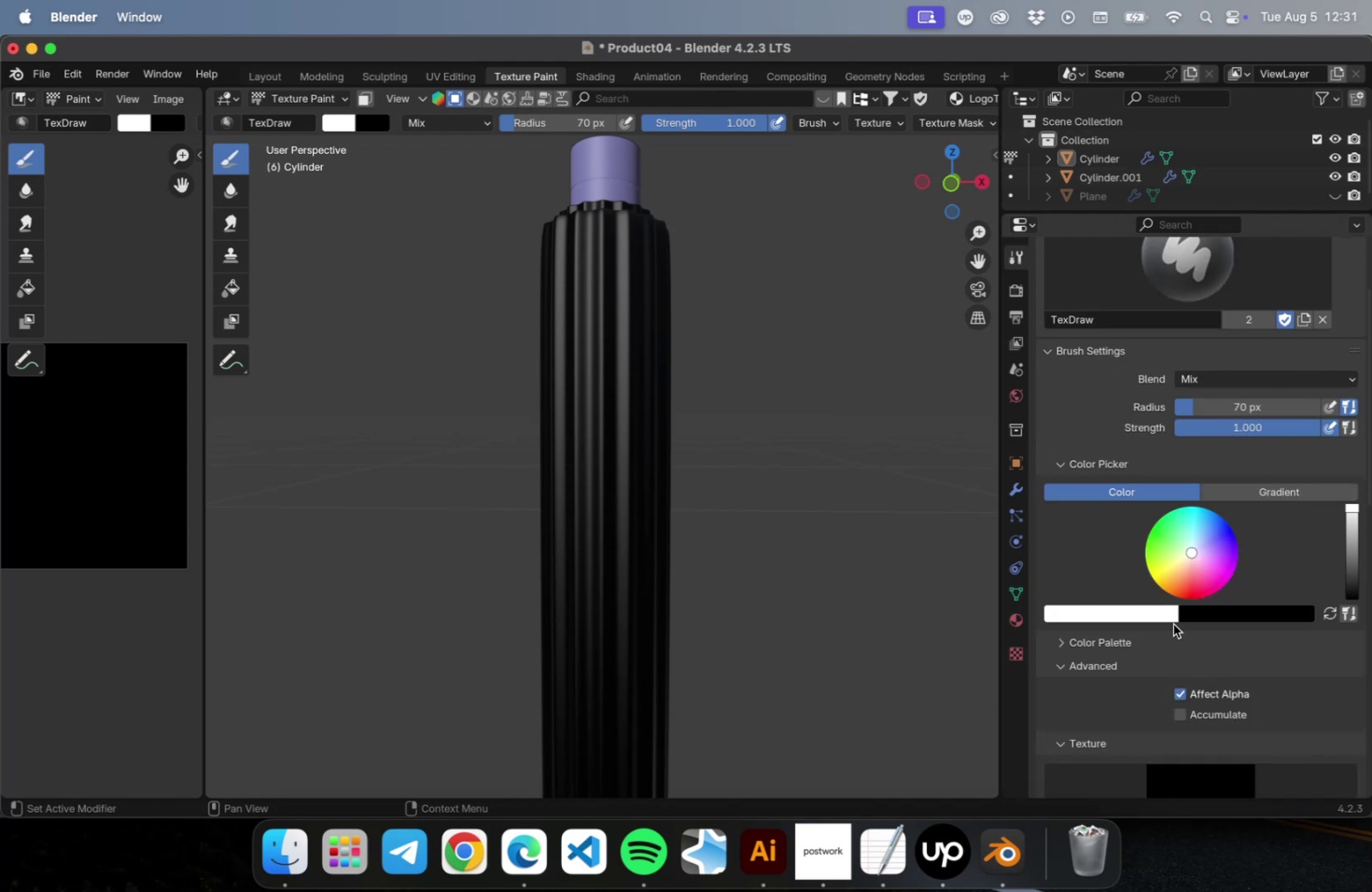 
scroll: coordinate [1168, 625], scroll_direction: down, amount: 9.0
 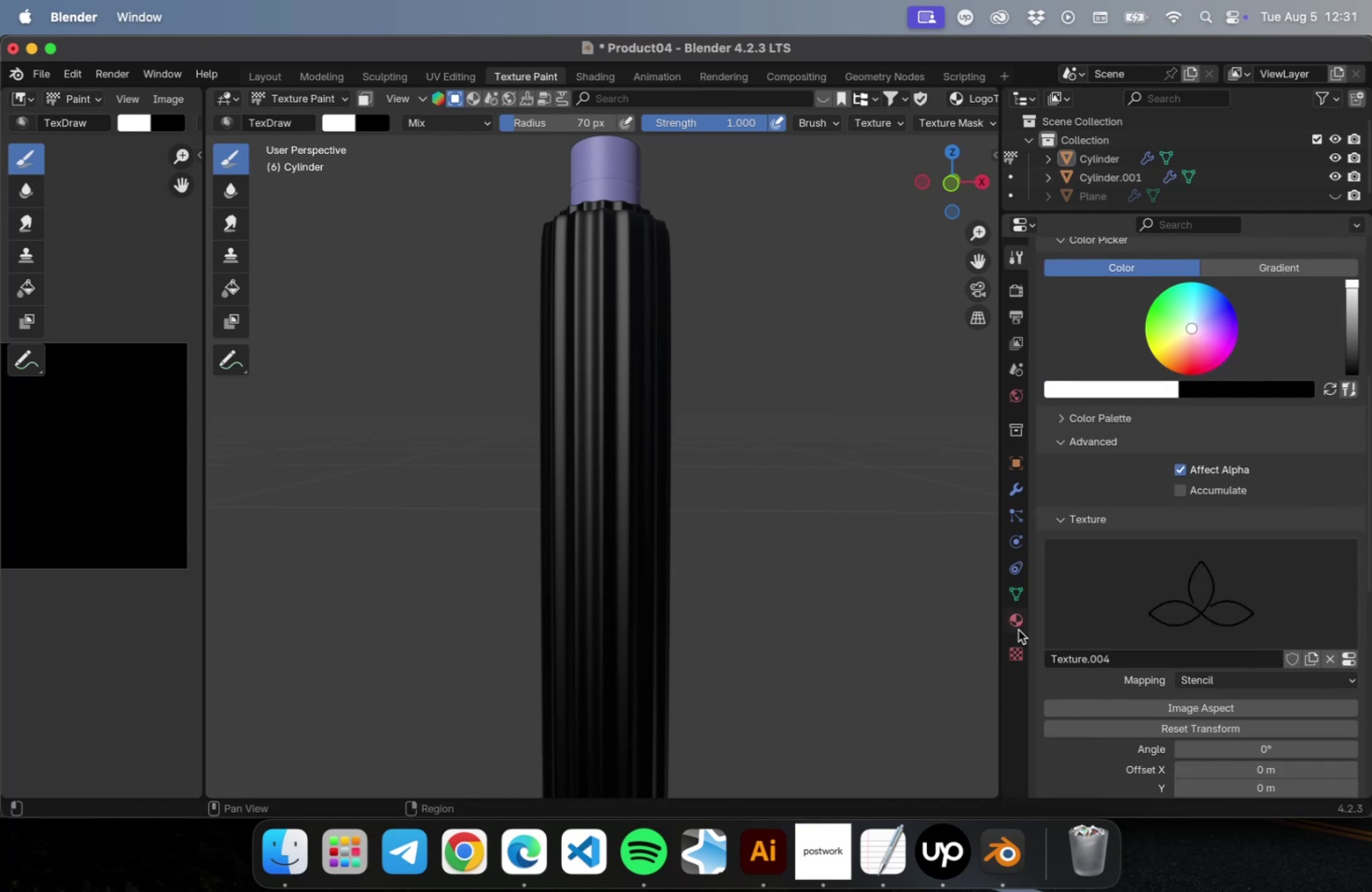 
left_click([1013, 623])
 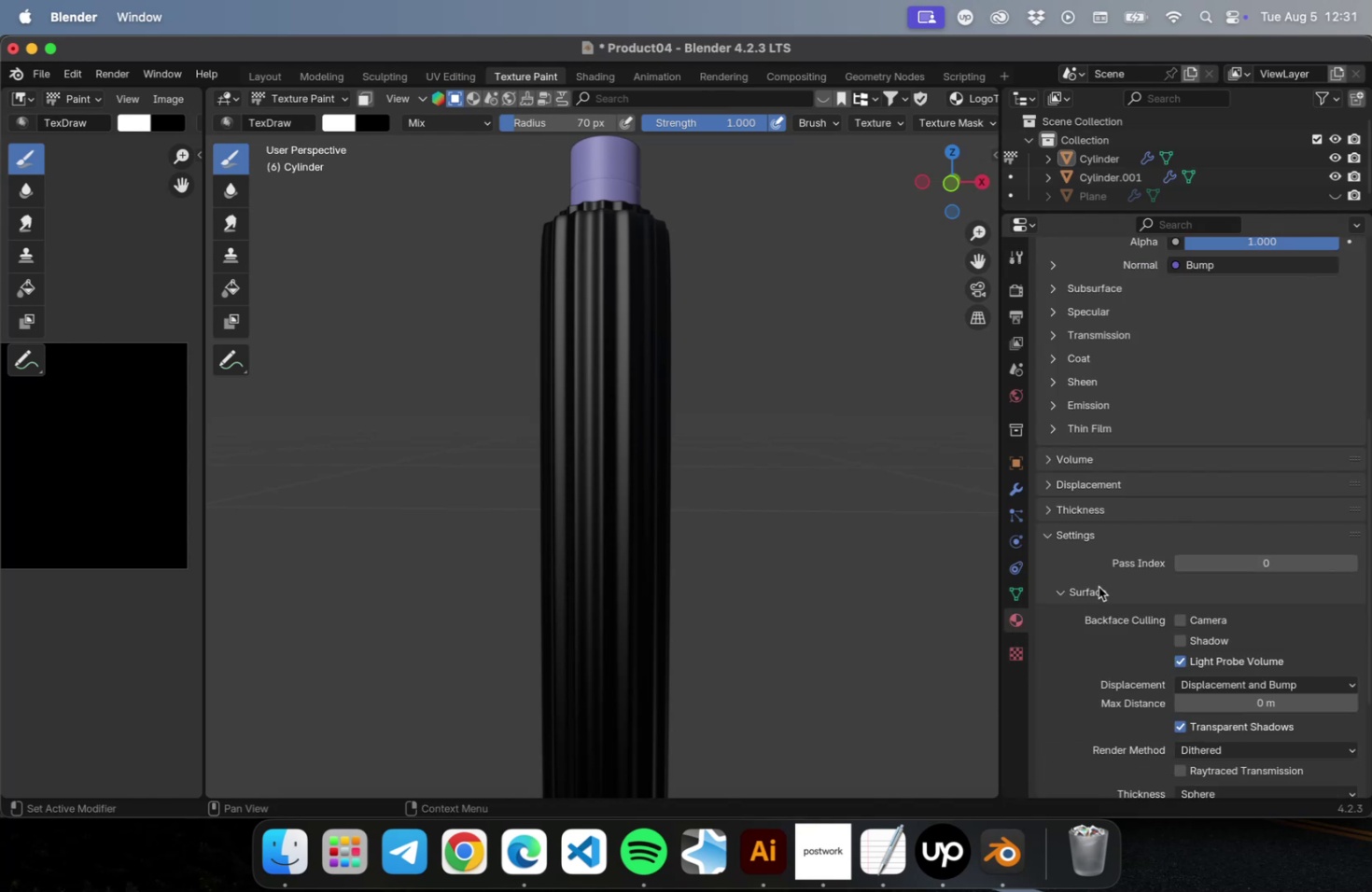 
scroll: coordinate [1192, 481], scroll_direction: up, amount: 63.0
 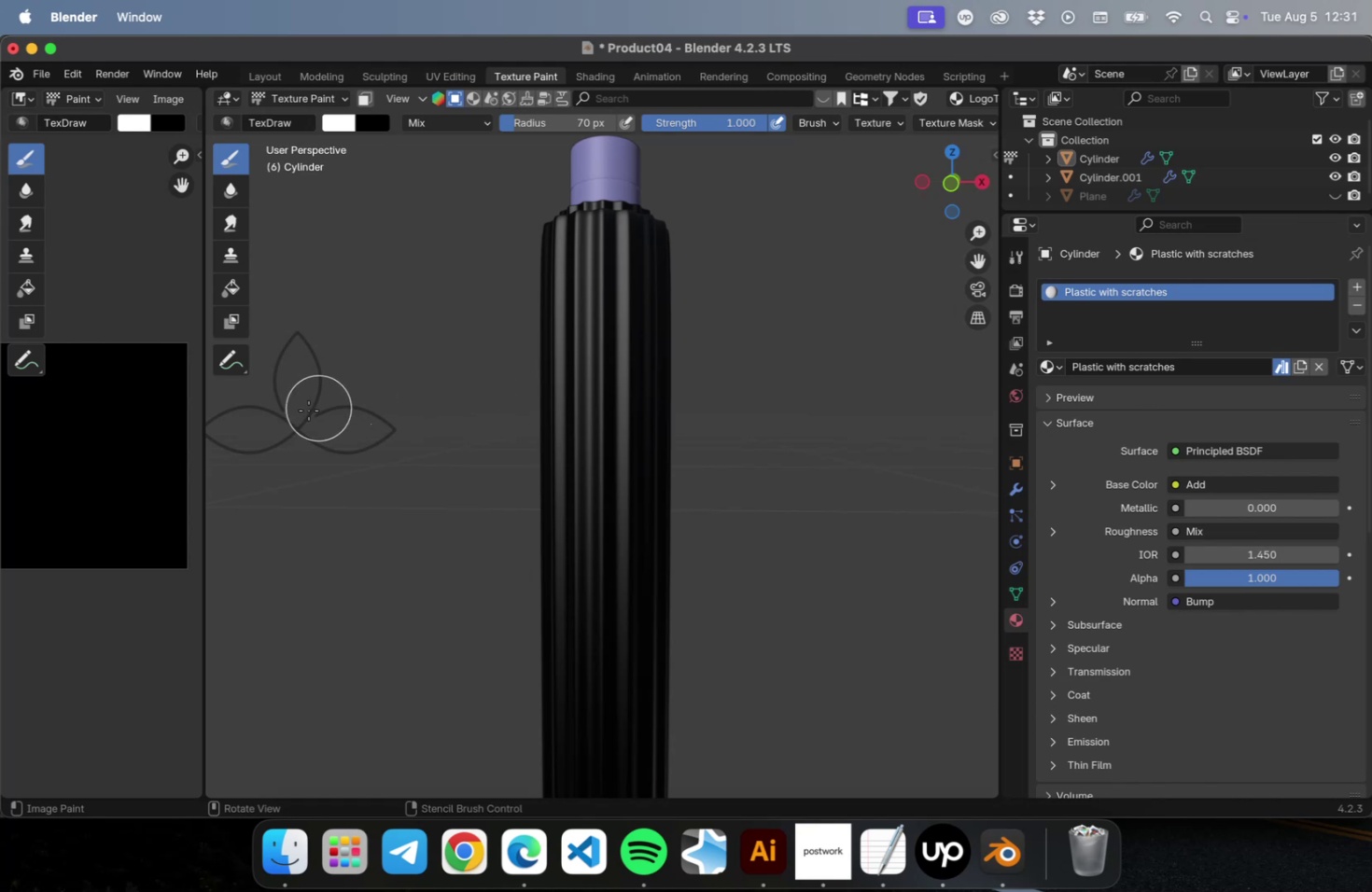 
wait(7.84)
 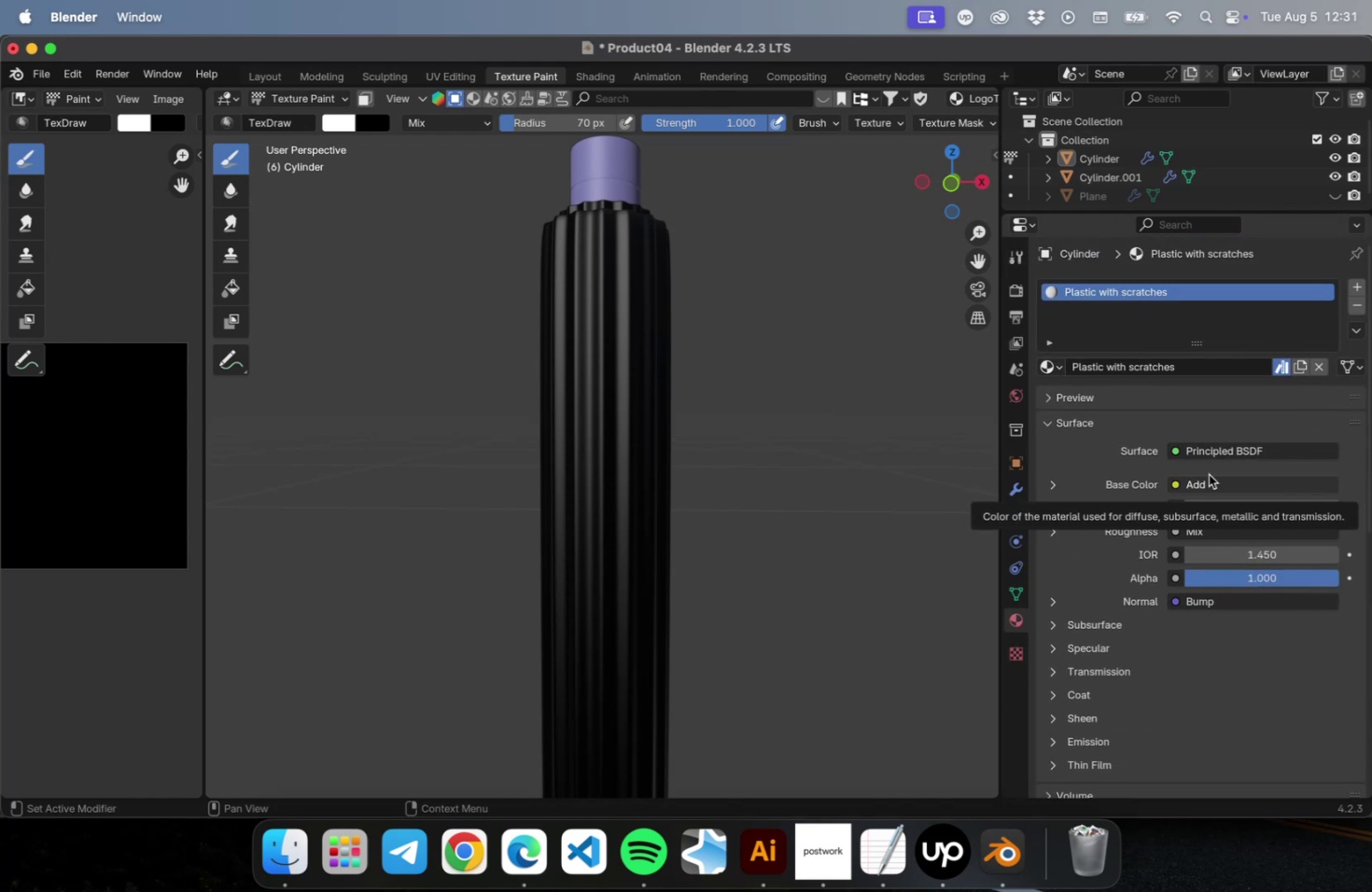 
scroll: coordinate [601, 395], scroll_direction: up, amount: 16.0
 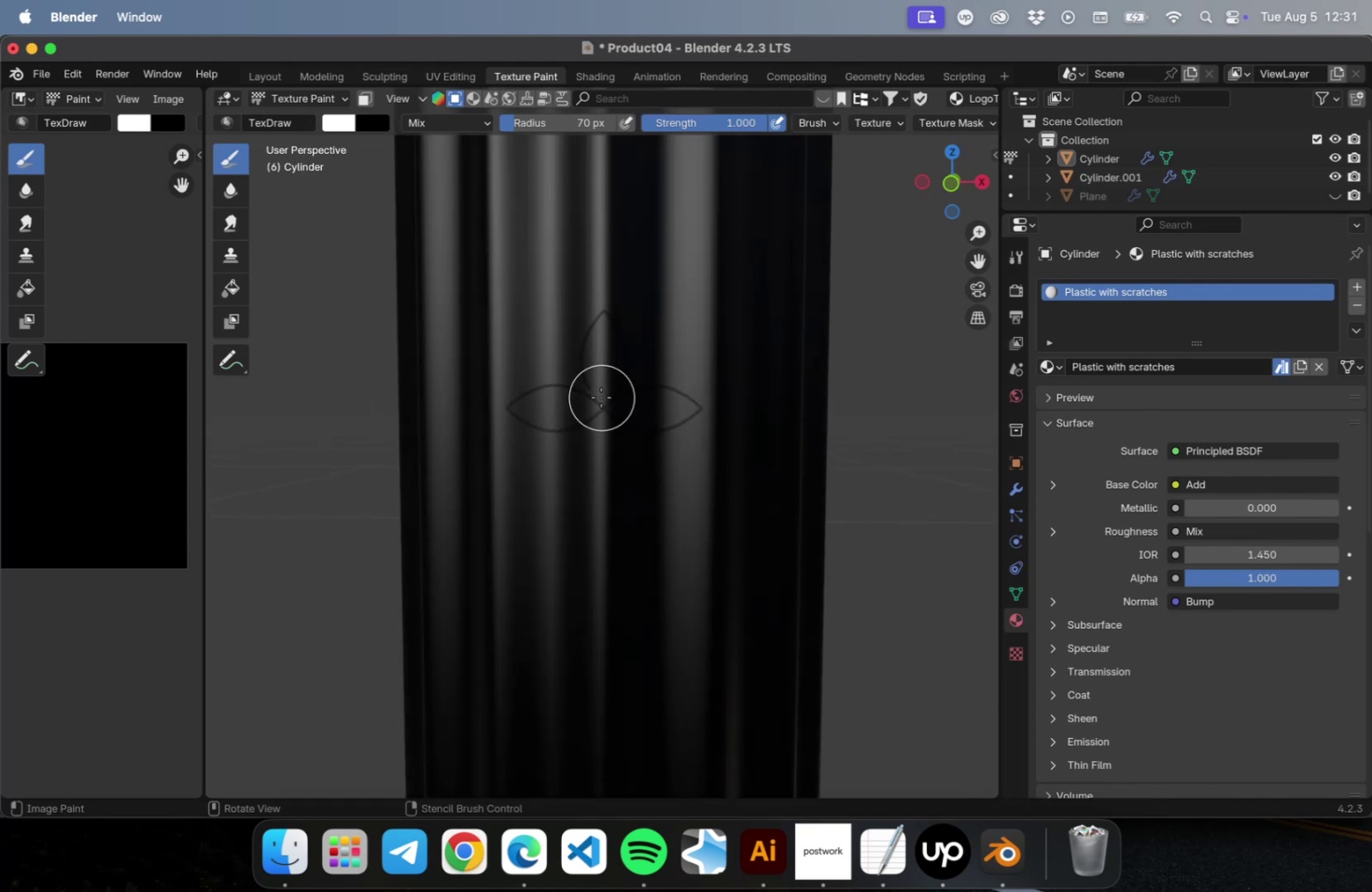 
left_click_drag(start_coordinate=[623, 316], to_coordinate=[613, 411])
 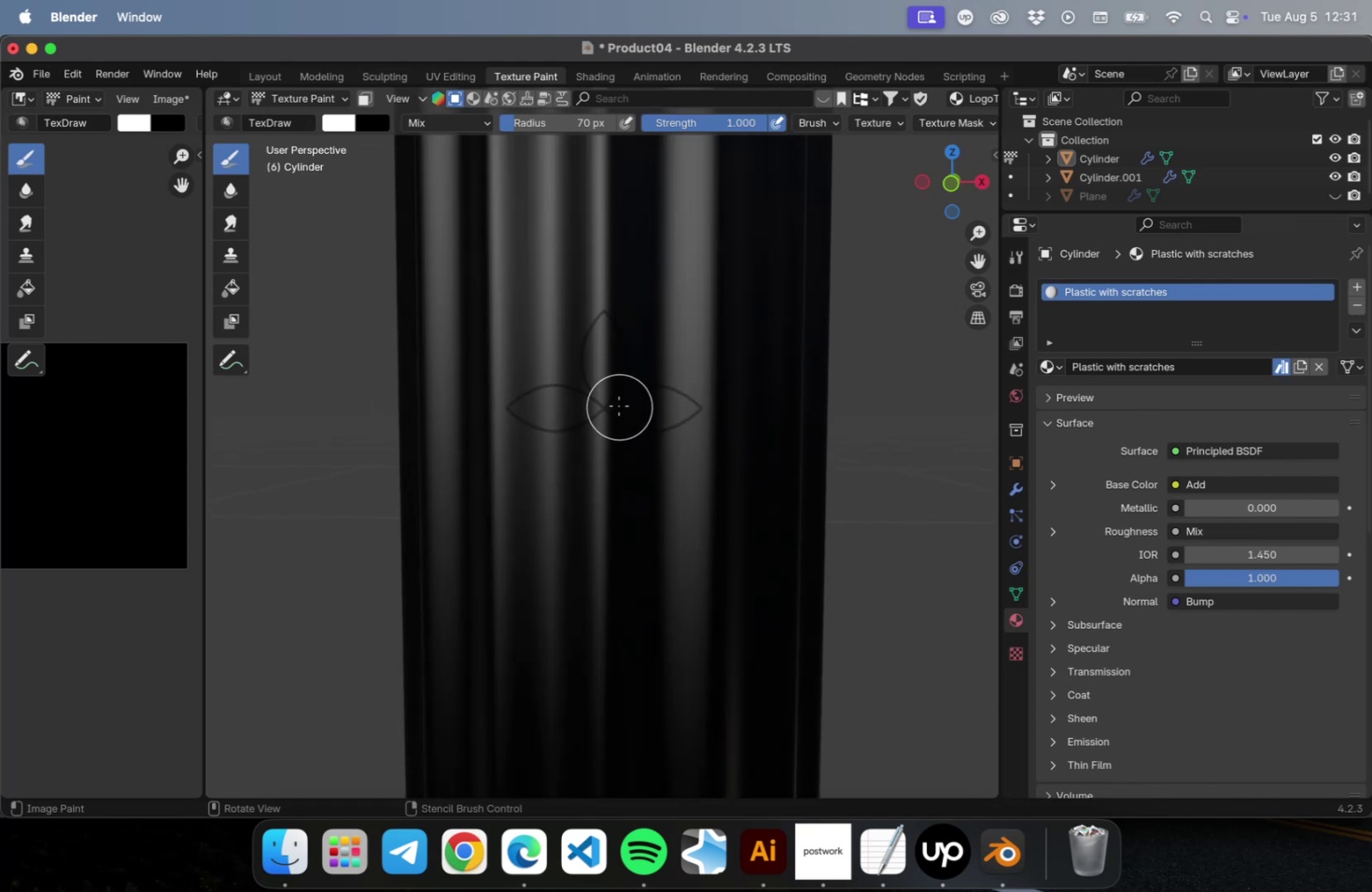 
left_click_drag(start_coordinate=[609, 397], to_coordinate=[751, 431])
 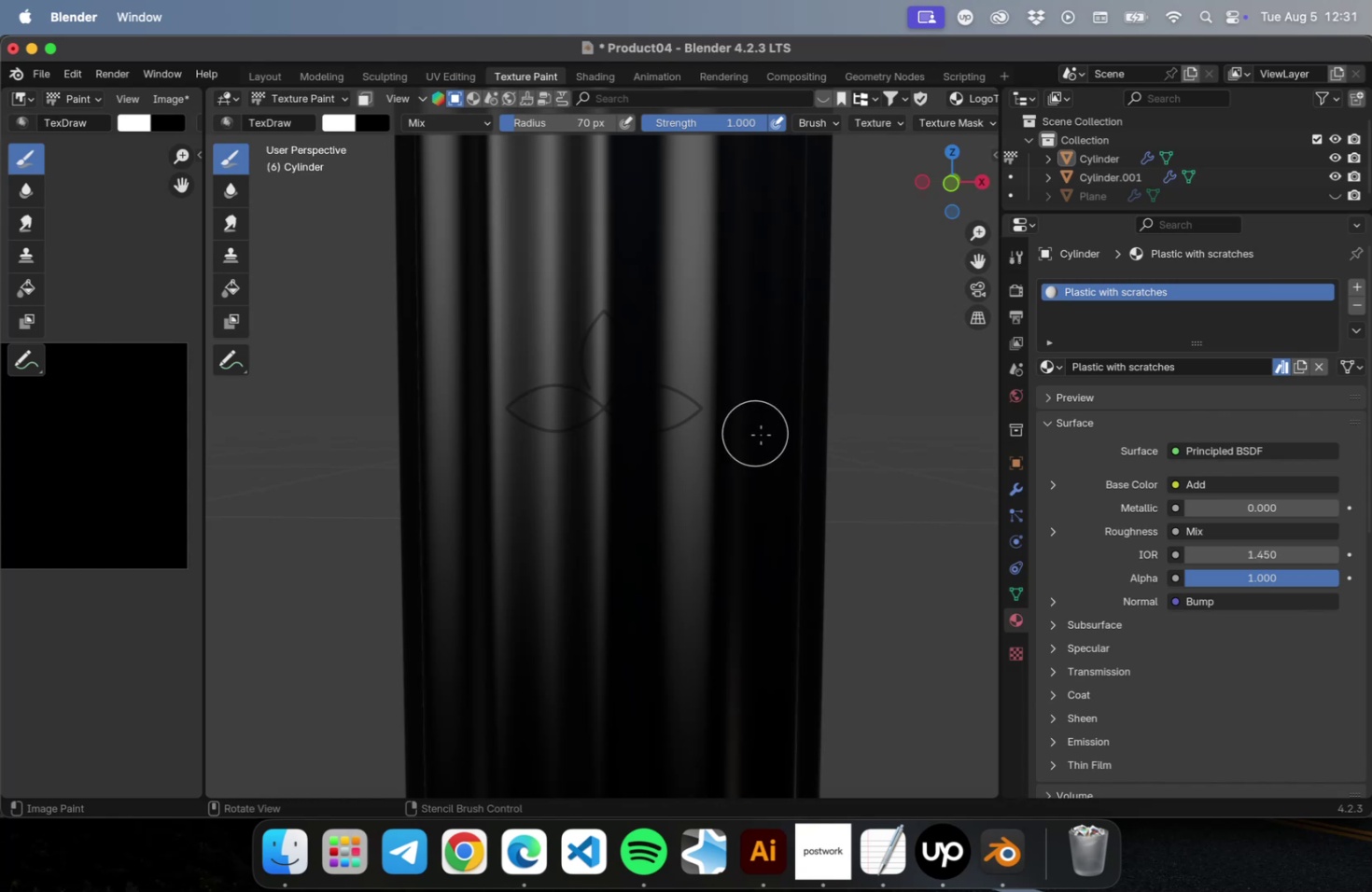 
scroll: coordinate [762, 435], scroll_direction: down, amount: 2.0
 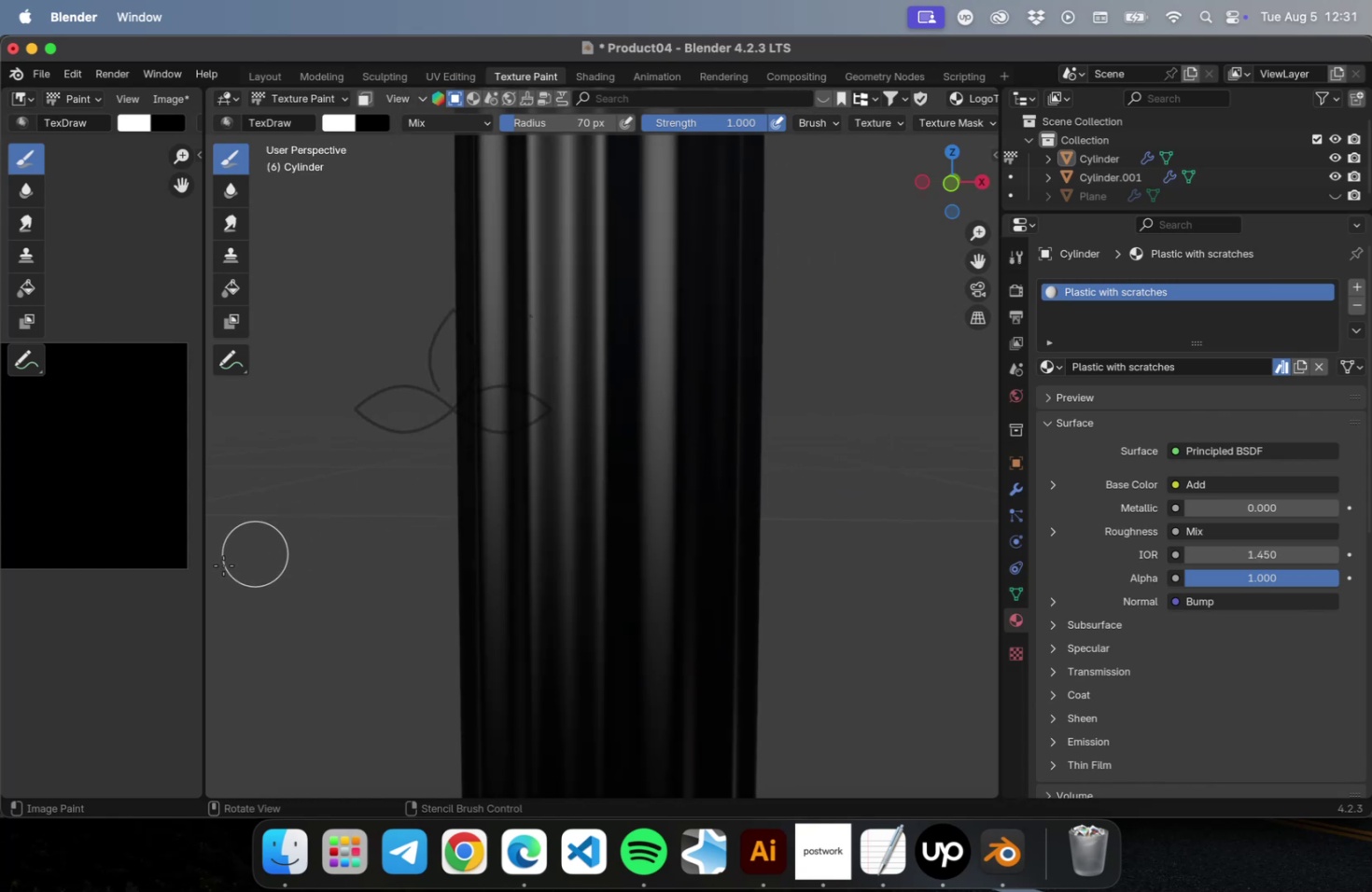 
wait(5.07)
 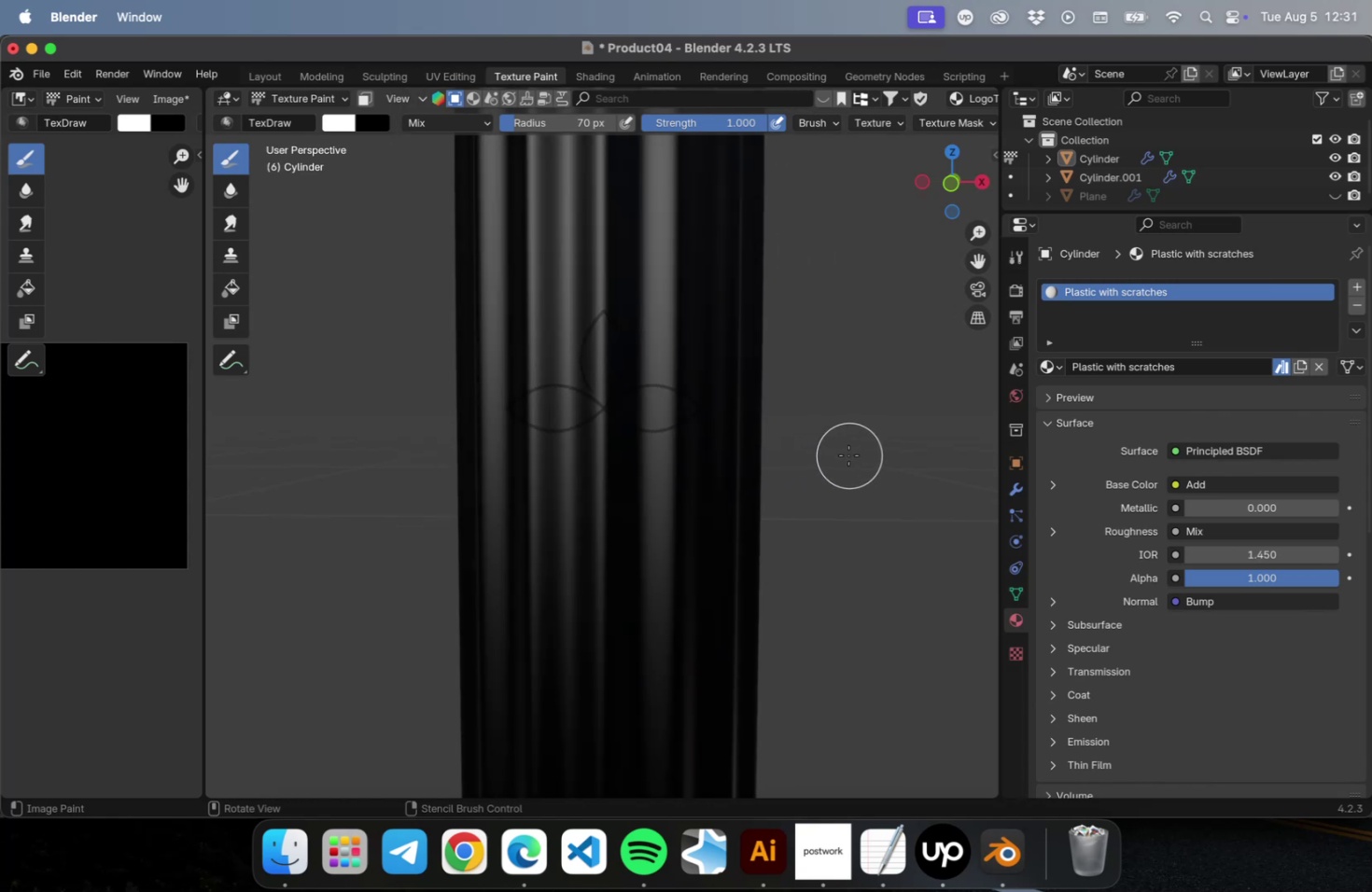 
left_click_drag(start_coordinate=[204, 570], to_coordinate=[427, 579])
 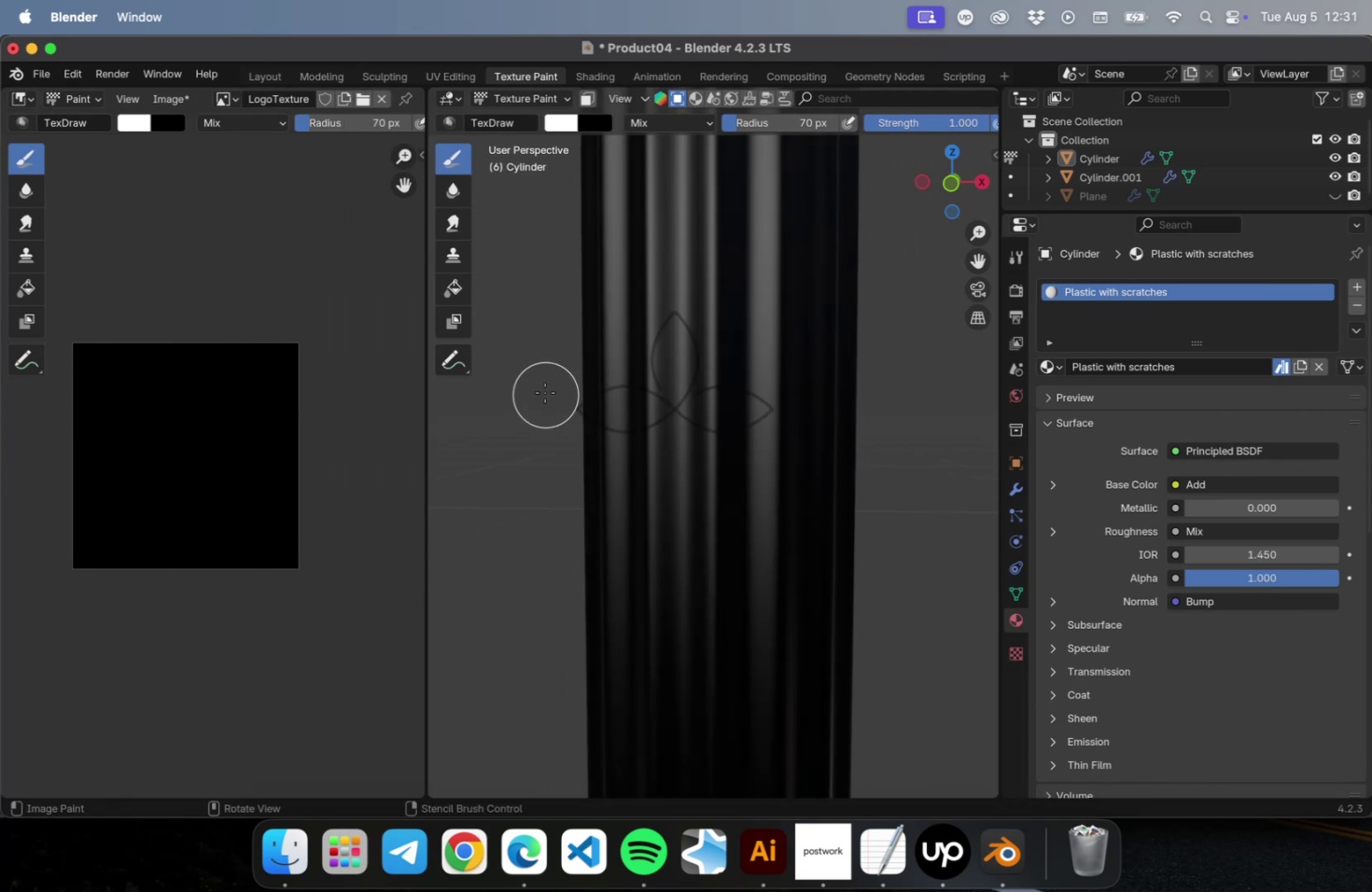 
scroll: coordinate [769, 397], scroll_direction: down, amount: 2.0
 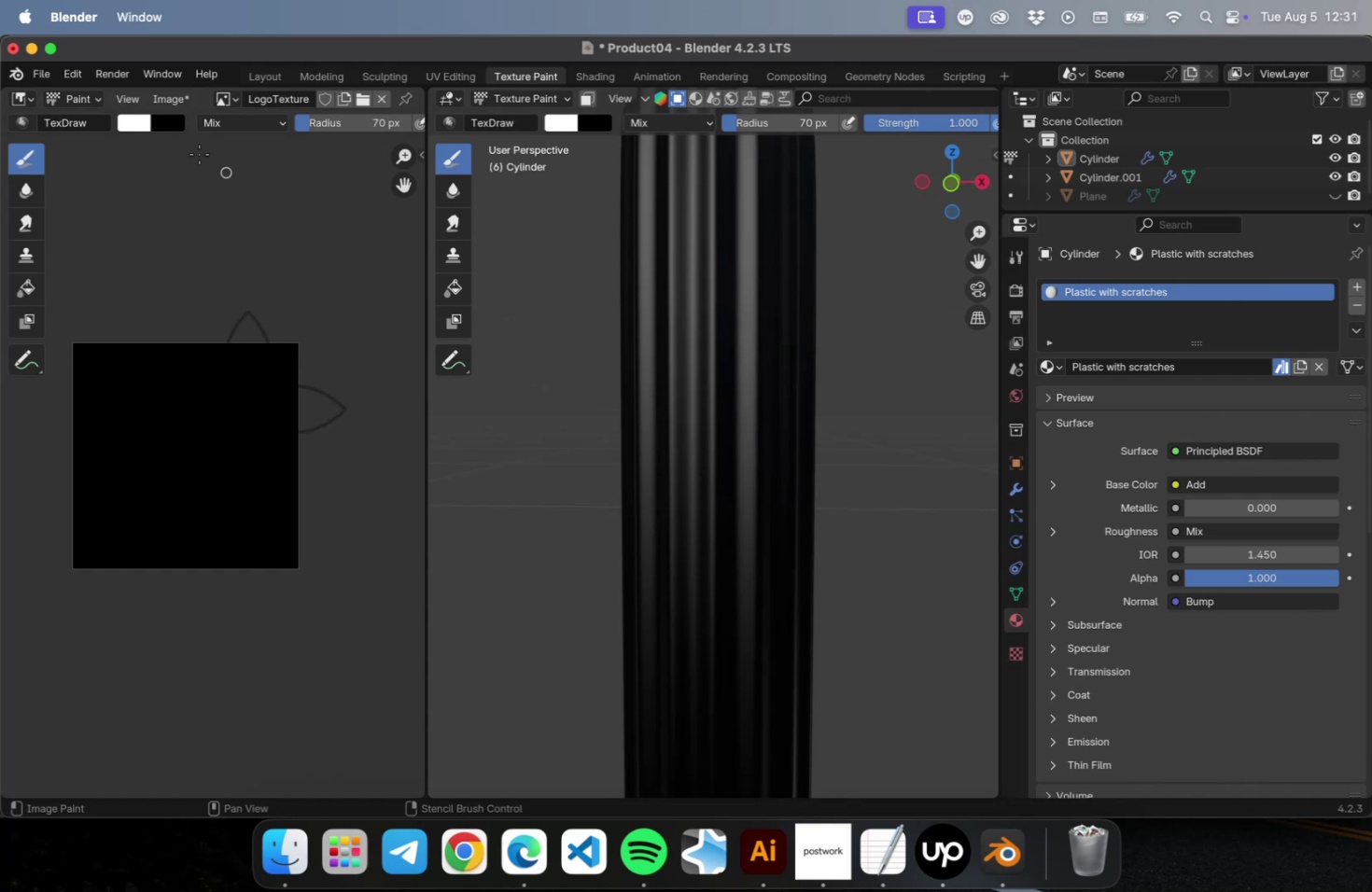 
left_click([133, 118])
 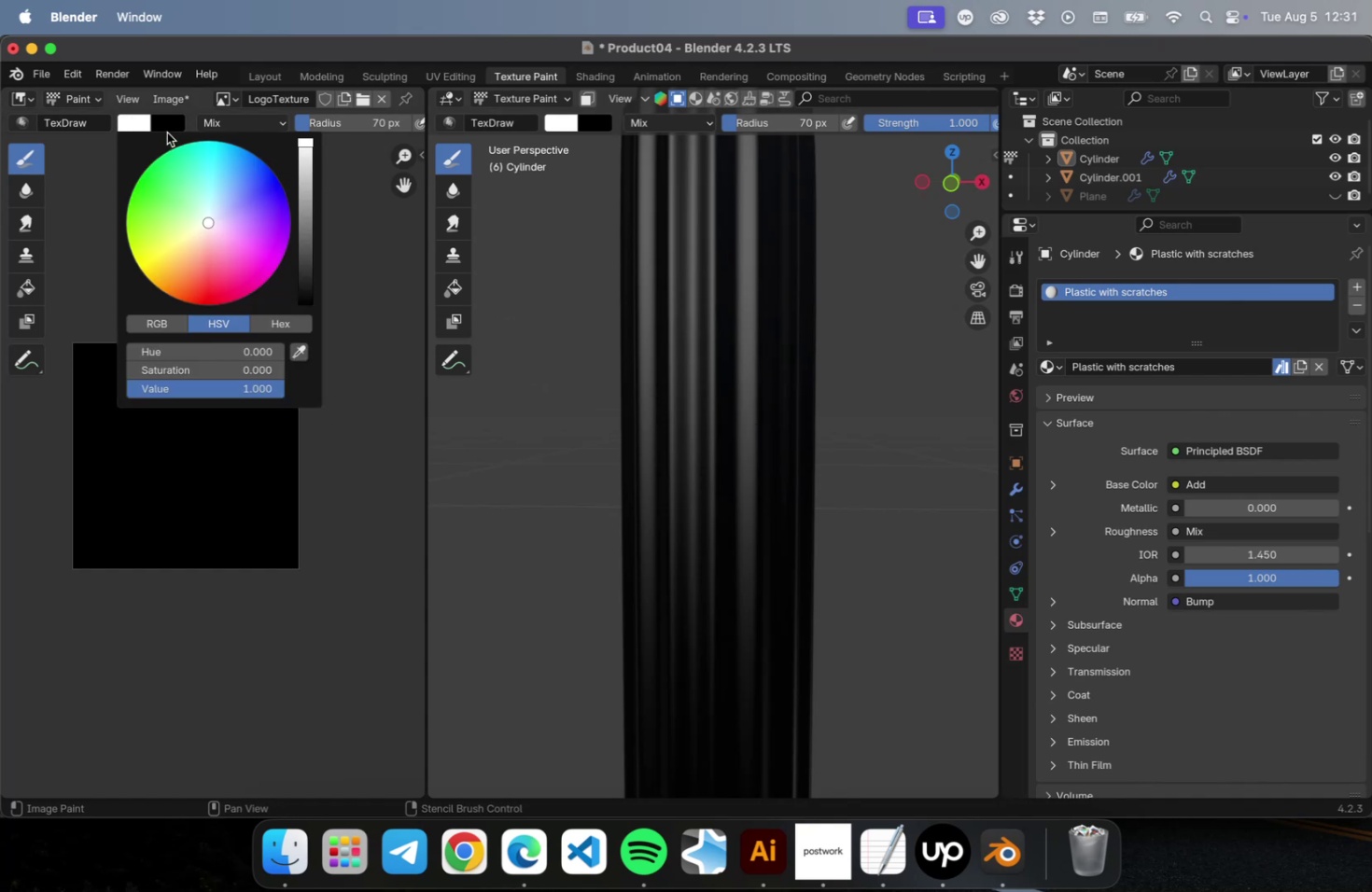 
double_click([173, 130])
 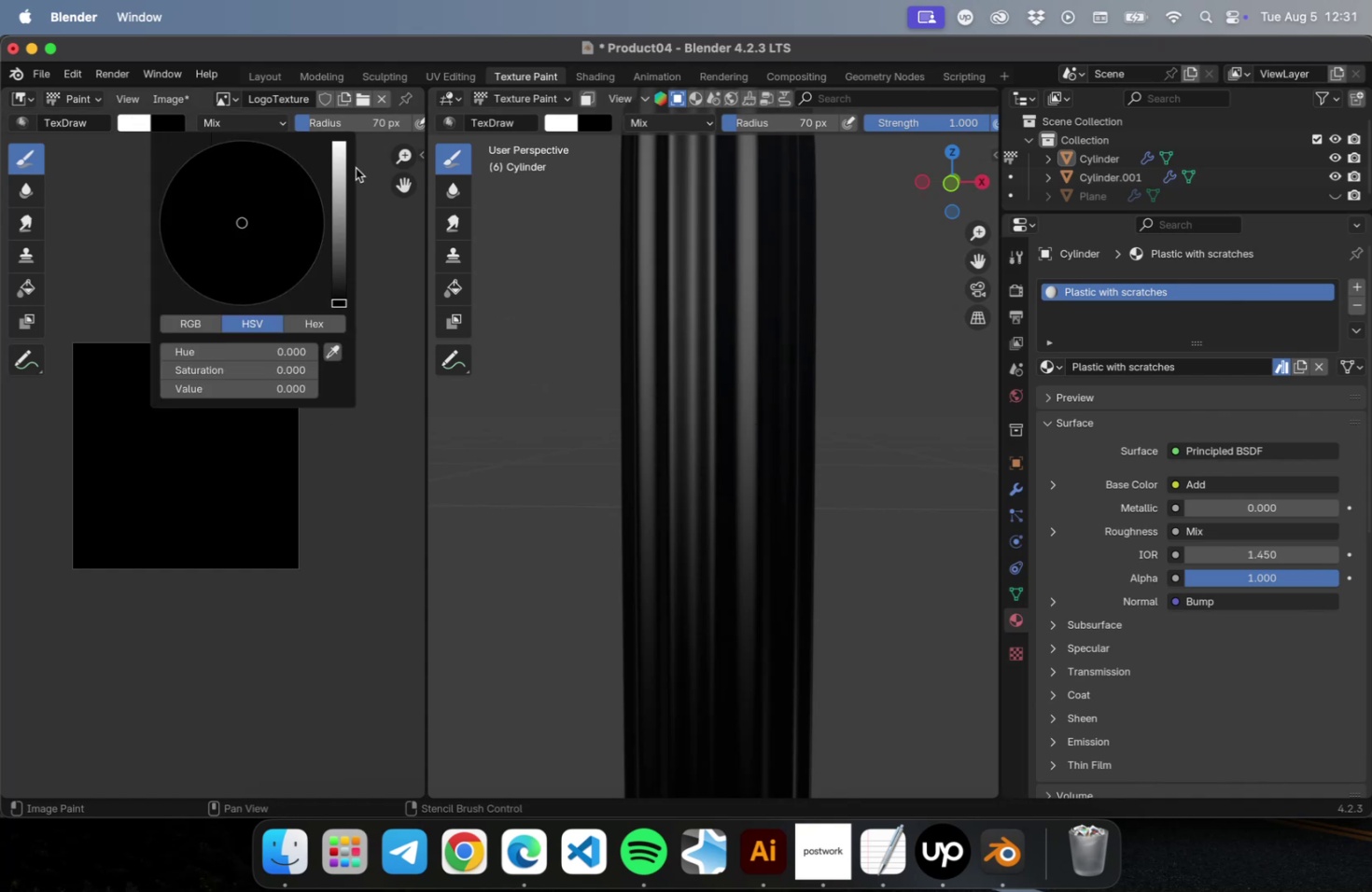 
left_click([342, 167])
 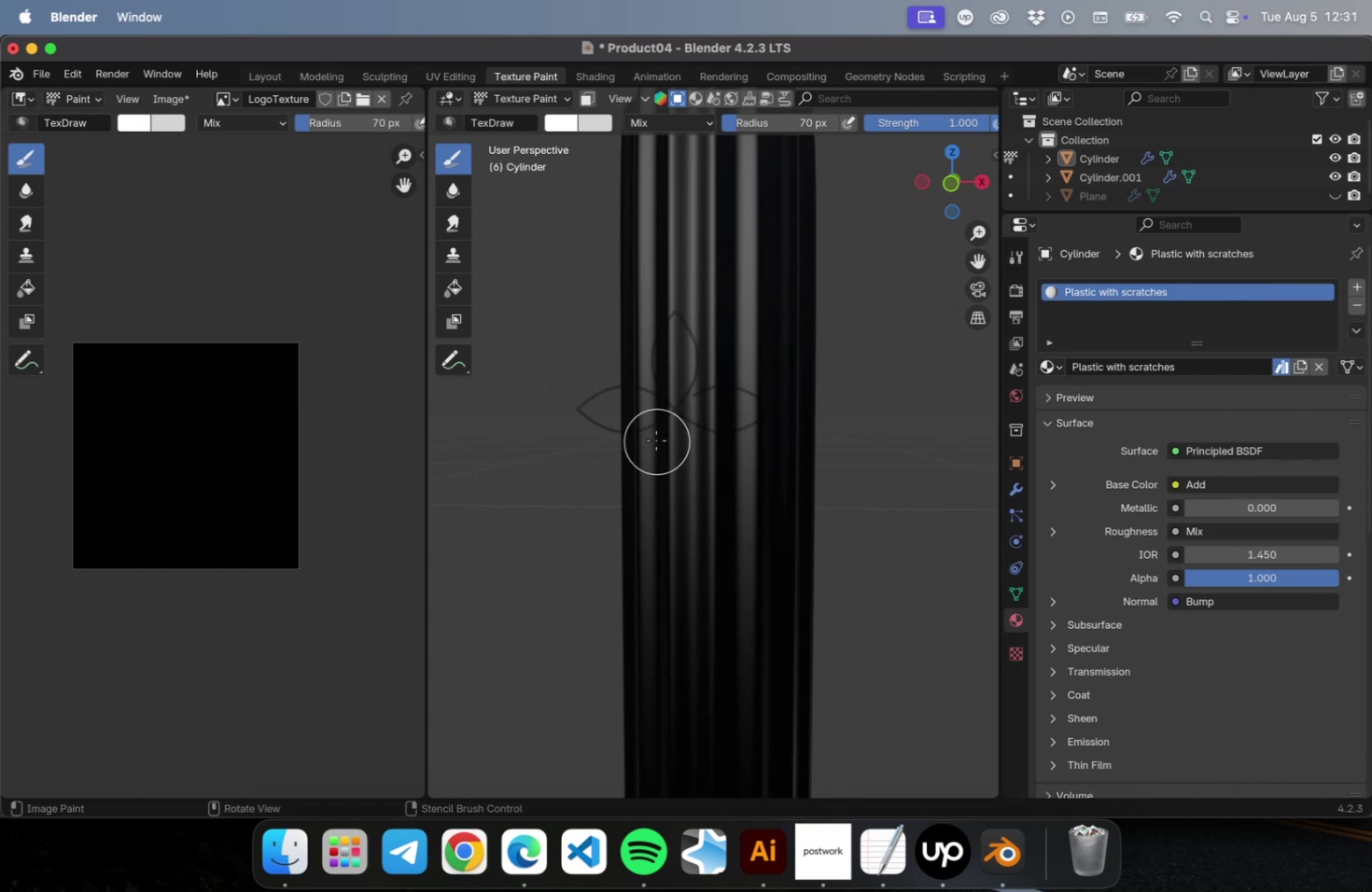 
left_click_drag(start_coordinate=[722, 402], to_coordinate=[747, 429])
 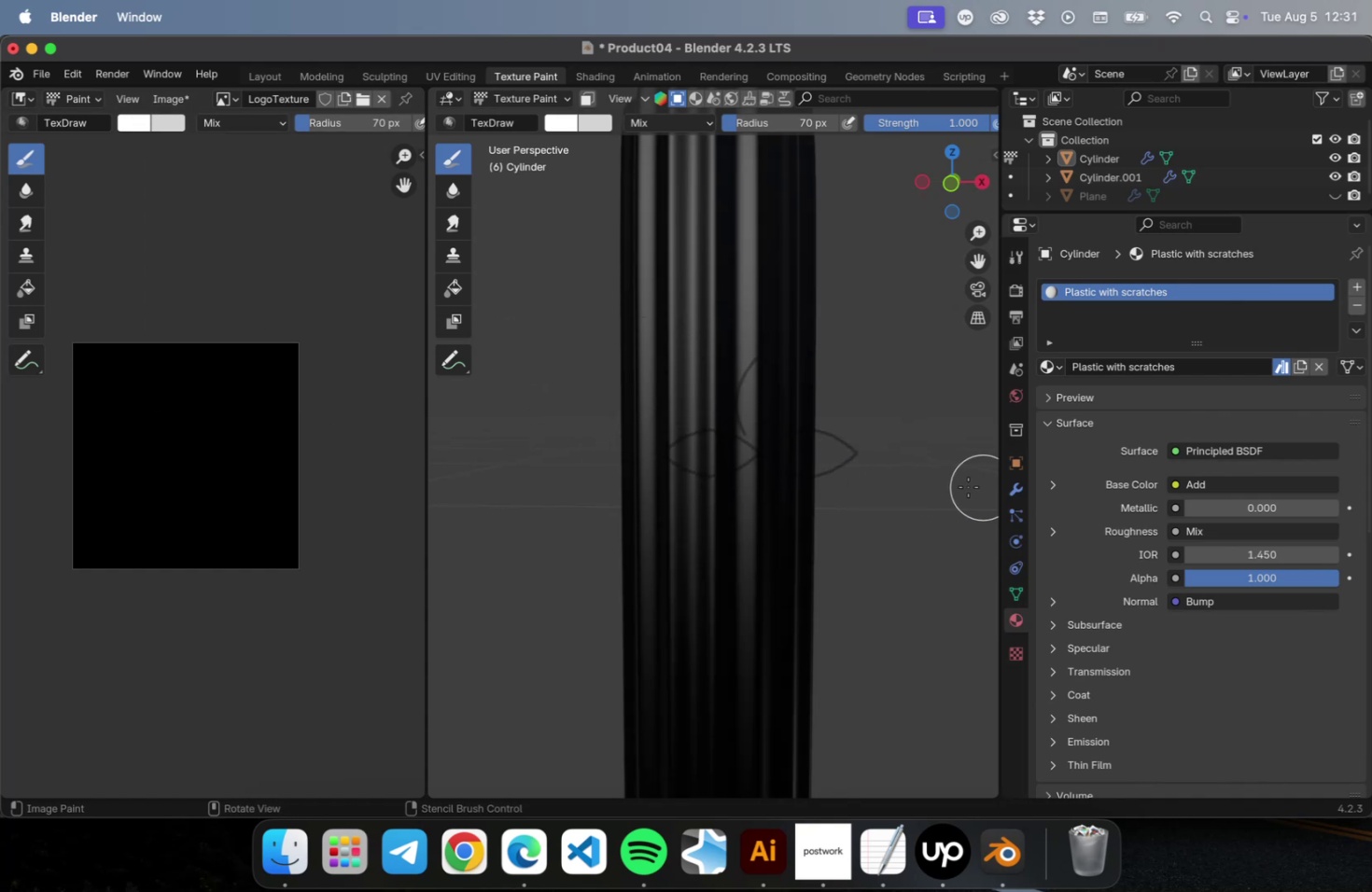 
scroll: coordinate [845, 495], scroll_direction: down, amount: 5.0
 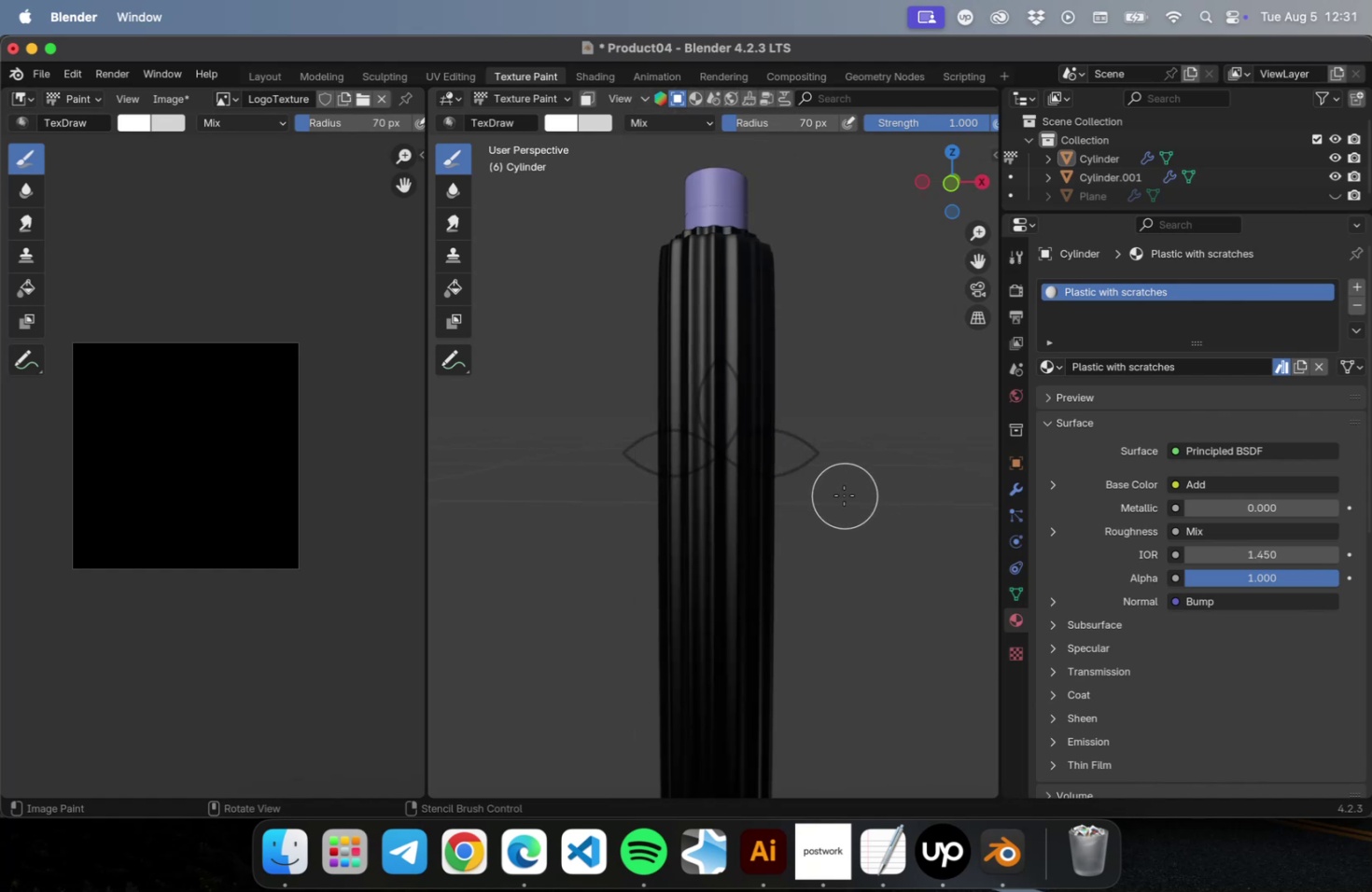 
scroll: coordinate [830, 495], scroll_direction: up, amount: 15.0
 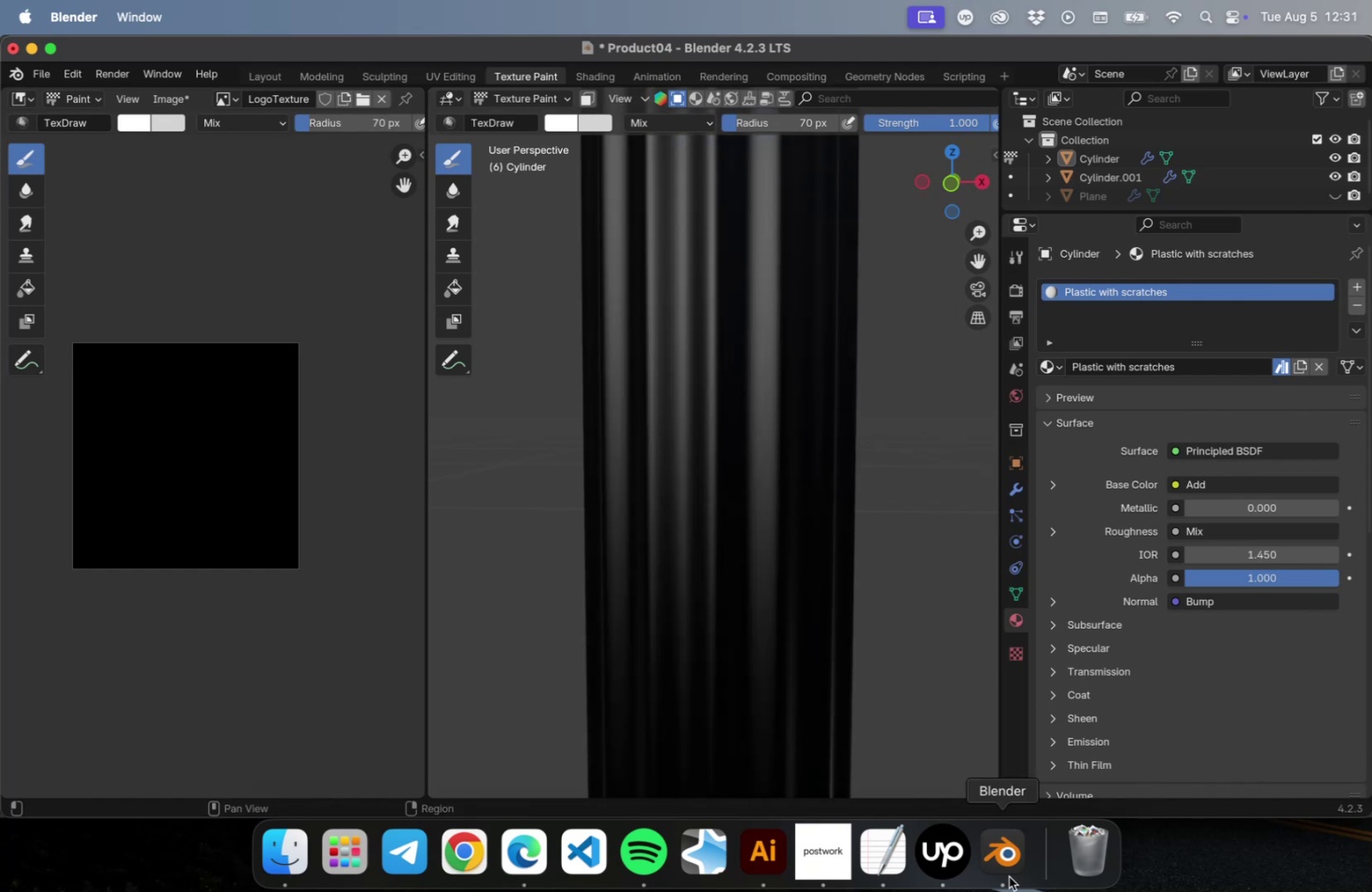 
left_click([758, 854])
 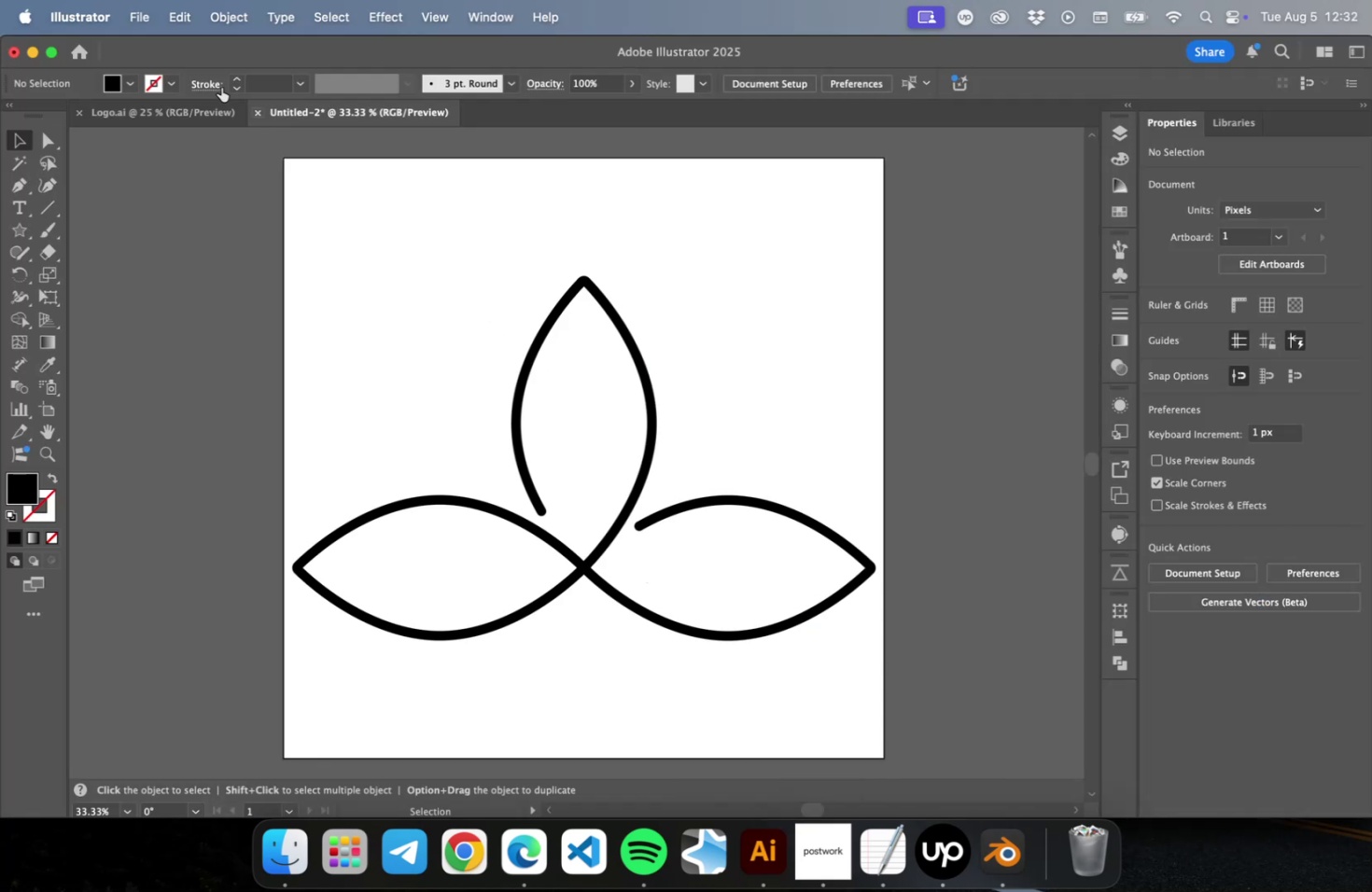 
left_click_drag(start_coordinate=[384, 147], to_coordinate=[605, 404])
 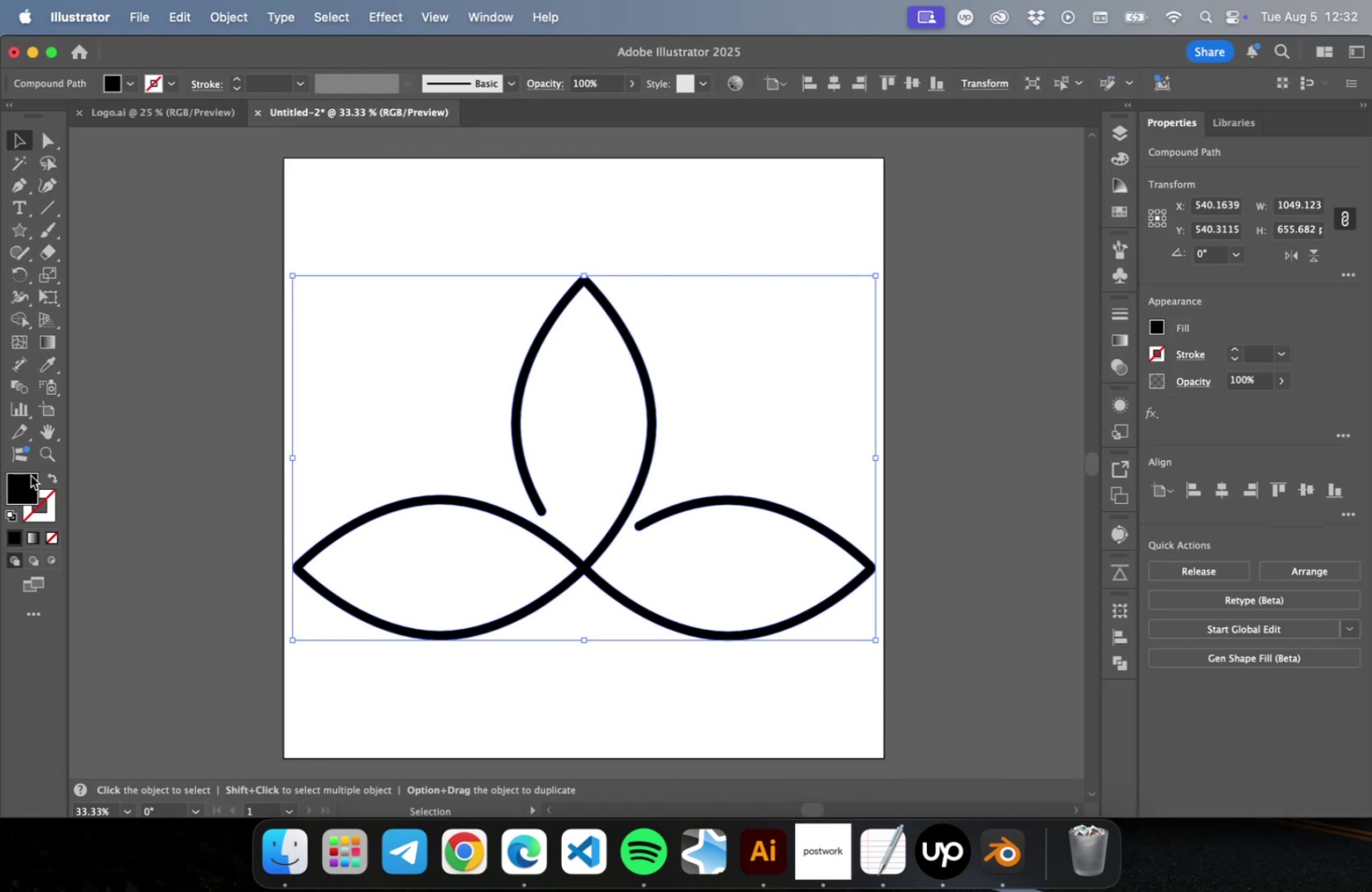 
double_click([18, 481])
 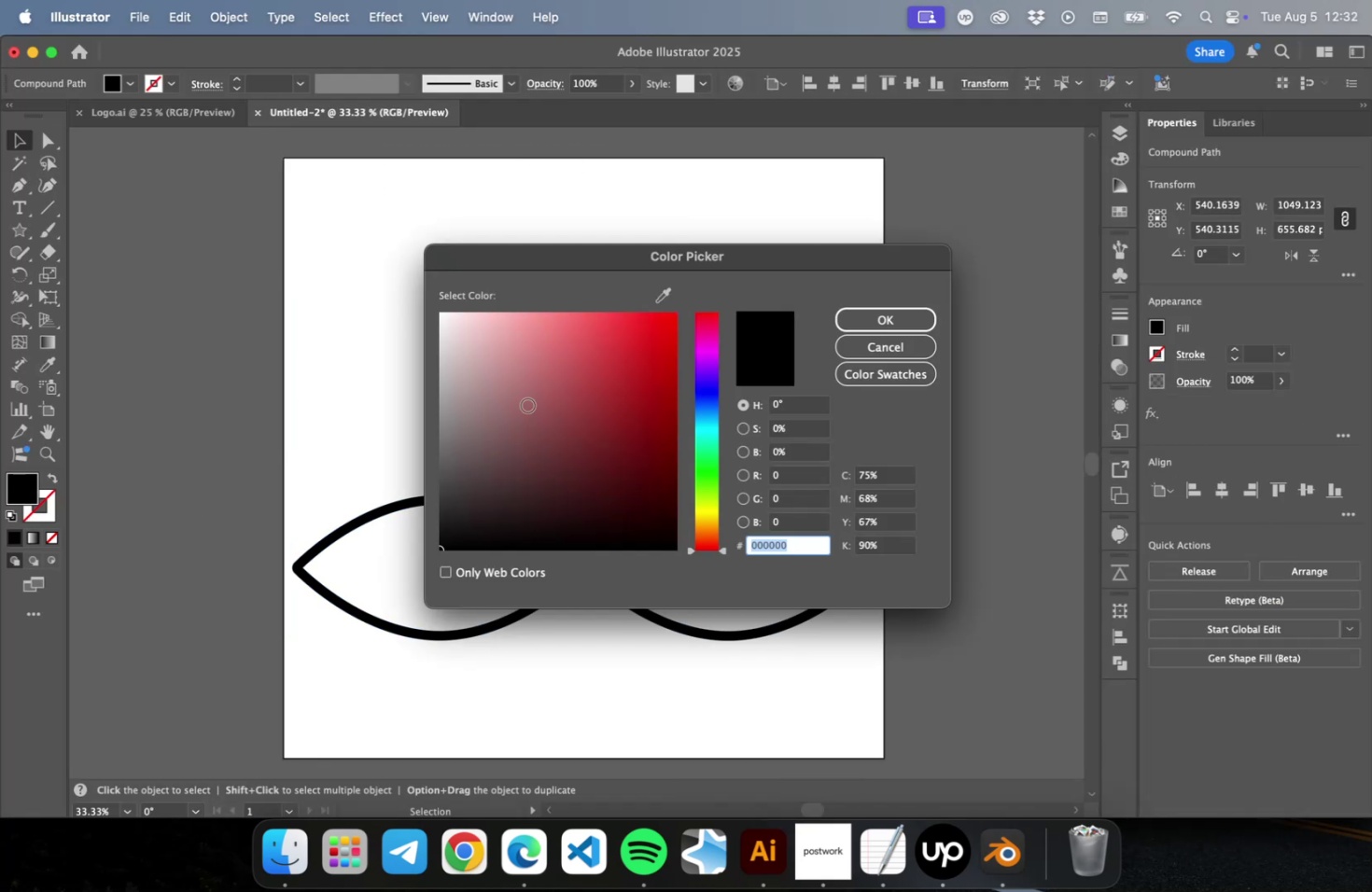 
left_click_drag(start_coordinate=[533, 436], to_coordinate=[380, 259])
 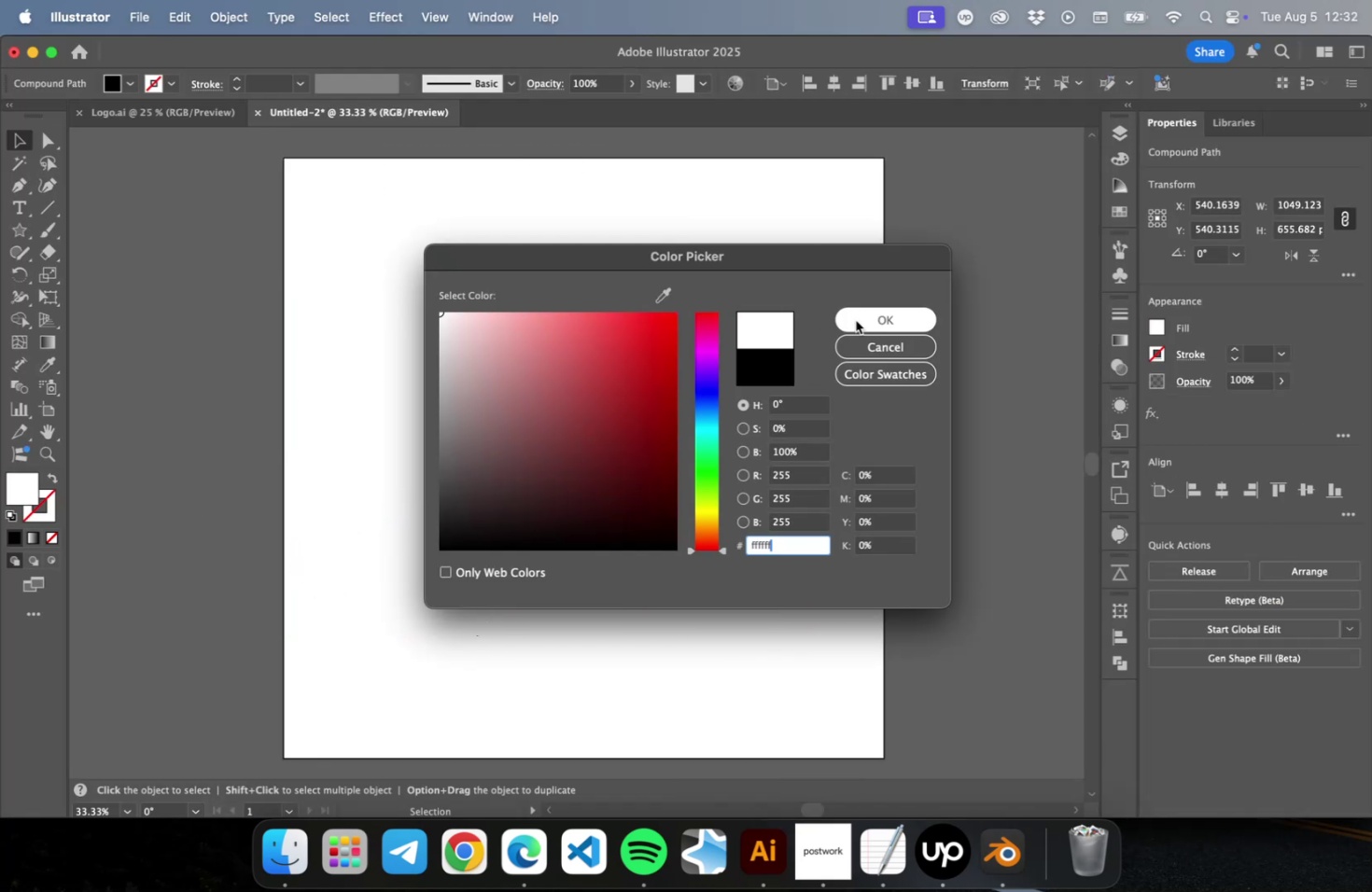 
left_click([870, 315])
 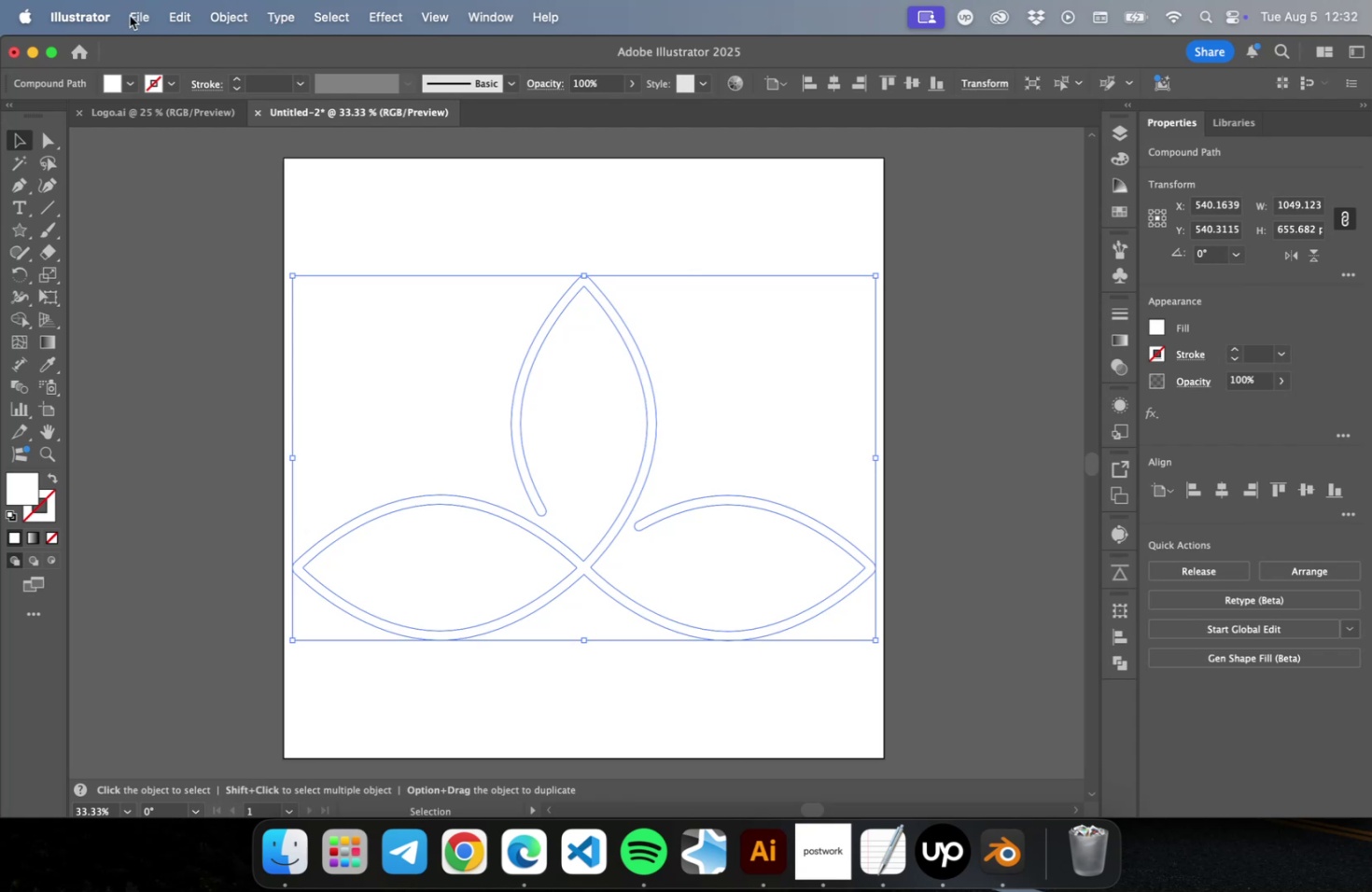 
left_click([122, 12])
 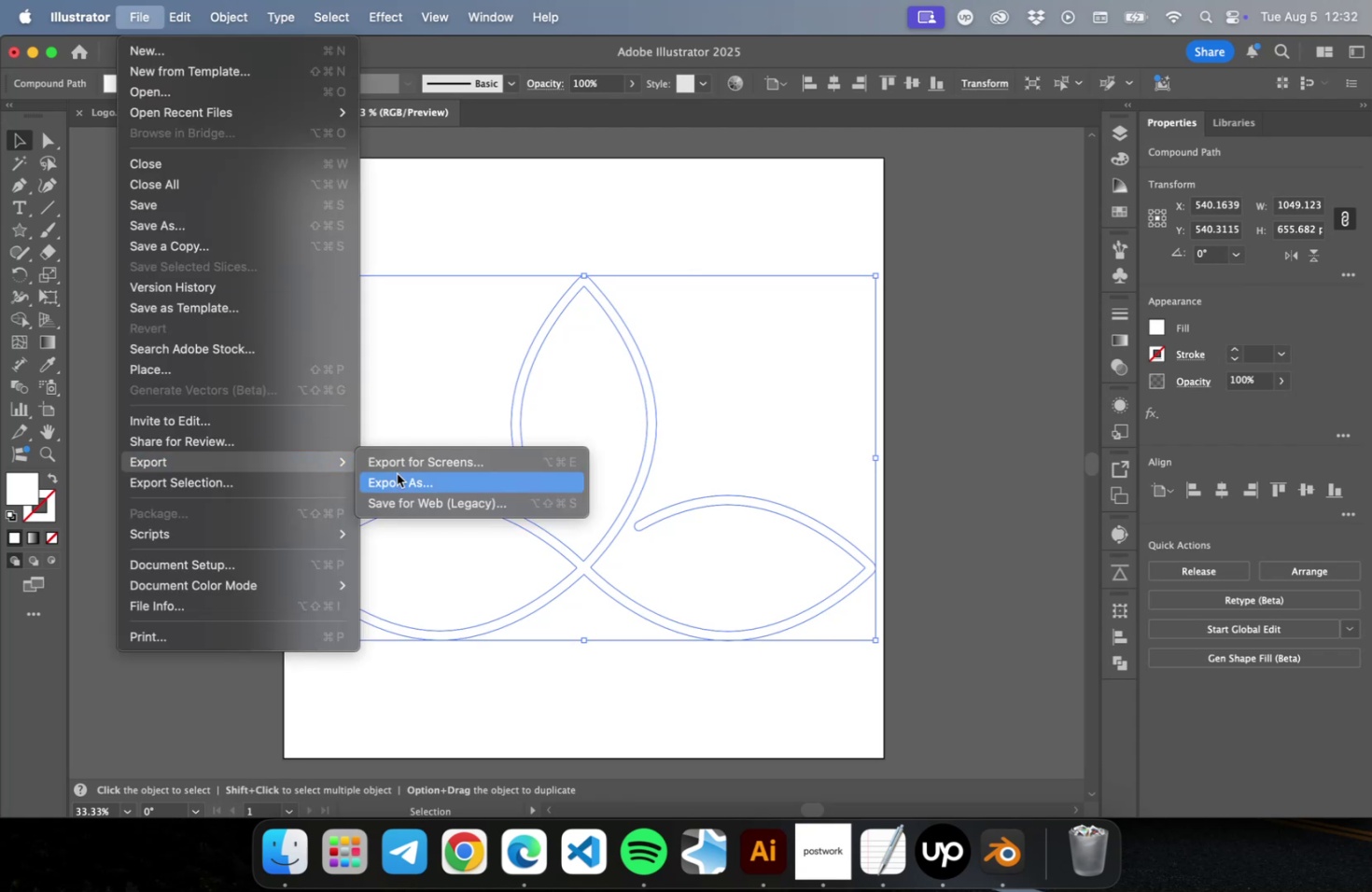 
left_click([429, 483])
 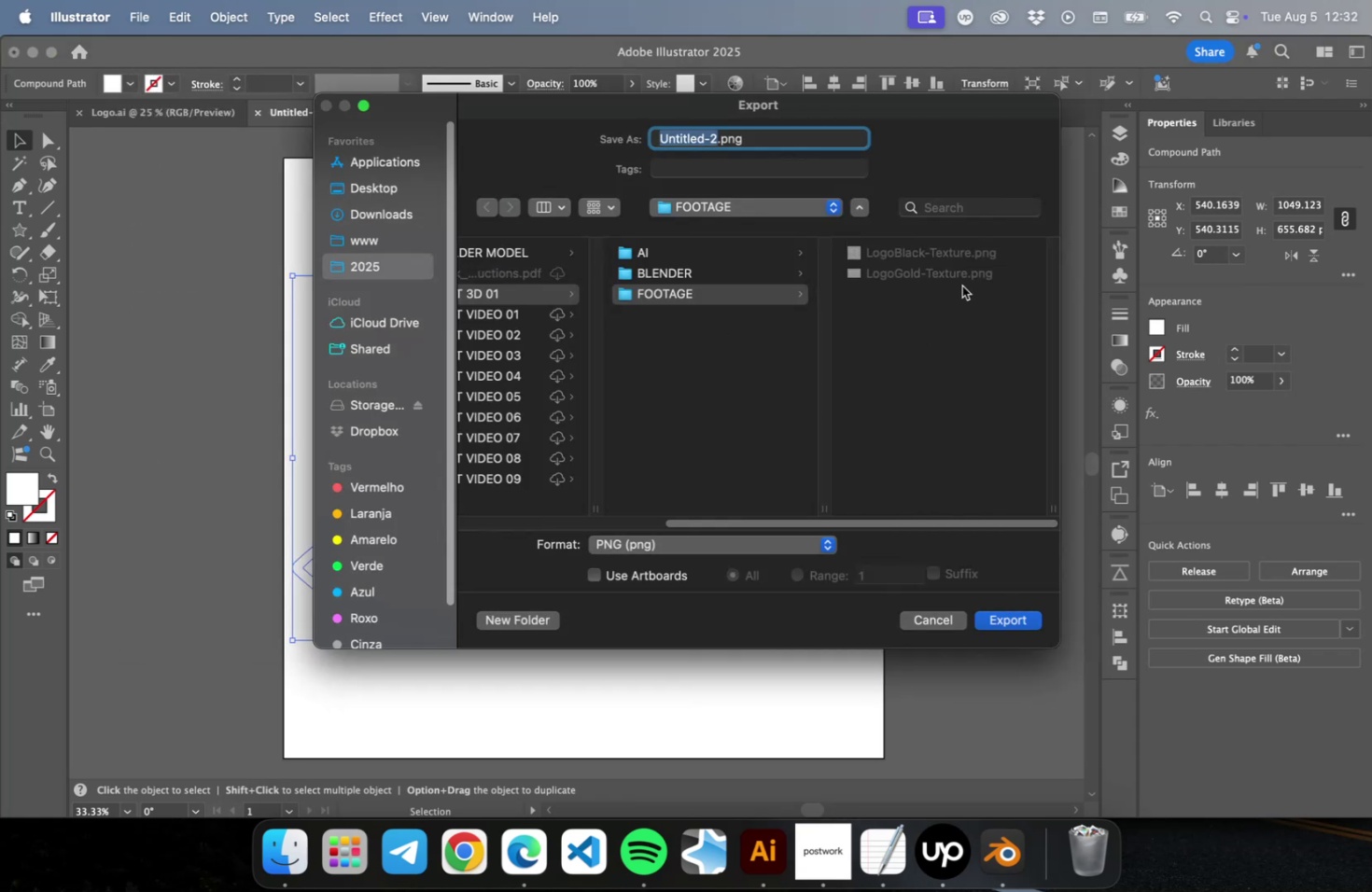 
left_click([931, 257])
 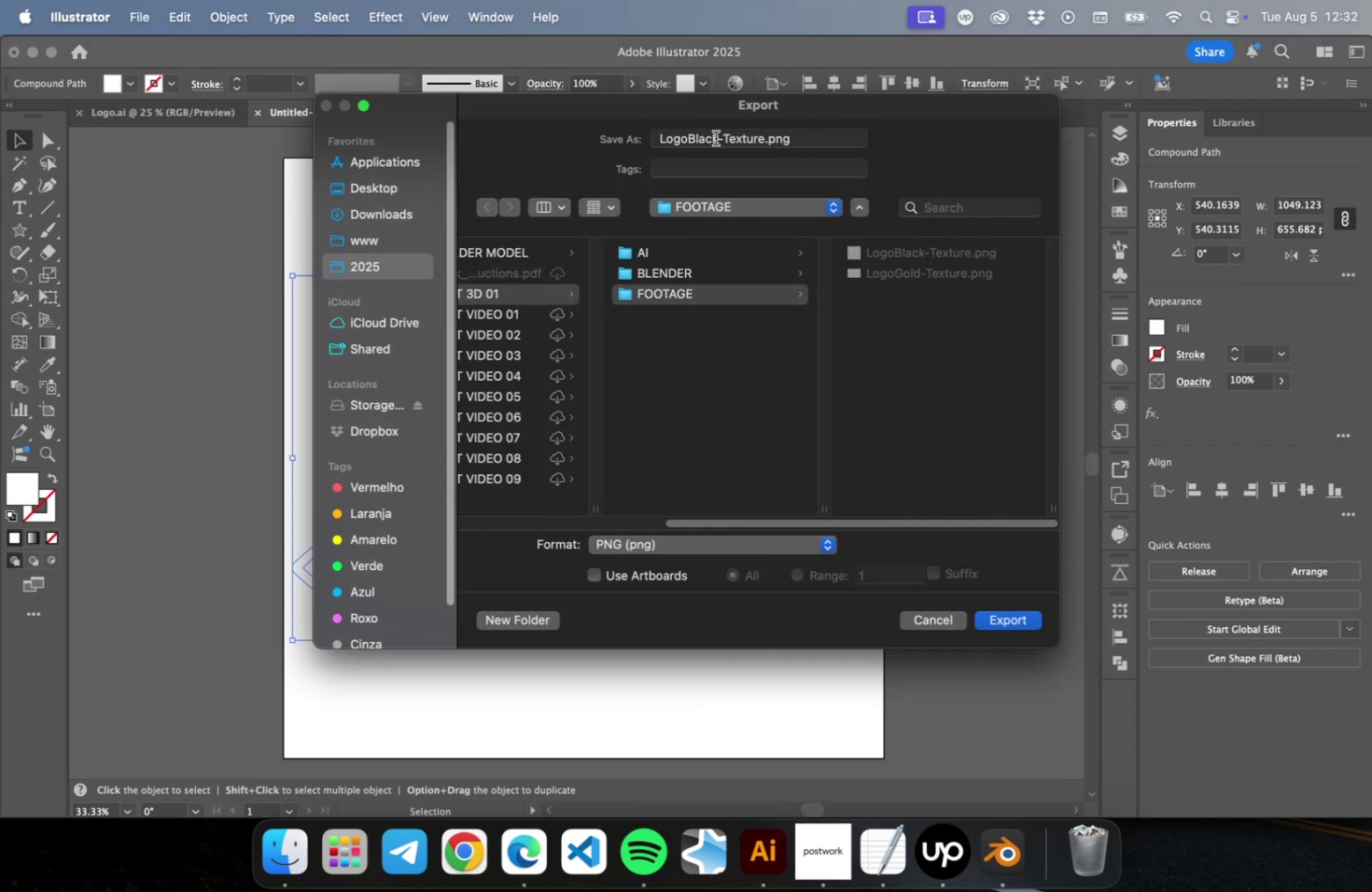 
left_click([718, 138])
 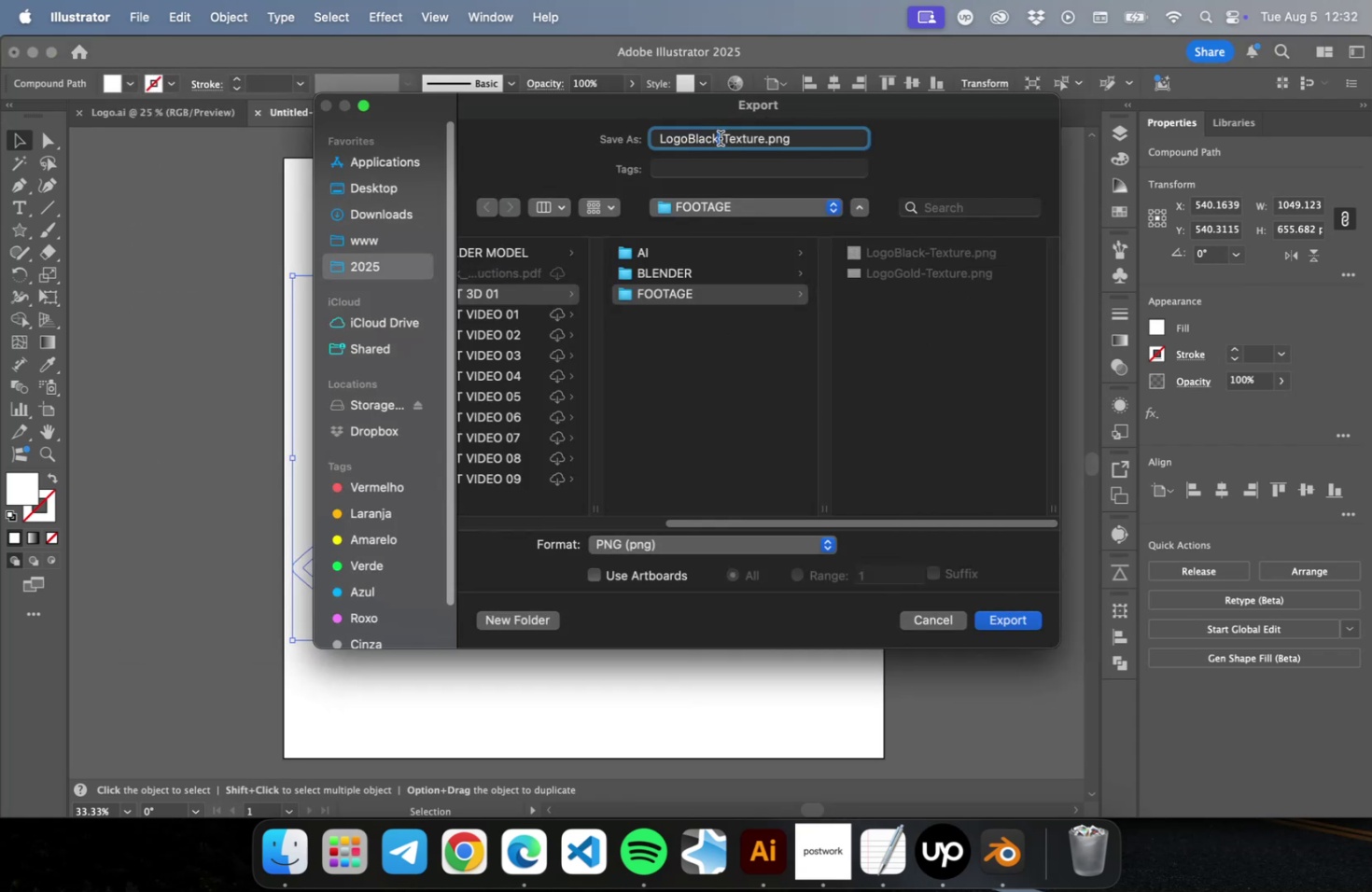 
left_click_drag(start_coordinate=[720, 137], to_coordinate=[691, 131])
 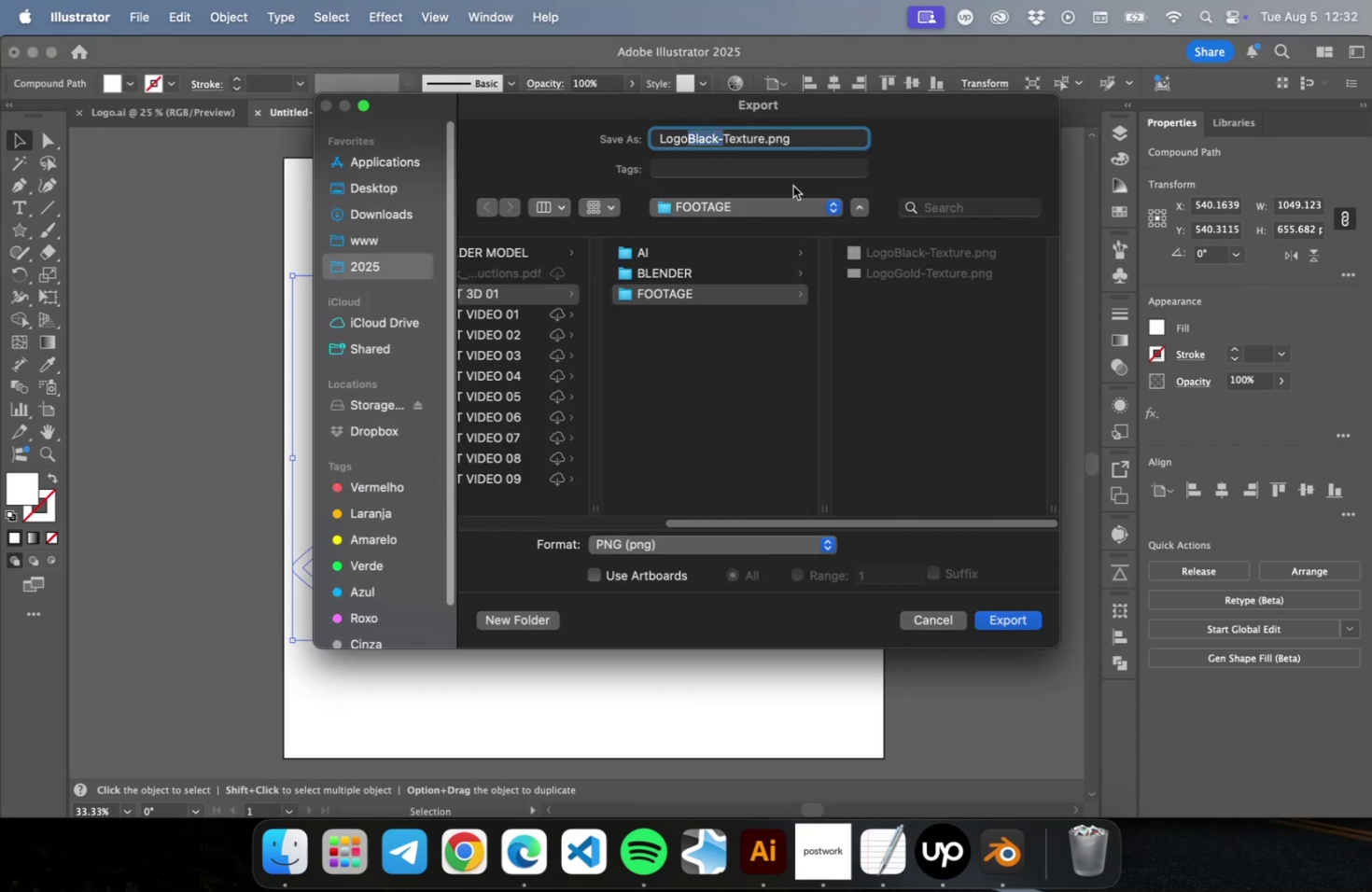 
hold_key(key=ShiftRight, duration=0.57)
 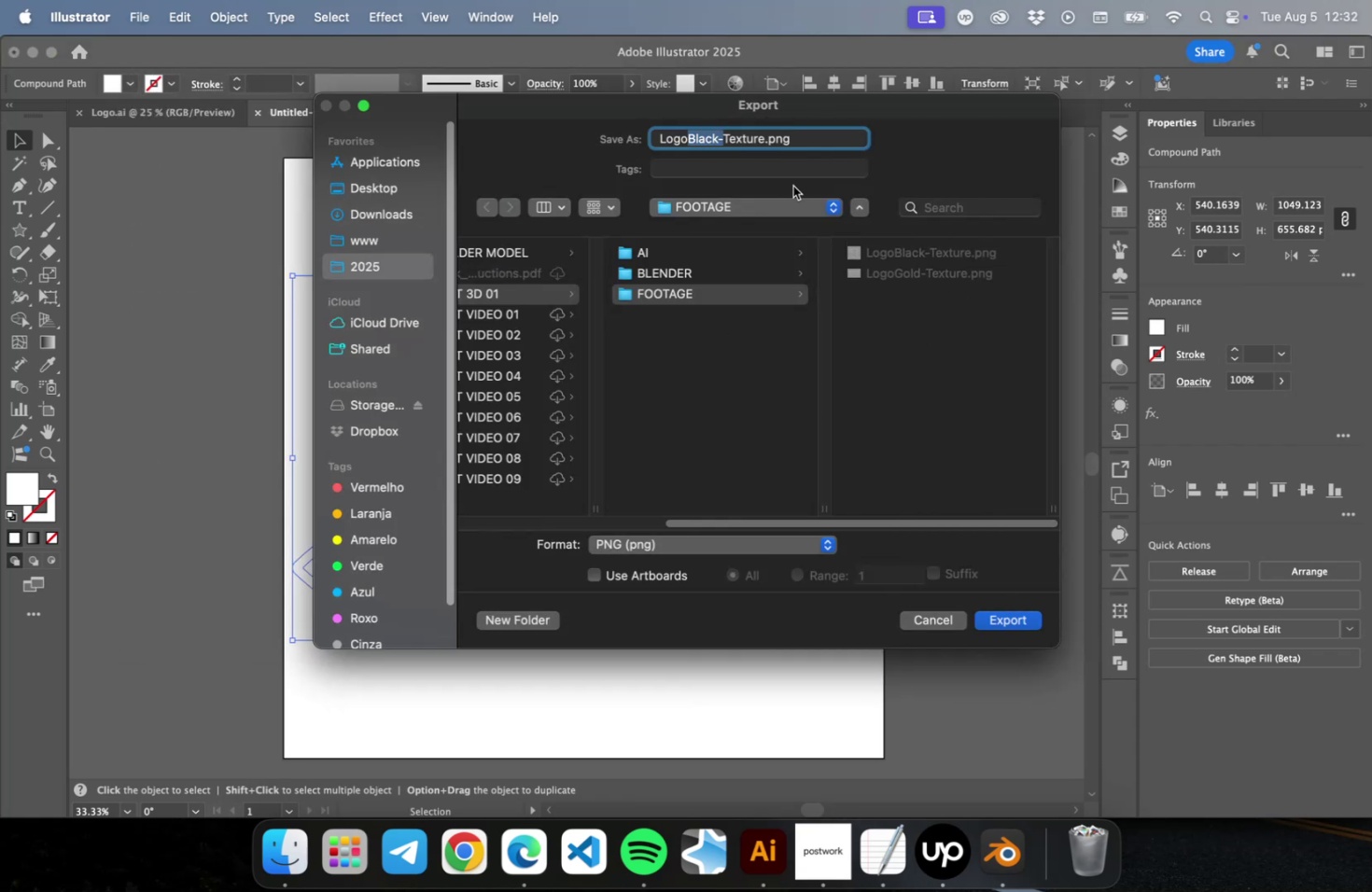 
type(White)
 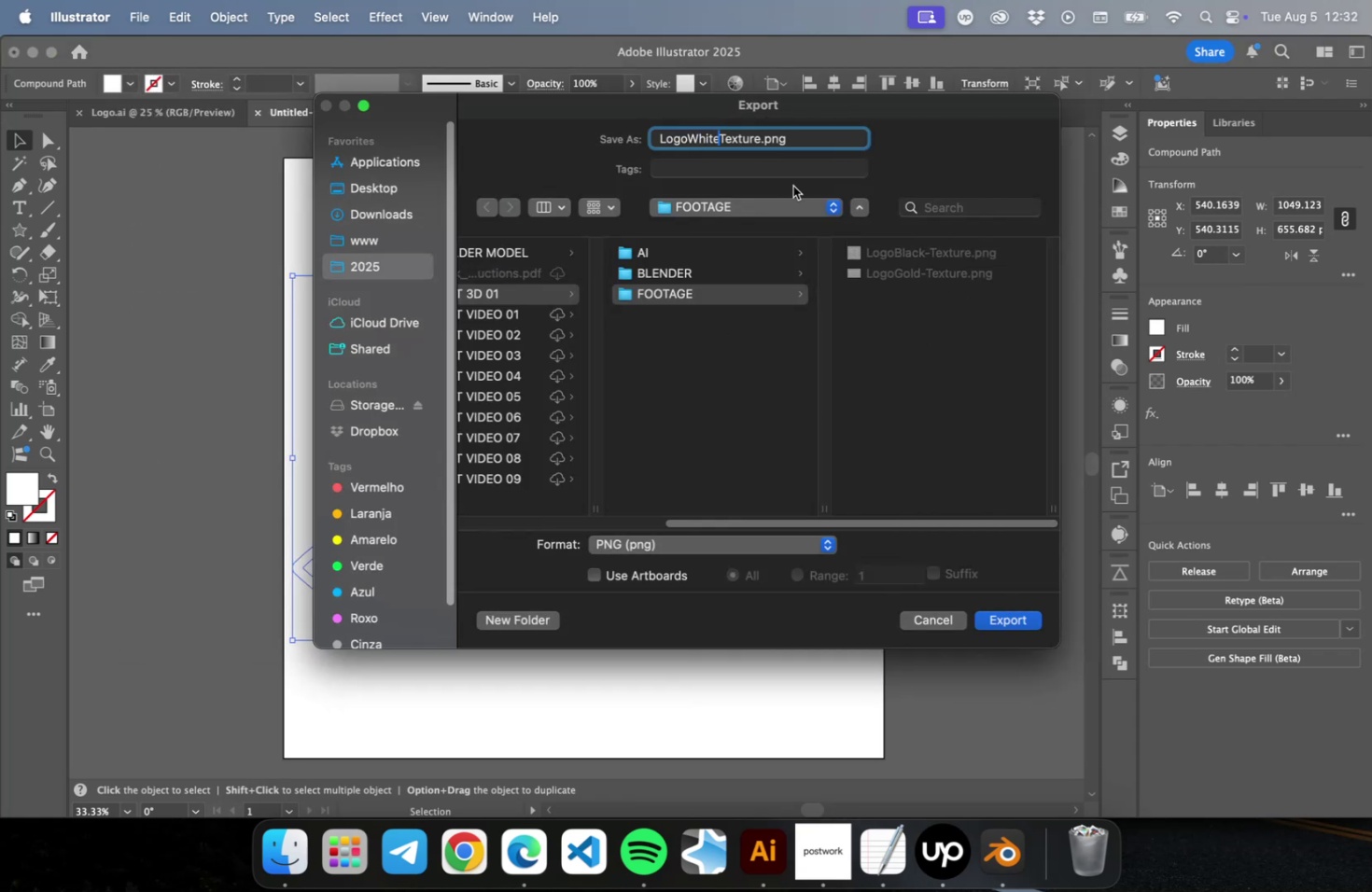 
key(Enter)
 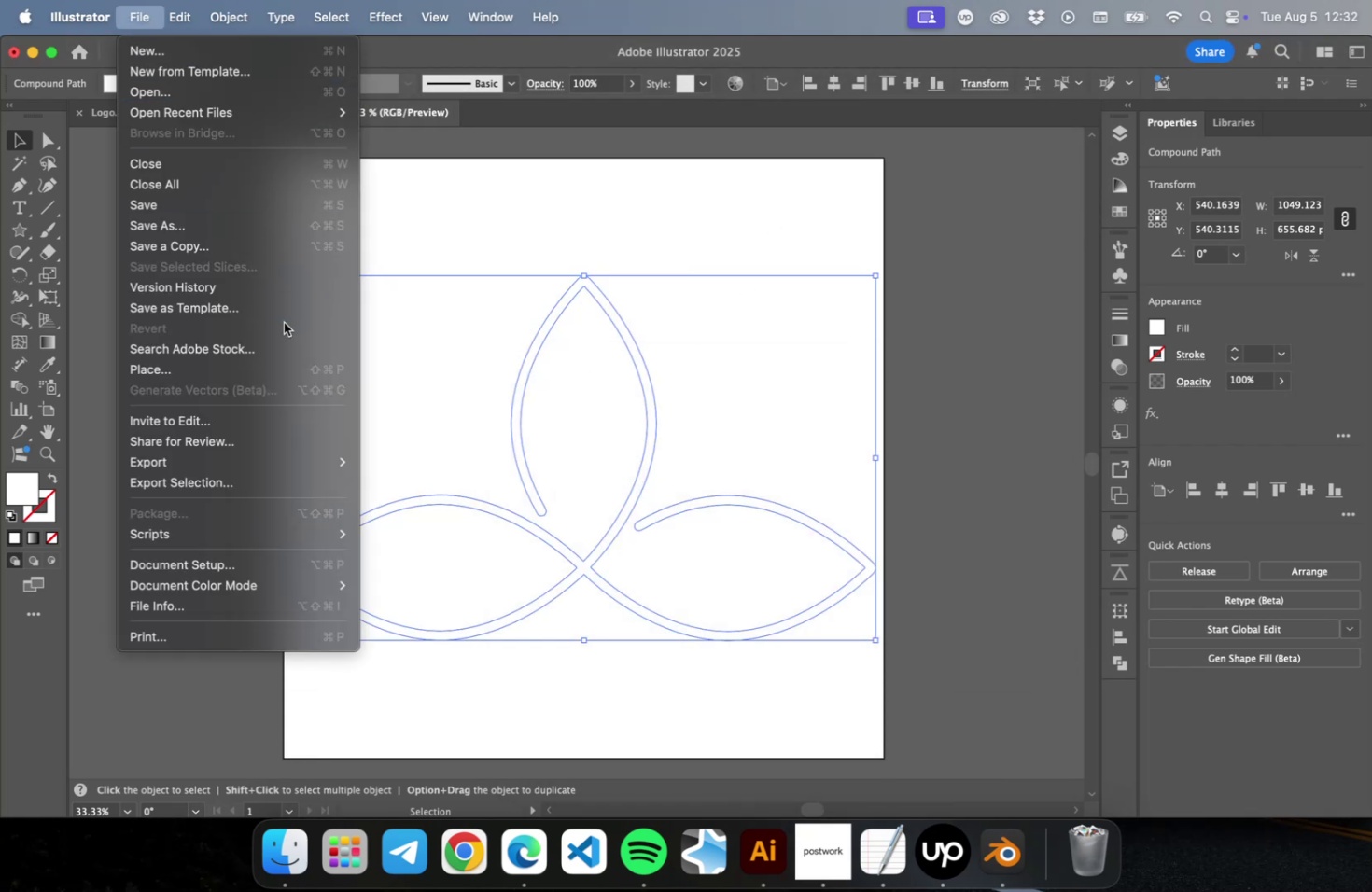 
wait(5.77)
 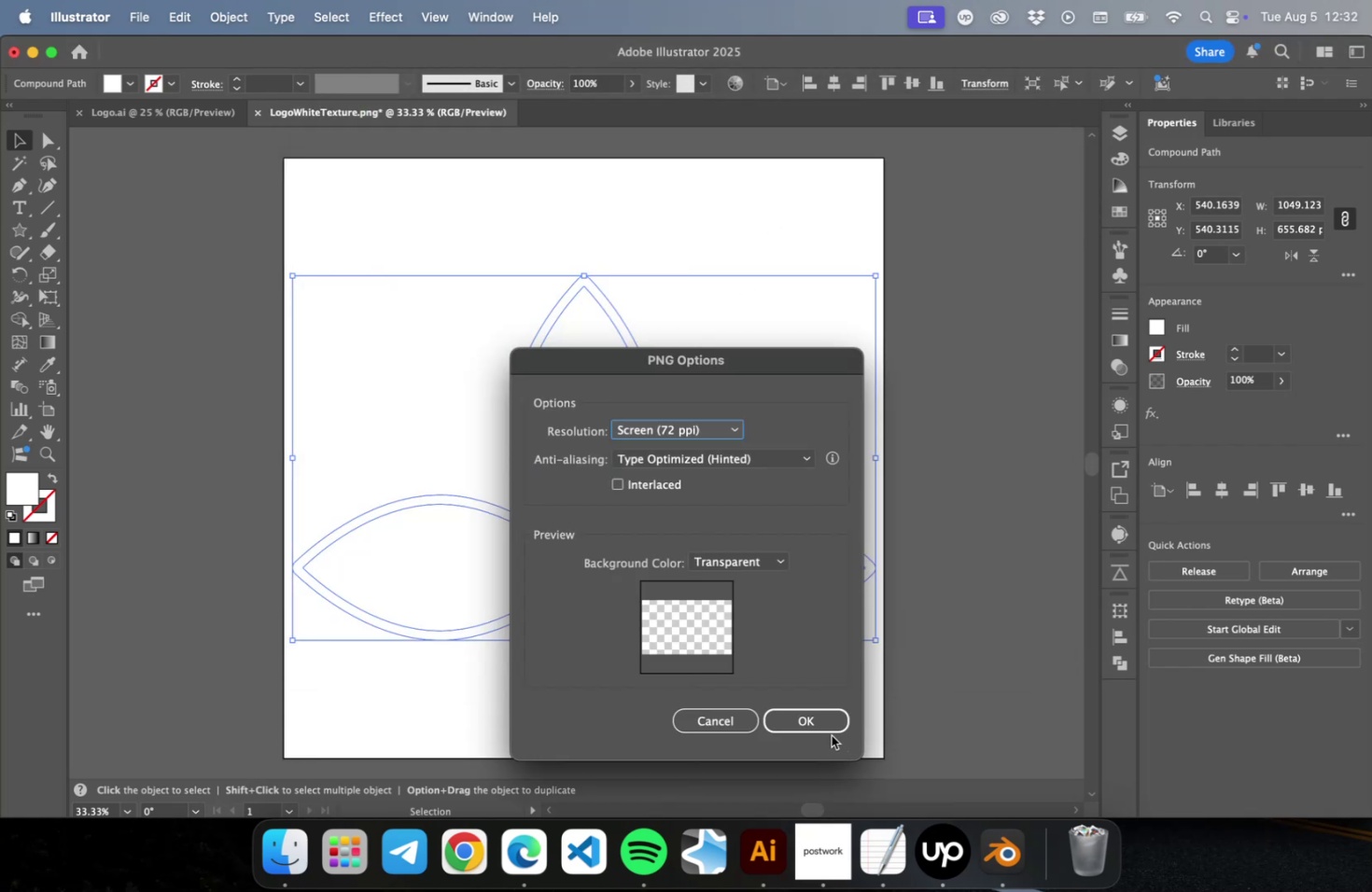 
left_click([376, 480])
 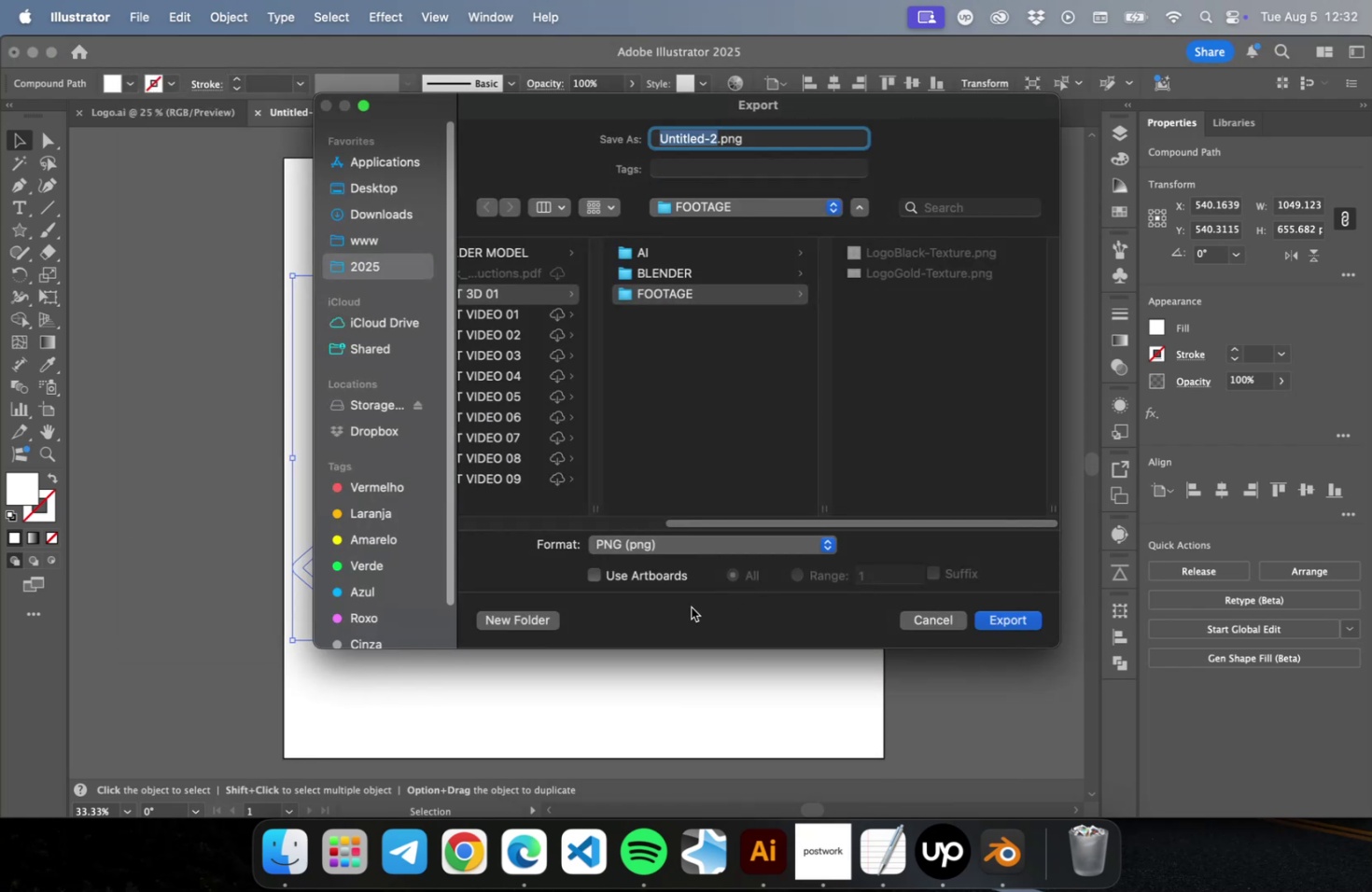 
left_click([639, 575])
 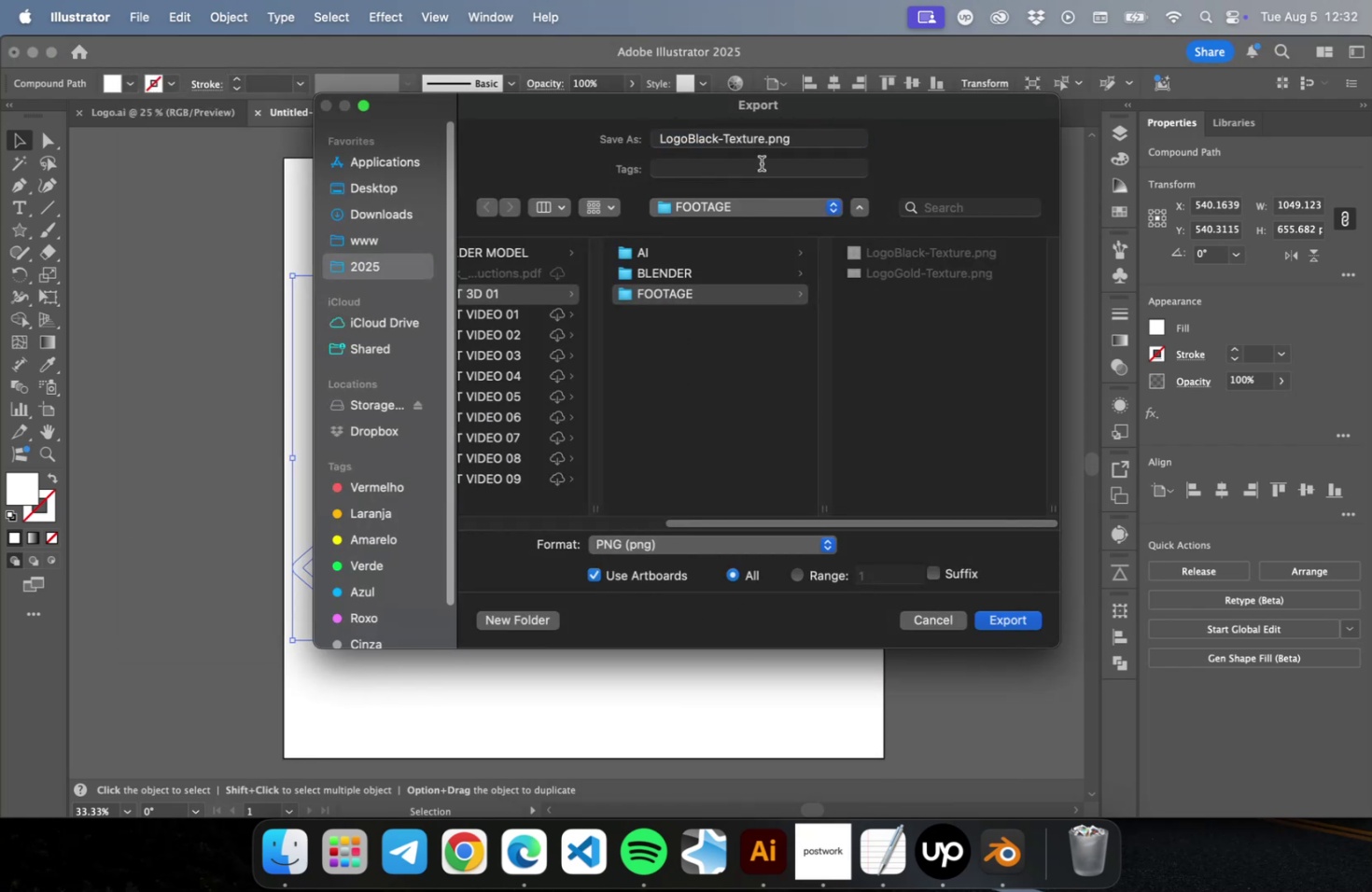 
left_click([711, 137])
 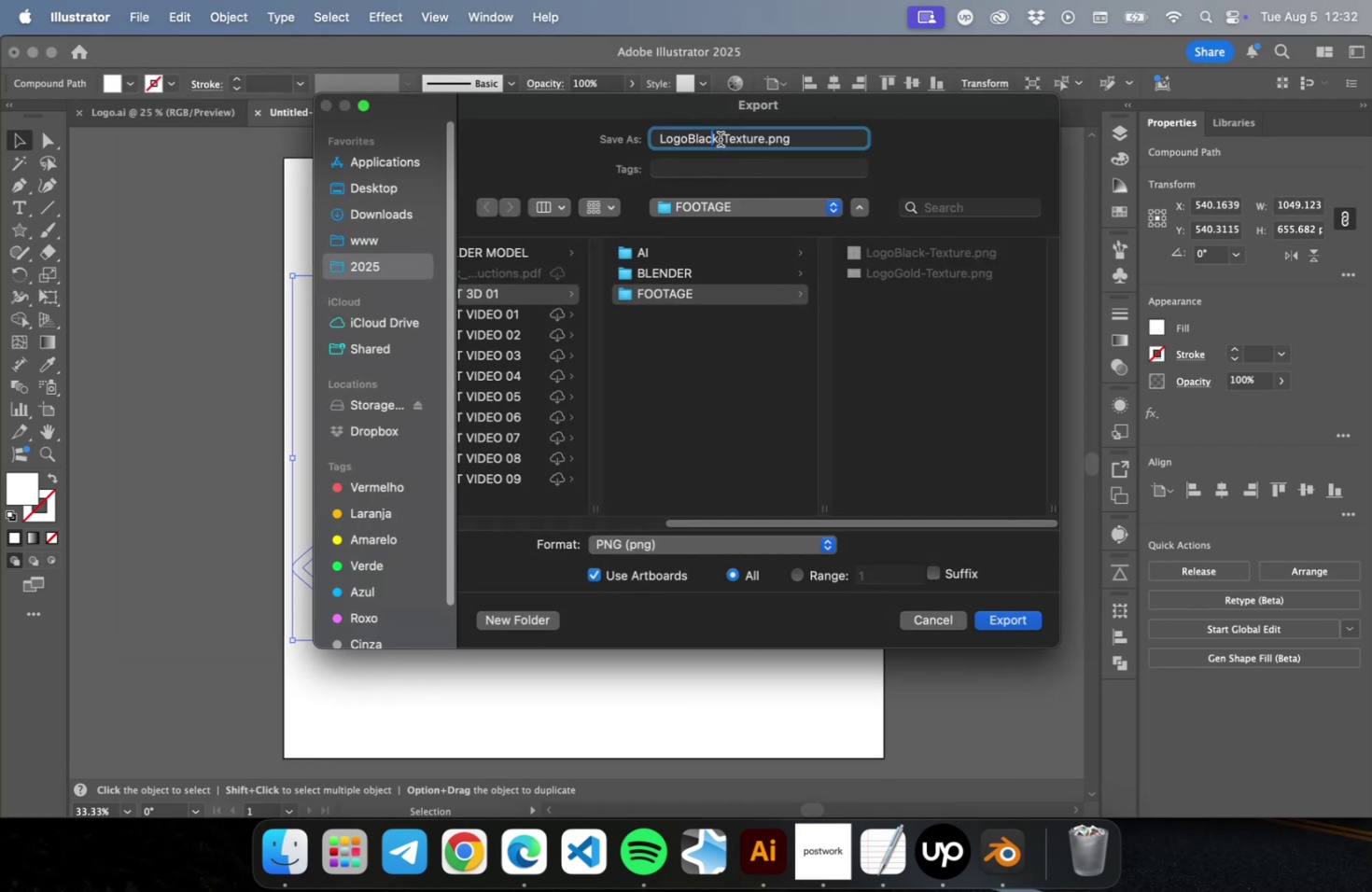 
left_click_drag(start_coordinate=[720, 136], to_coordinate=[689, 132])
 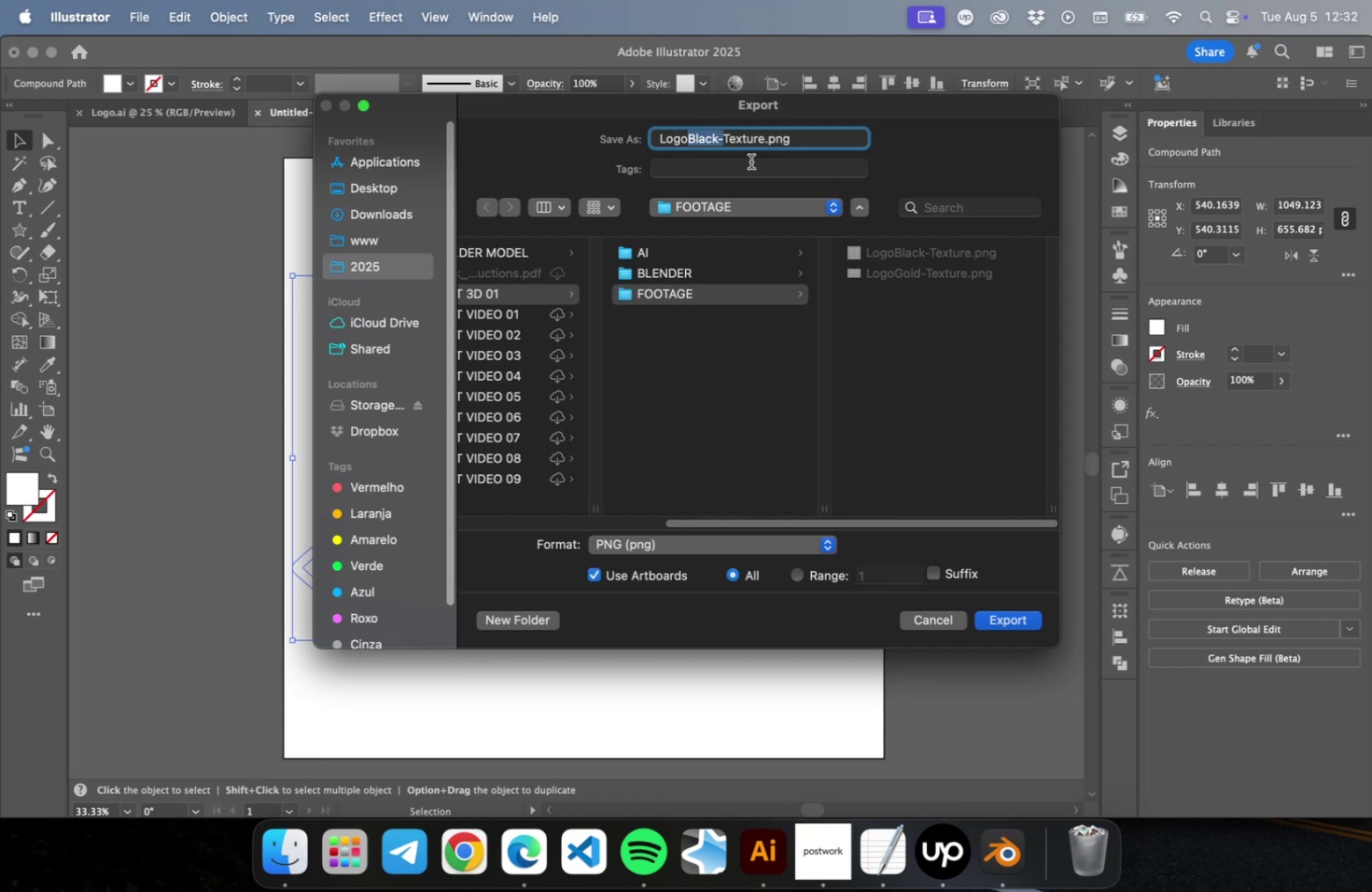 
type(White-)
 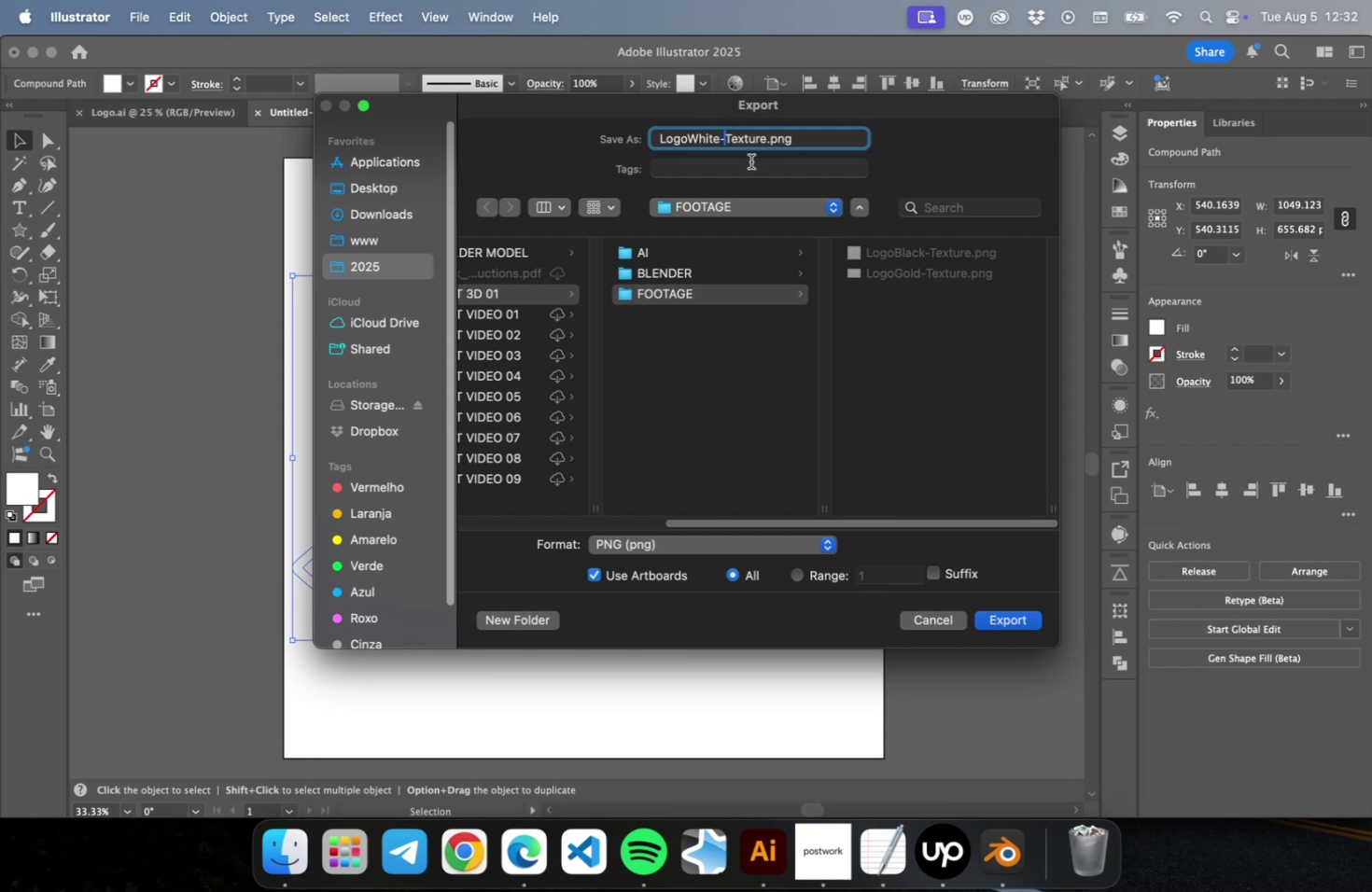 
key(Enter)
 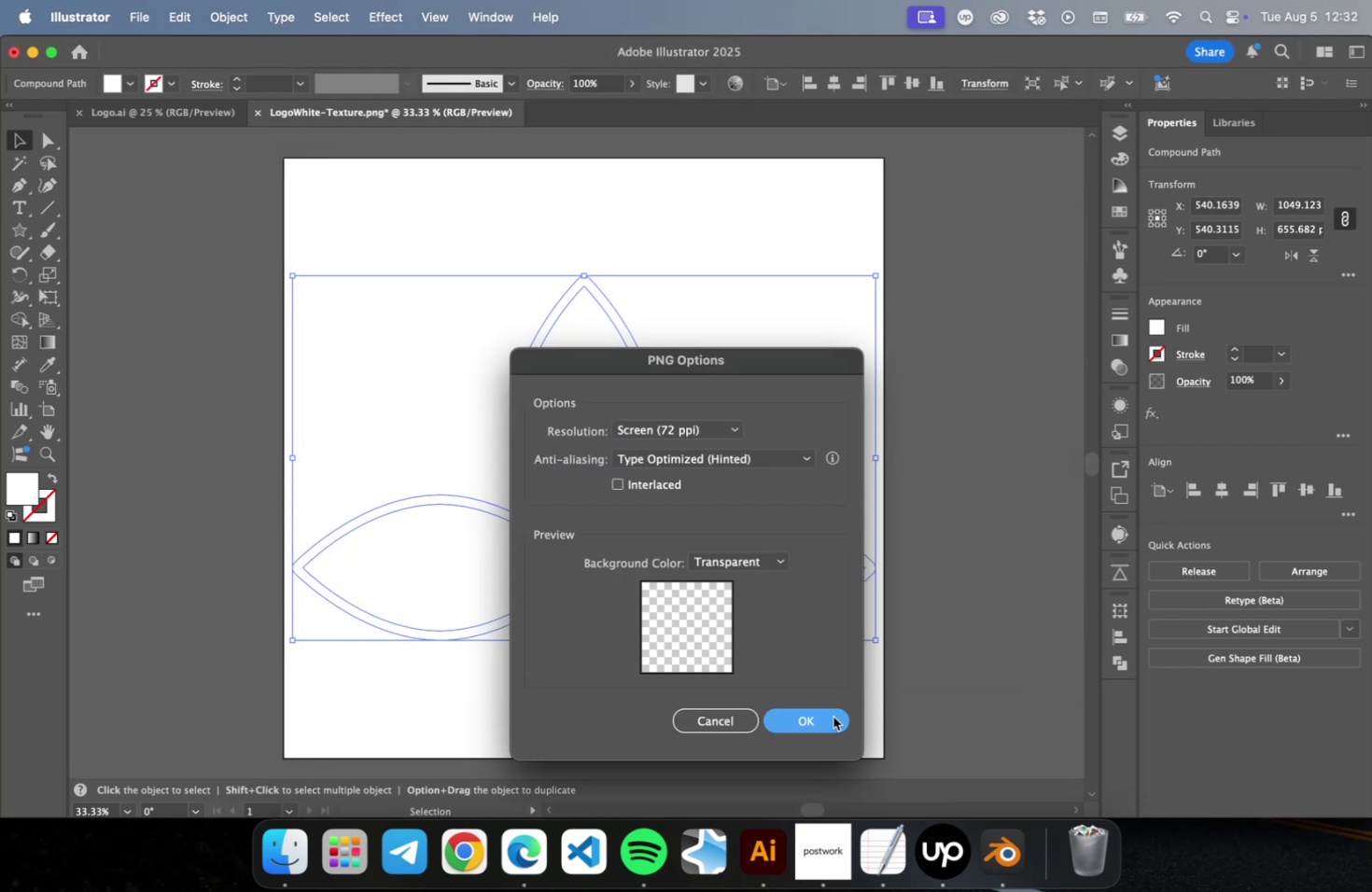 
left_click([1005, 844])
 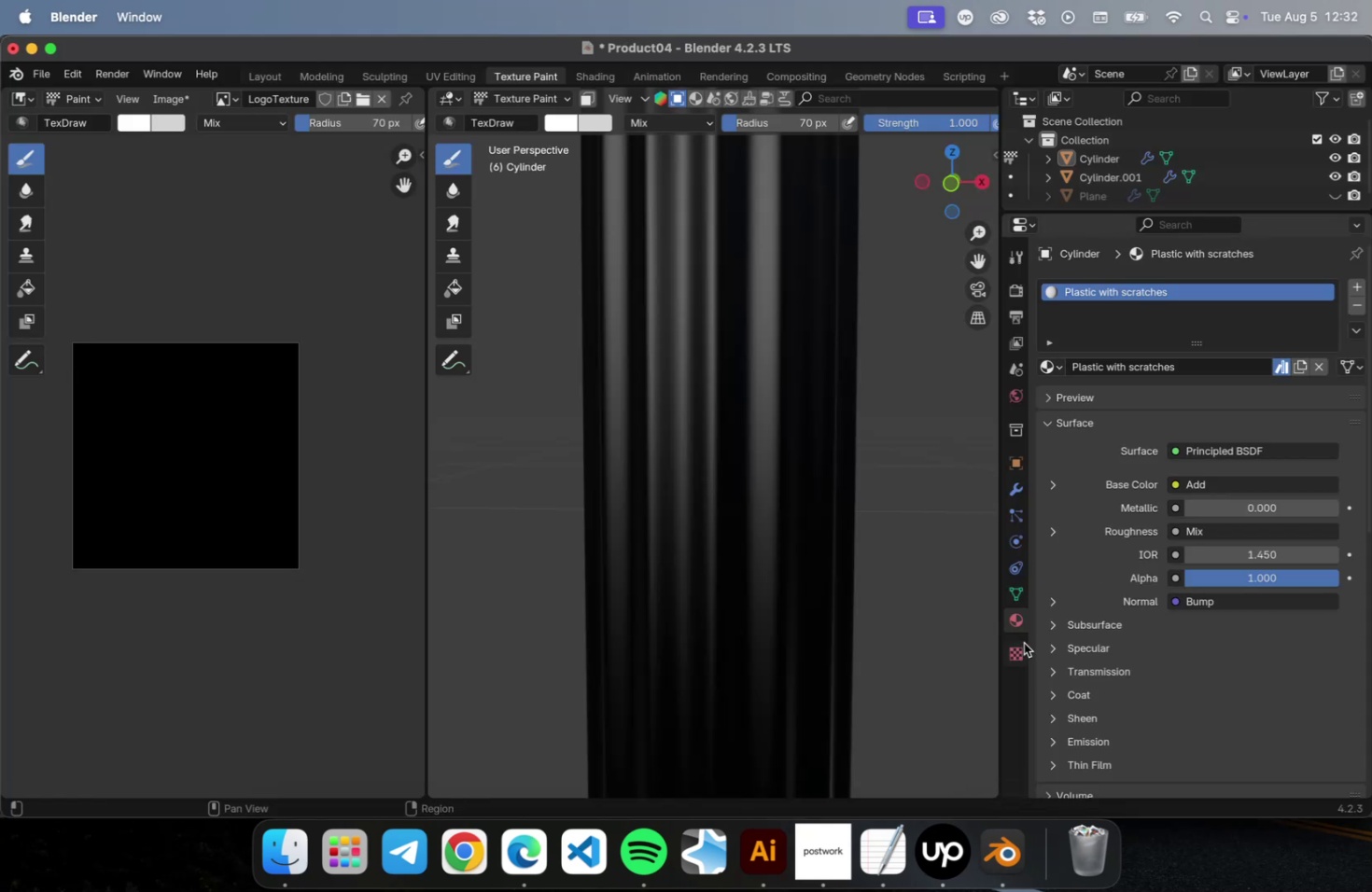 
left_click([1018, 649])
 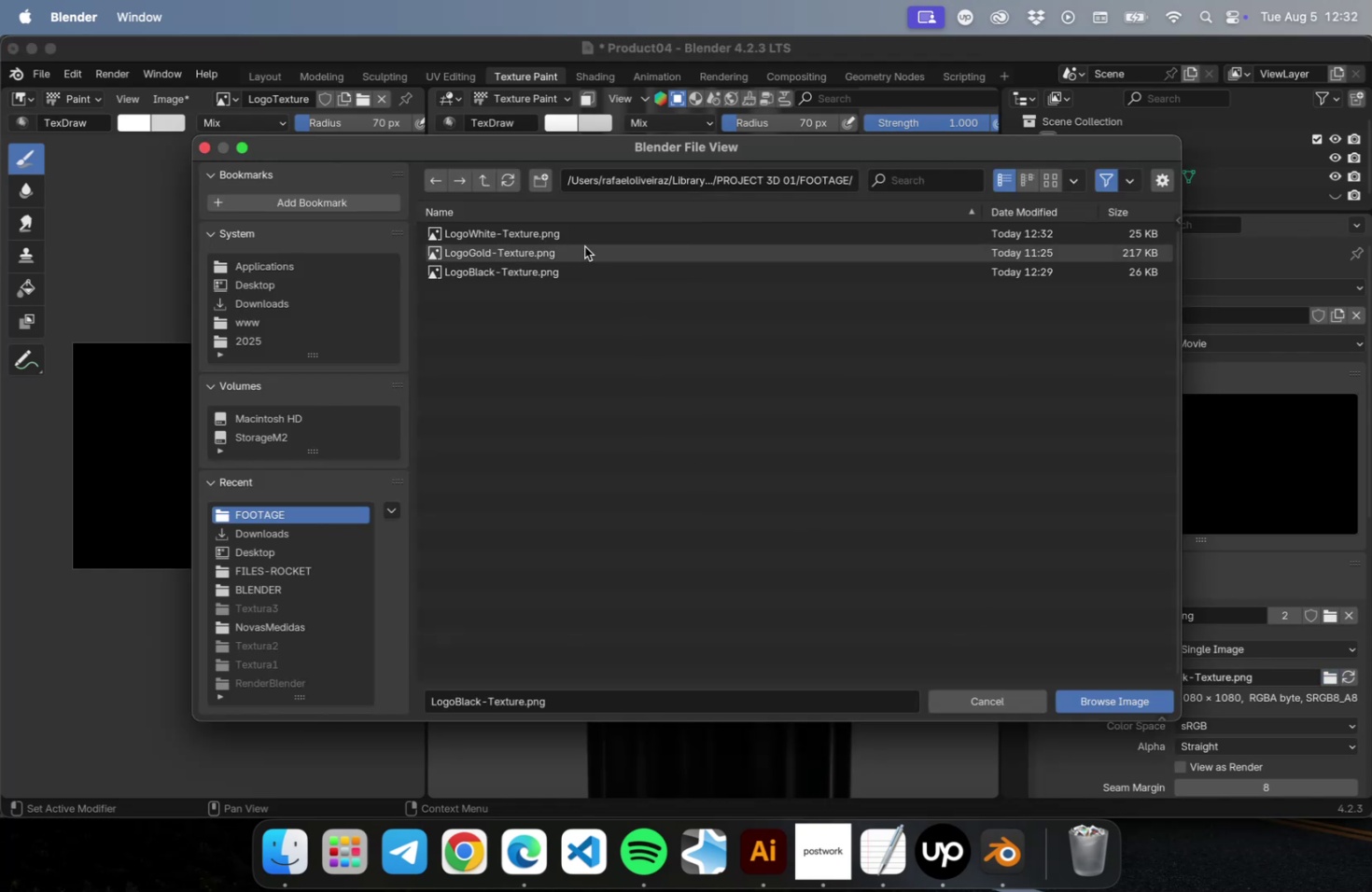 
double_click([571, 237])
 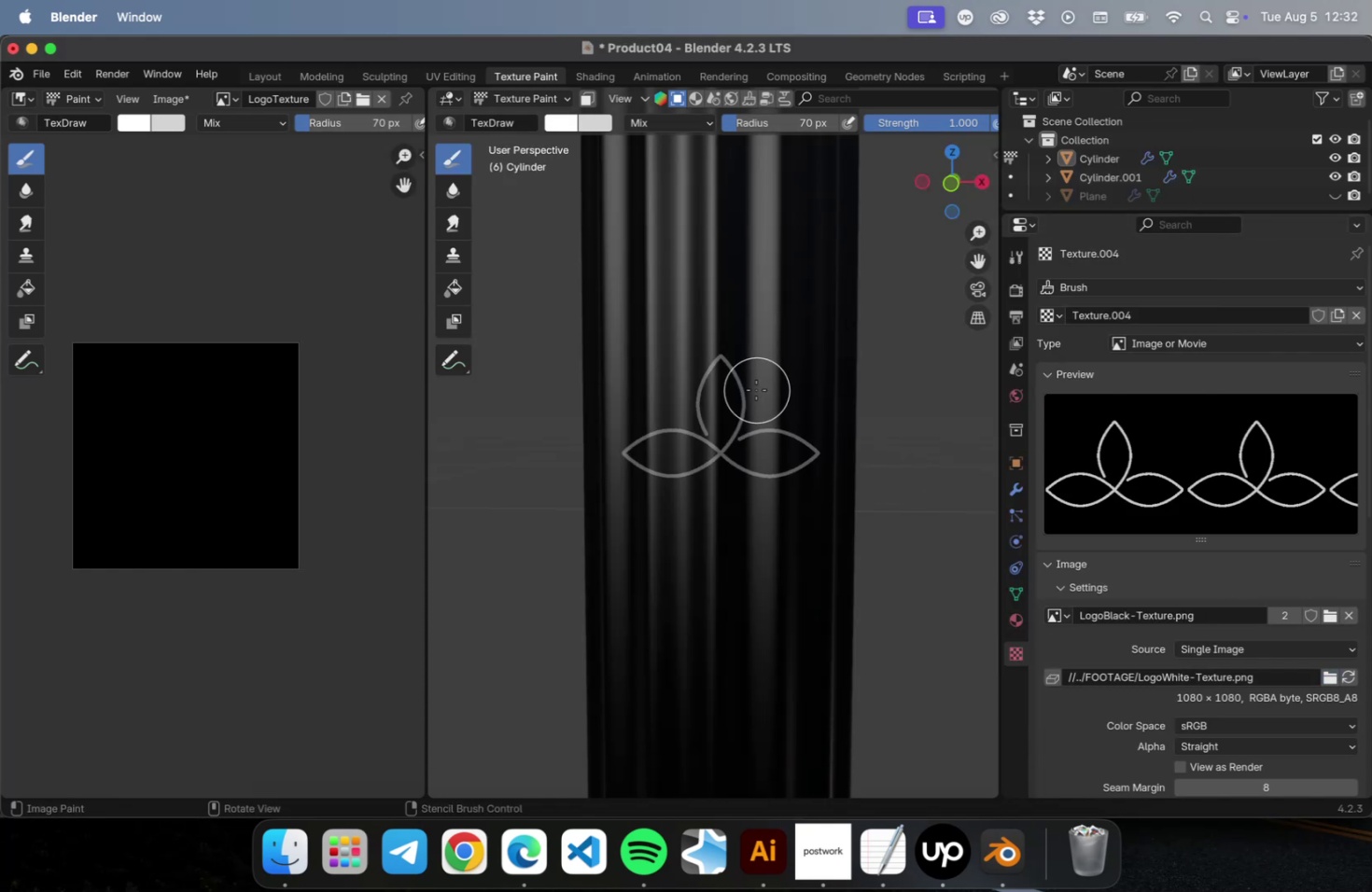 
left_click_drag(start_coordinate=[730, 369], to_coordinate=[682, 396])
 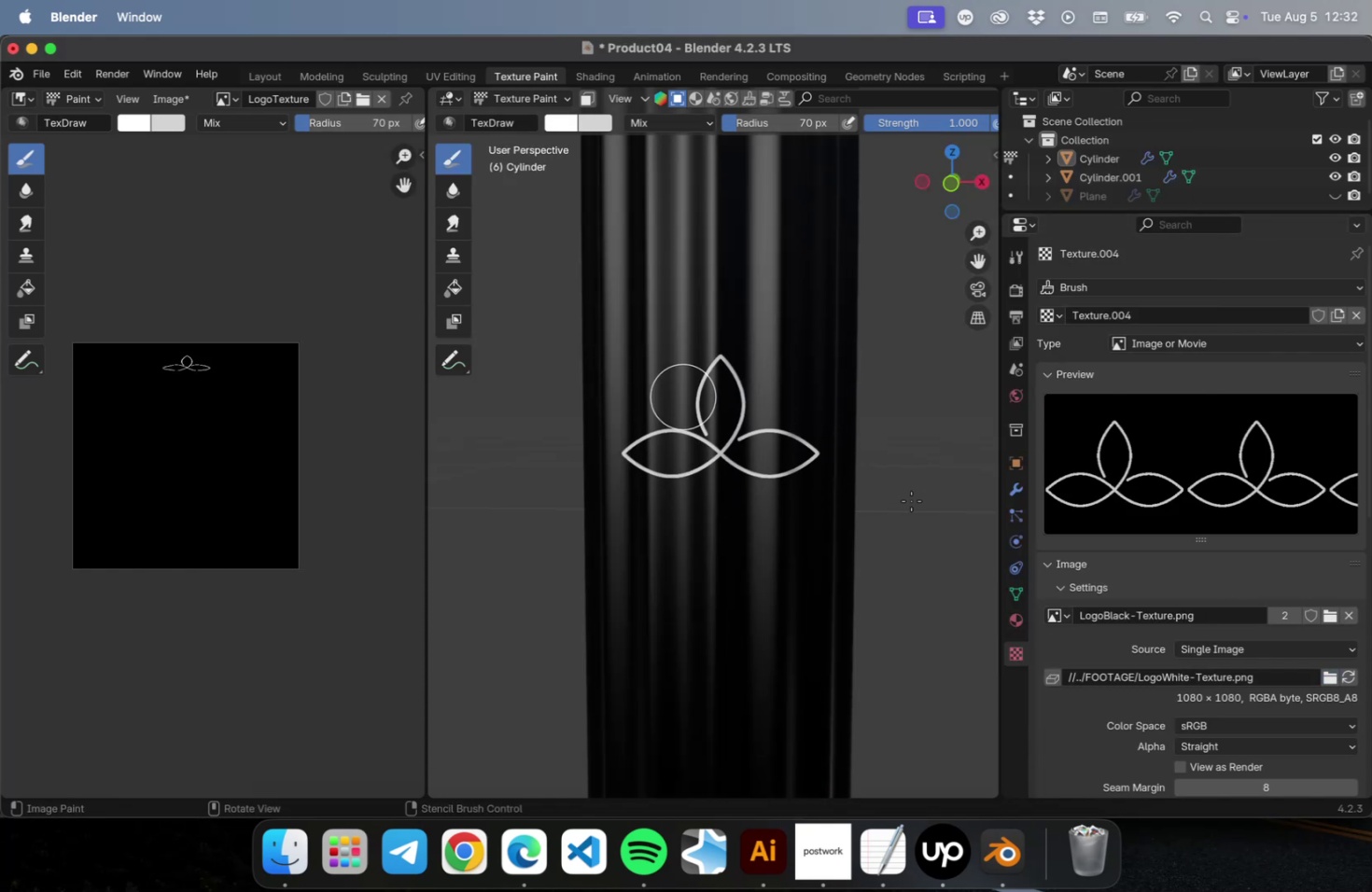 
scroll: coordinate [909, 504], scroll_direction: down, amount: 9.0
 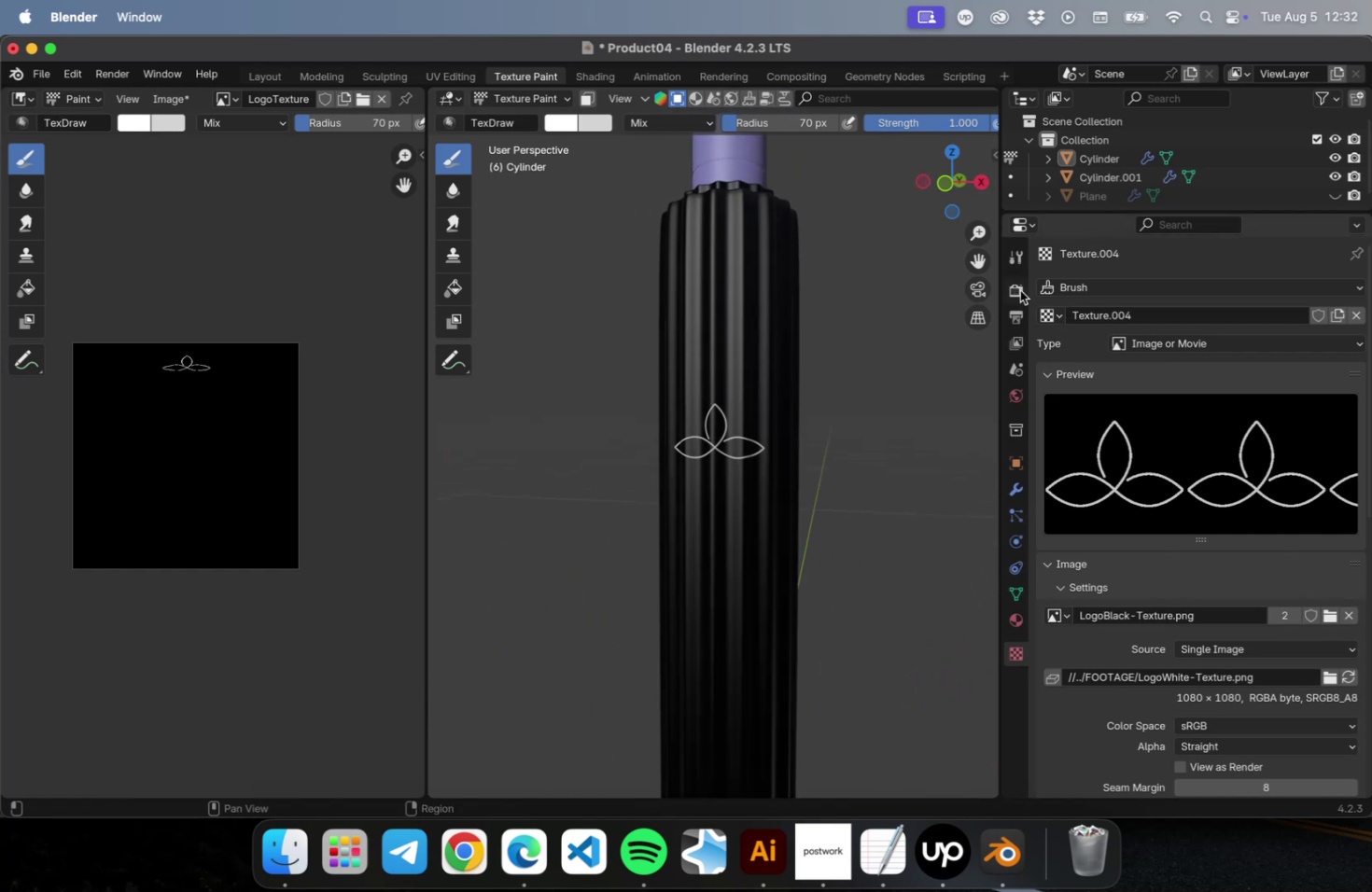 
wait(6.36)
 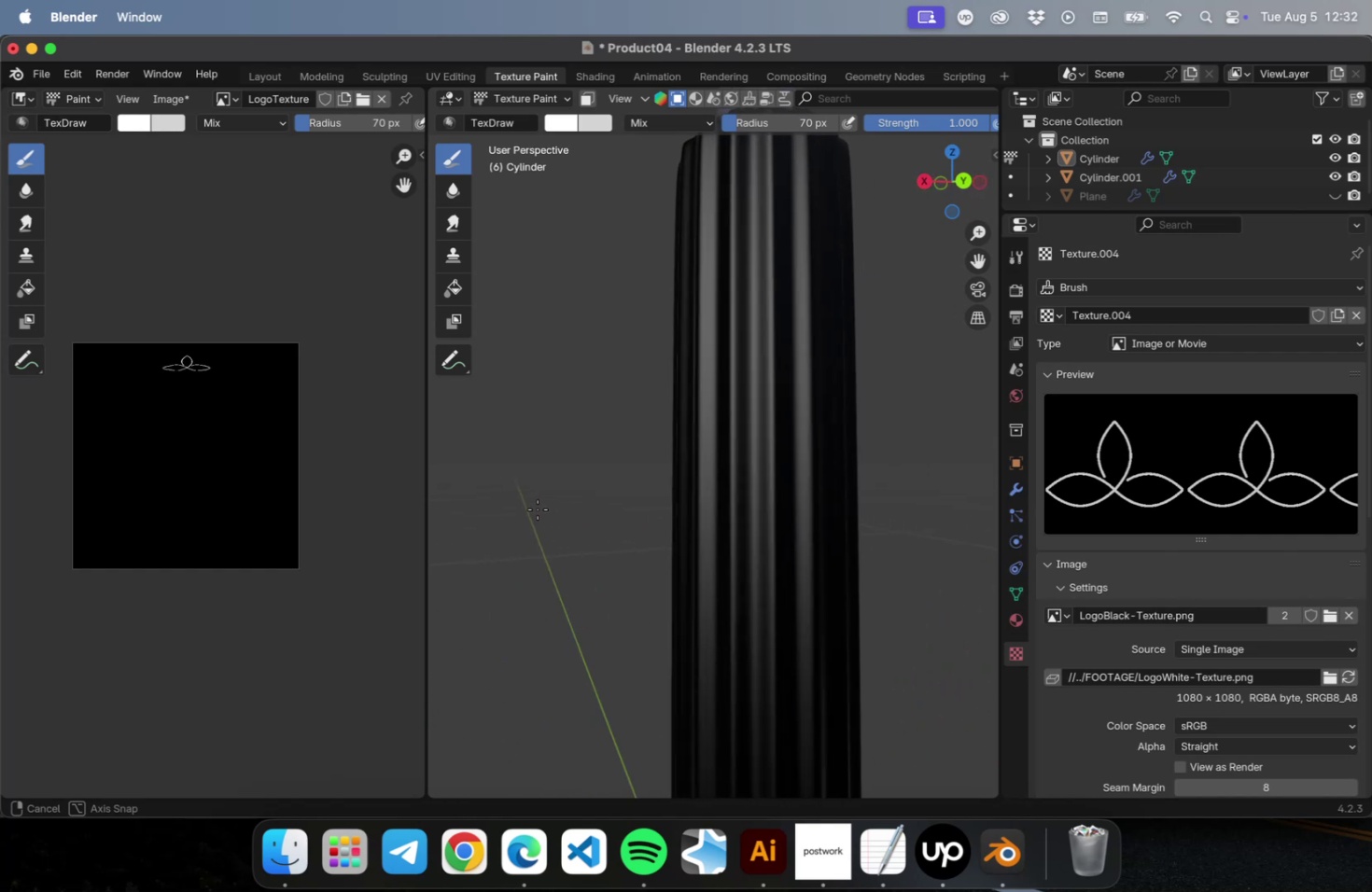 
left_click([452, 77])
 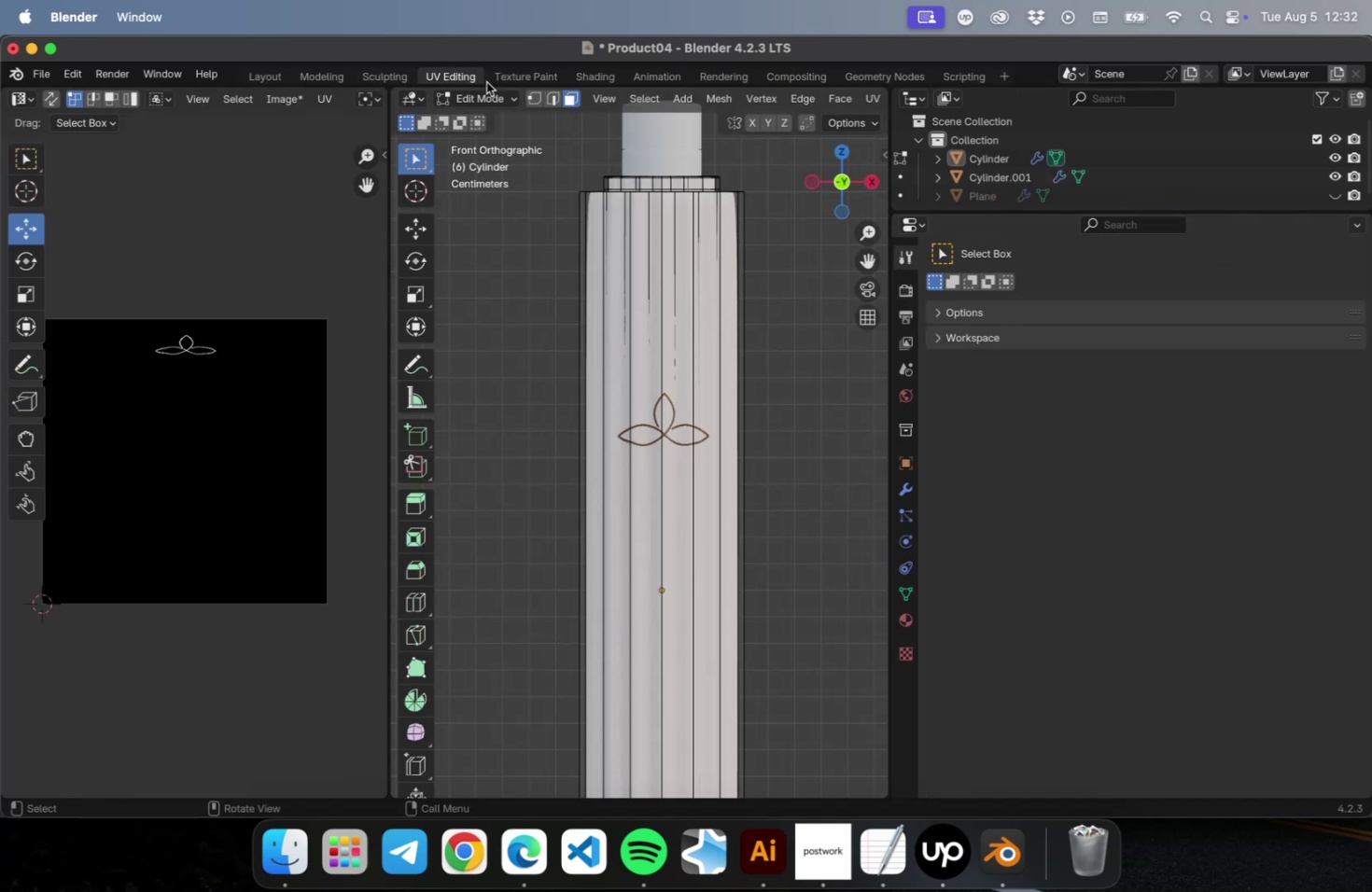 
left_click([603, 80])
 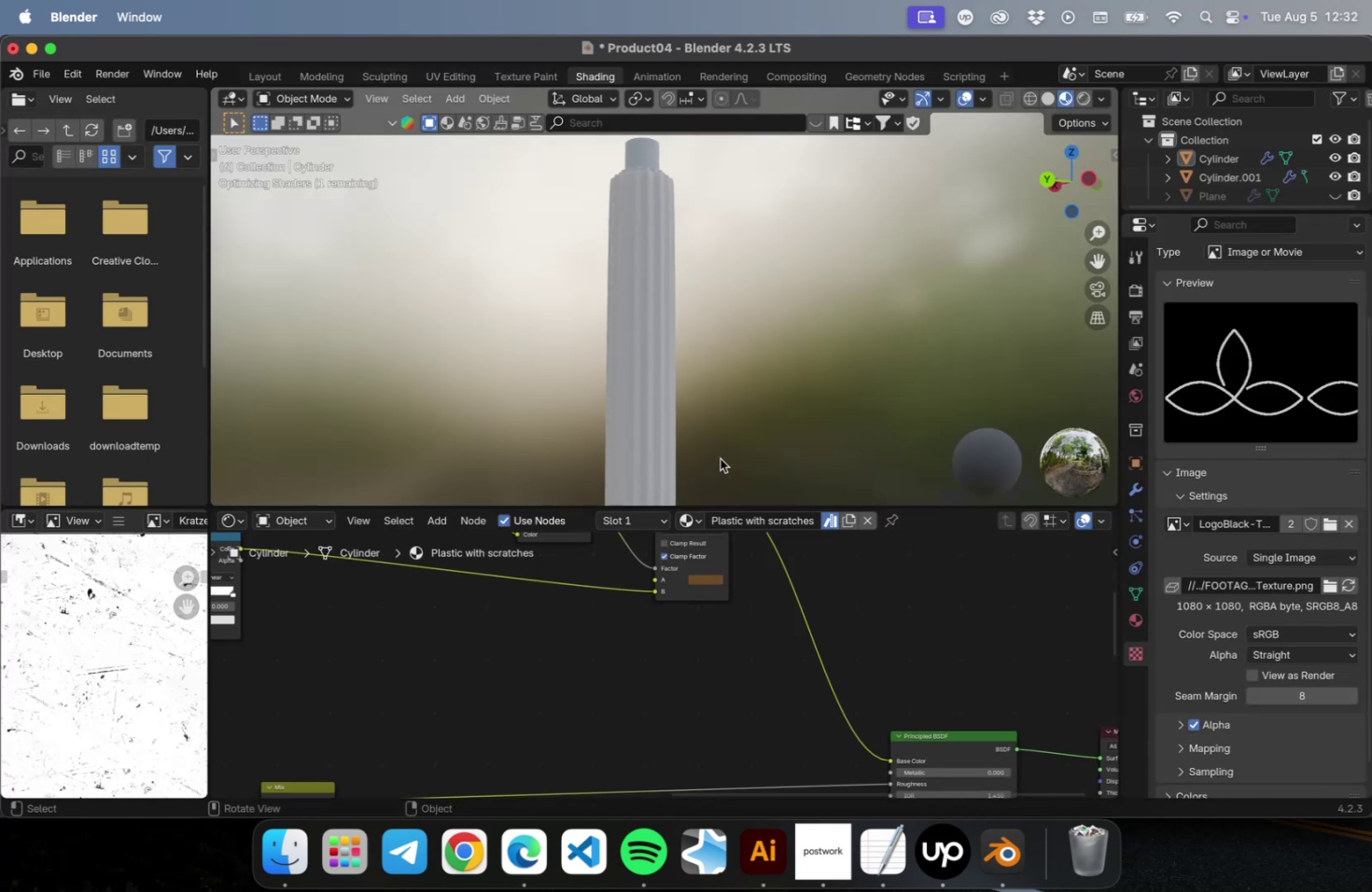 
scroll: coordinate [736, 378], scroll_direction: down, amount: 2.0
 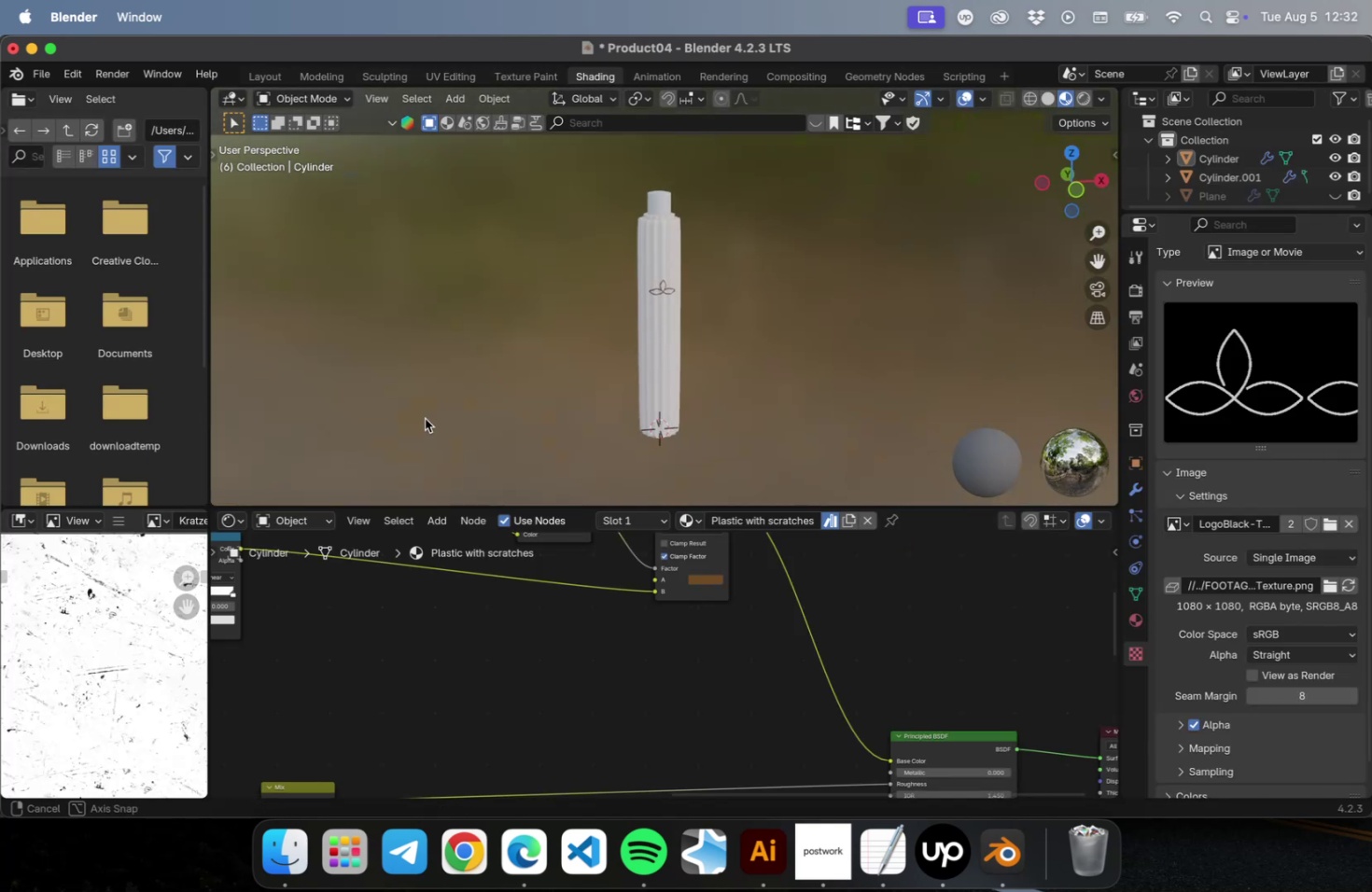 
scroll: coordinate [705, 268], scroll_direction: up, amount: 27.0
 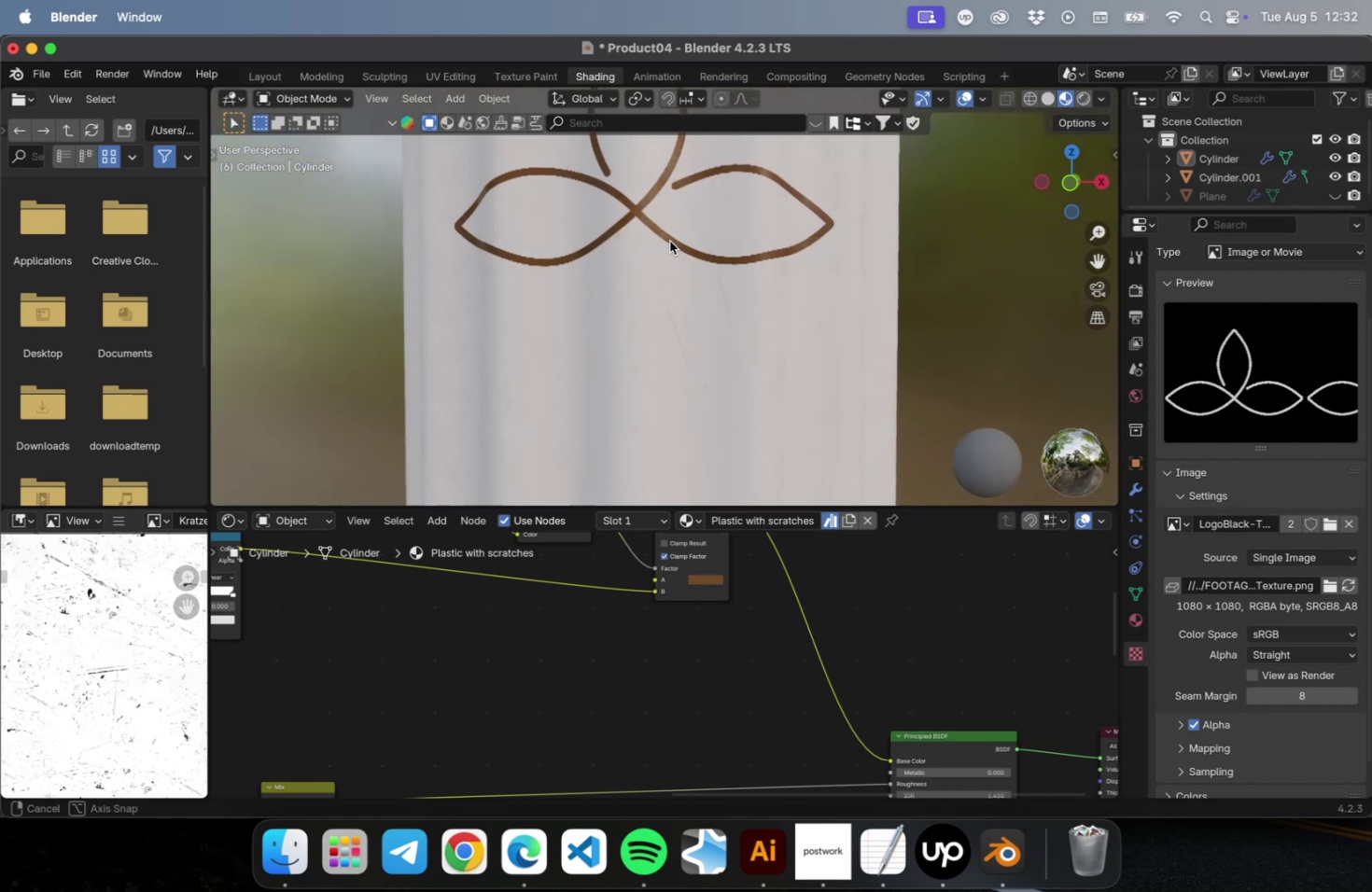 
scroll: coordinate [838, 651], scroll_direction: down, amount: 29.0
 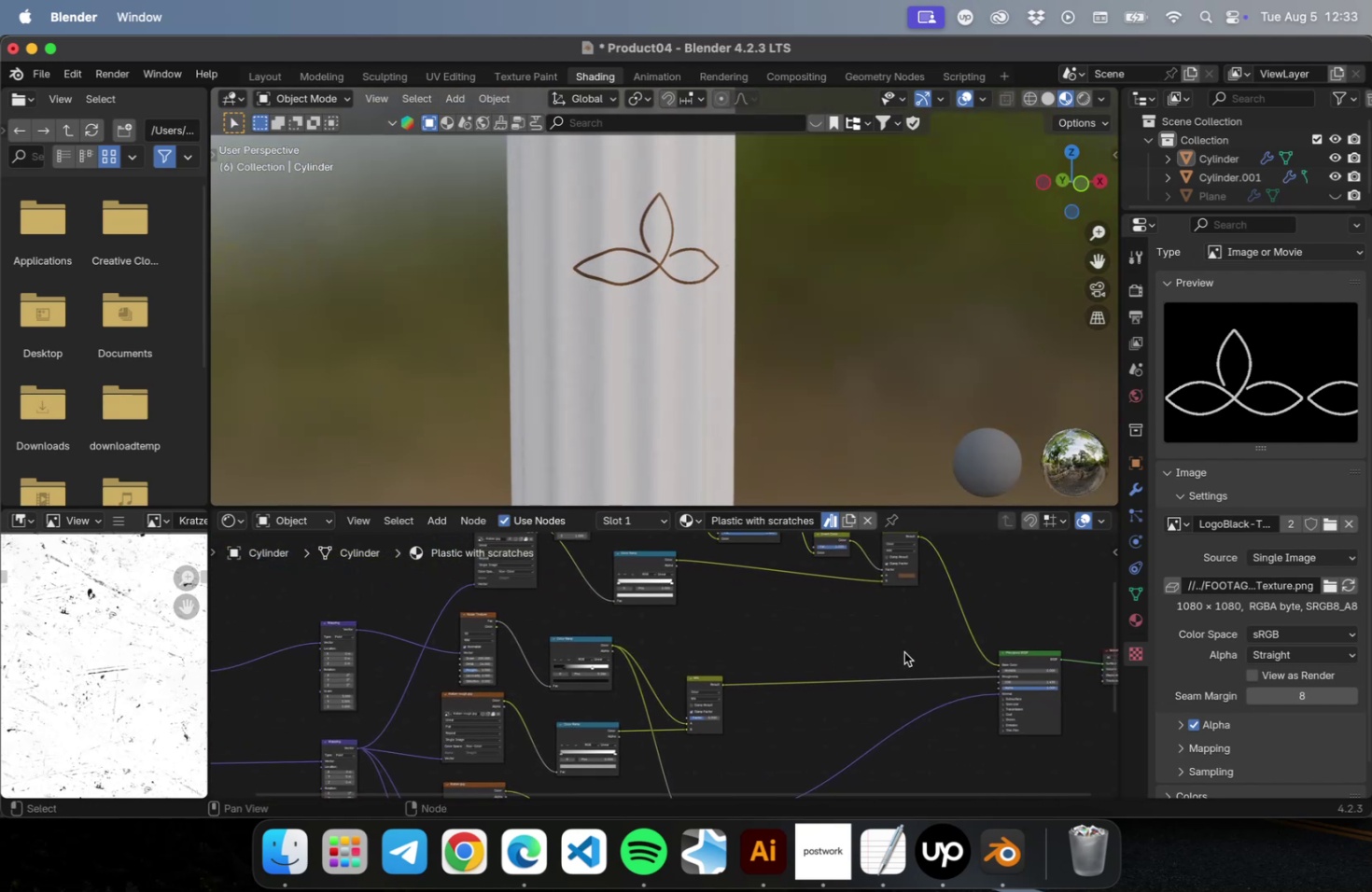 
key(Meta+CommandLeft)
 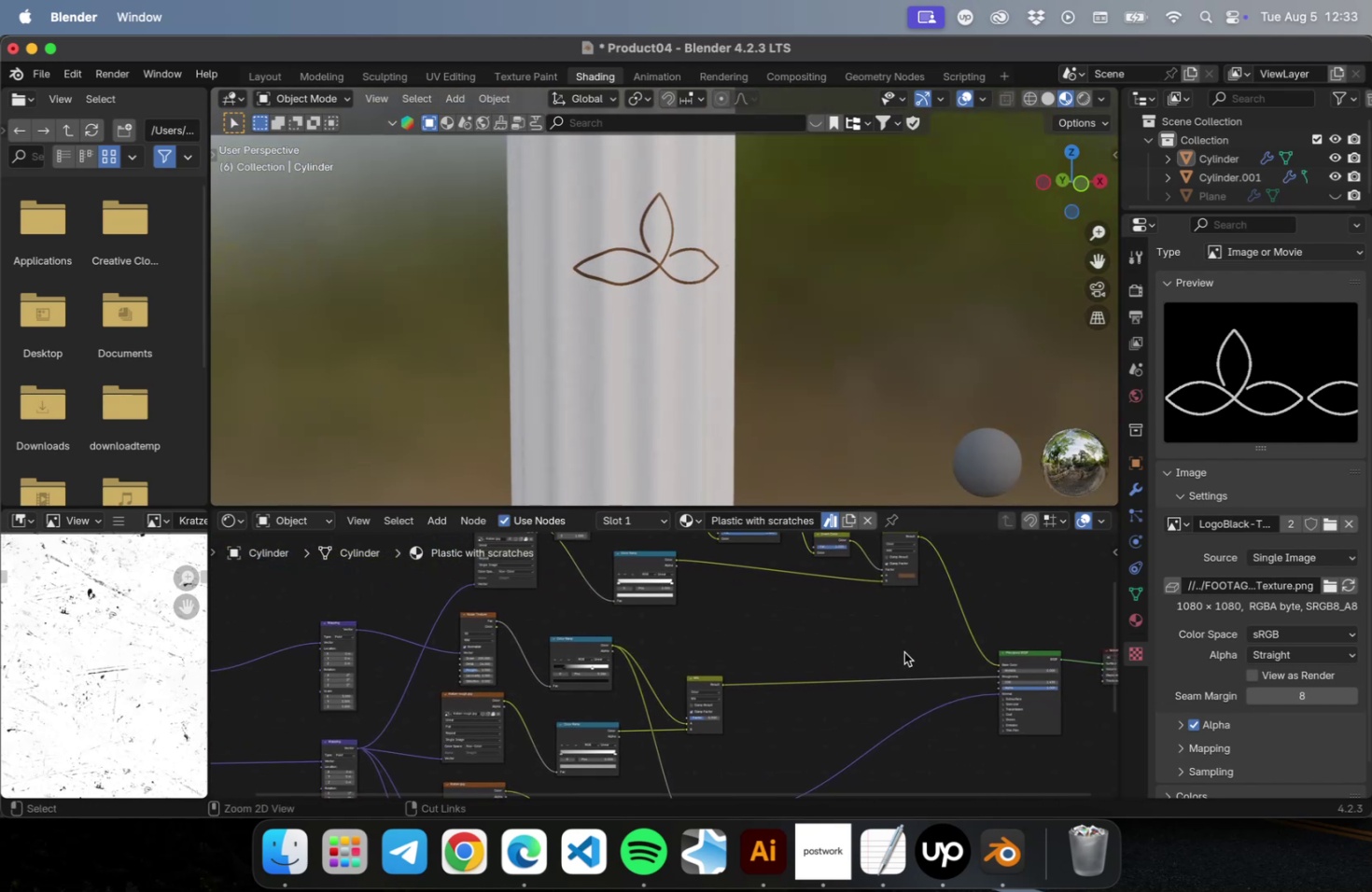 
key(Meta+S)
 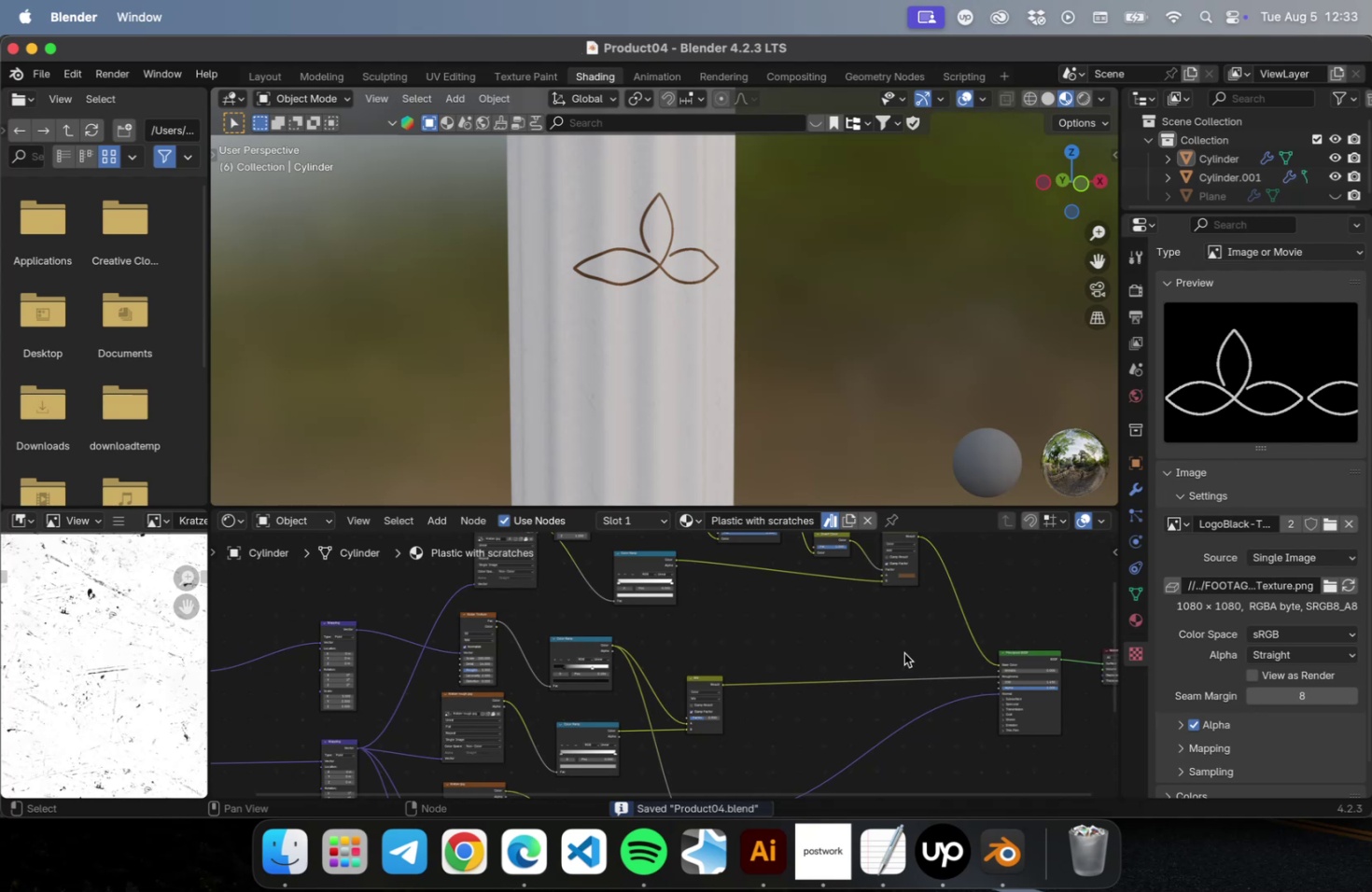 
scroll: coordinate [889, 671], scroll_direction: down, amount: 4.0
 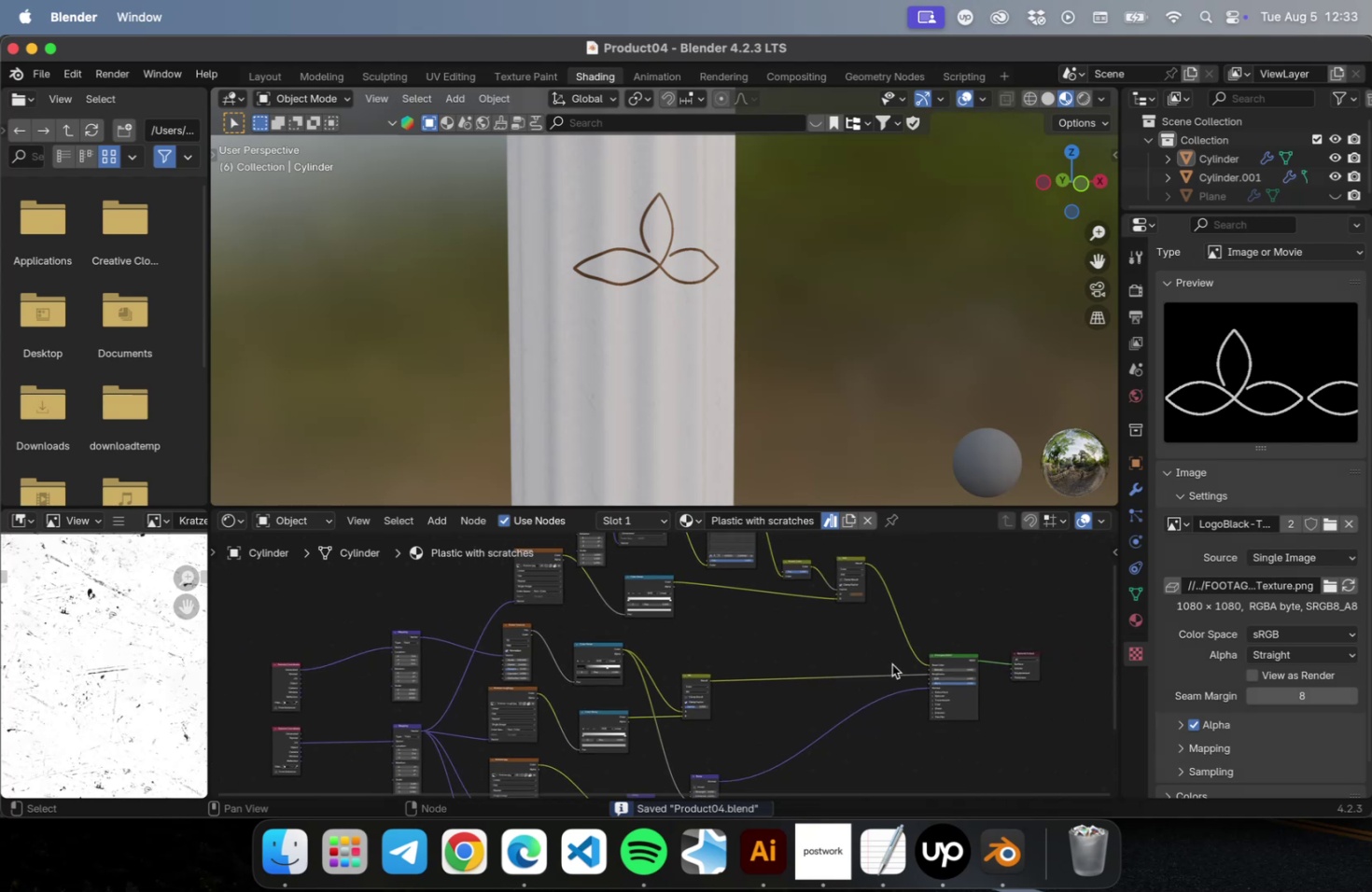 
scroll: coordinate [616, 353], scroll_direction: up, amount: 22.0
 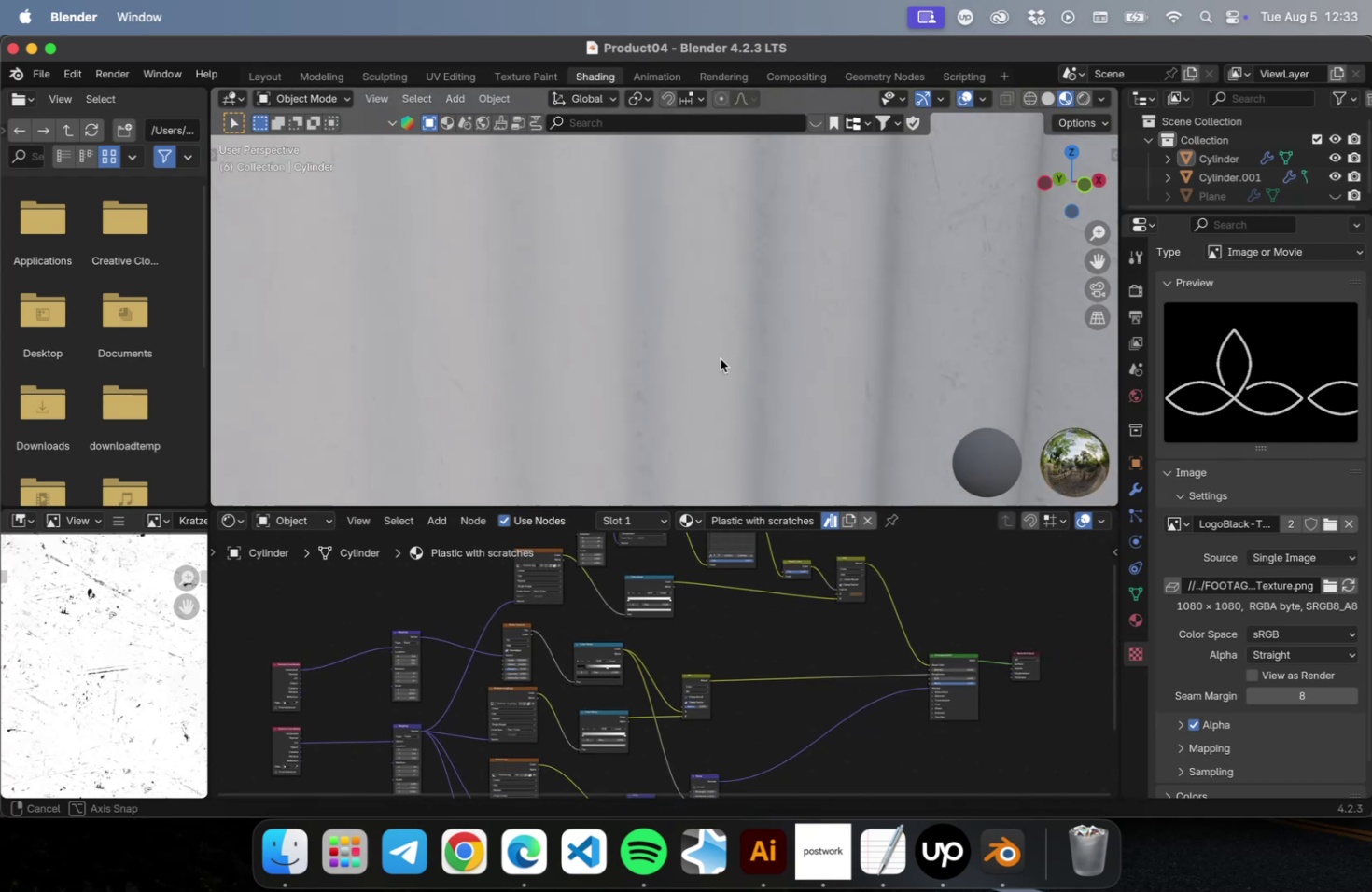 
scroll: coordinate [724, 331], scroll_direction: down, amount: 5.0
 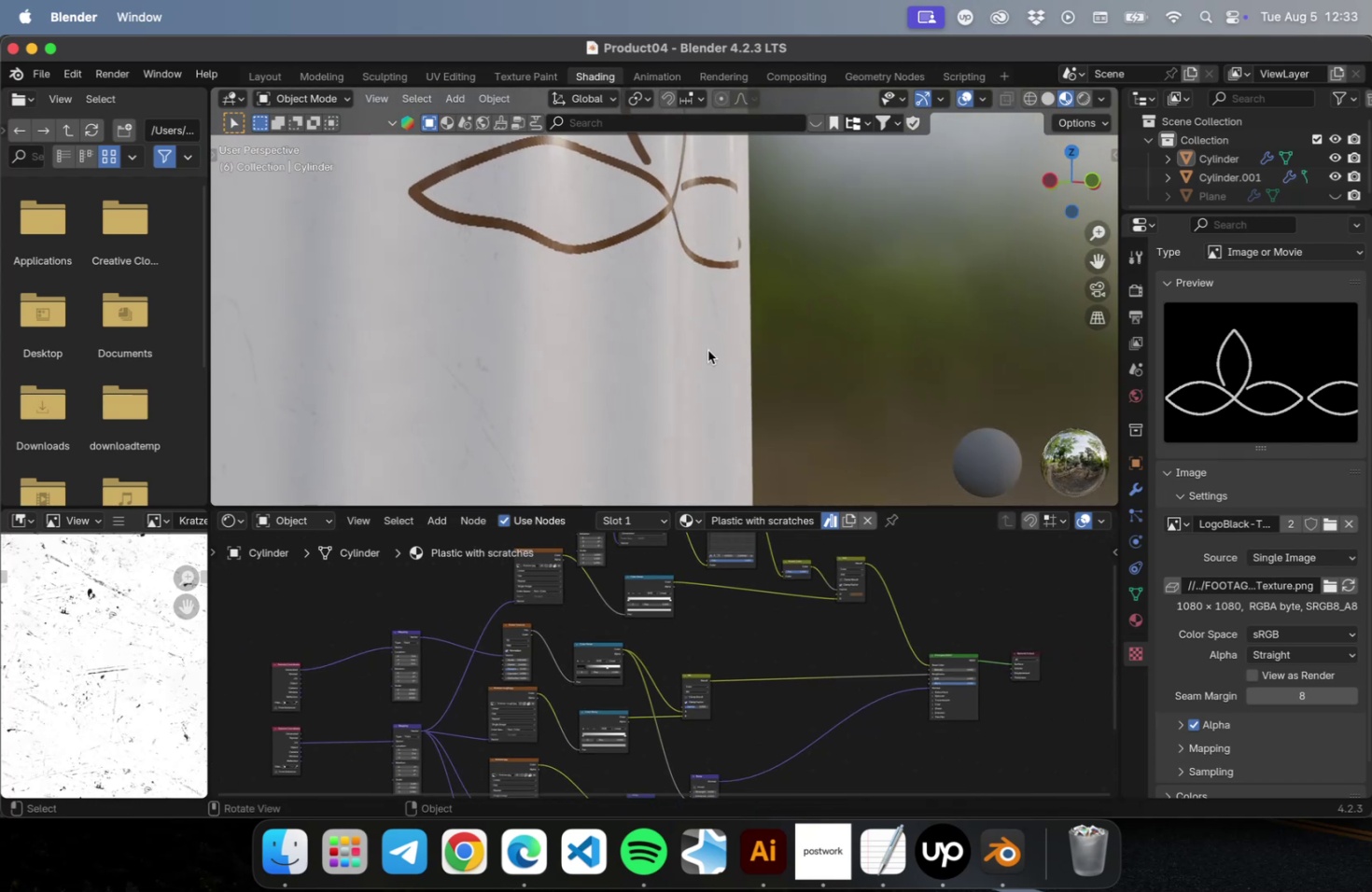 
scroll: coordinate [803, 665], scroll_direction: up, amount: 52.0
 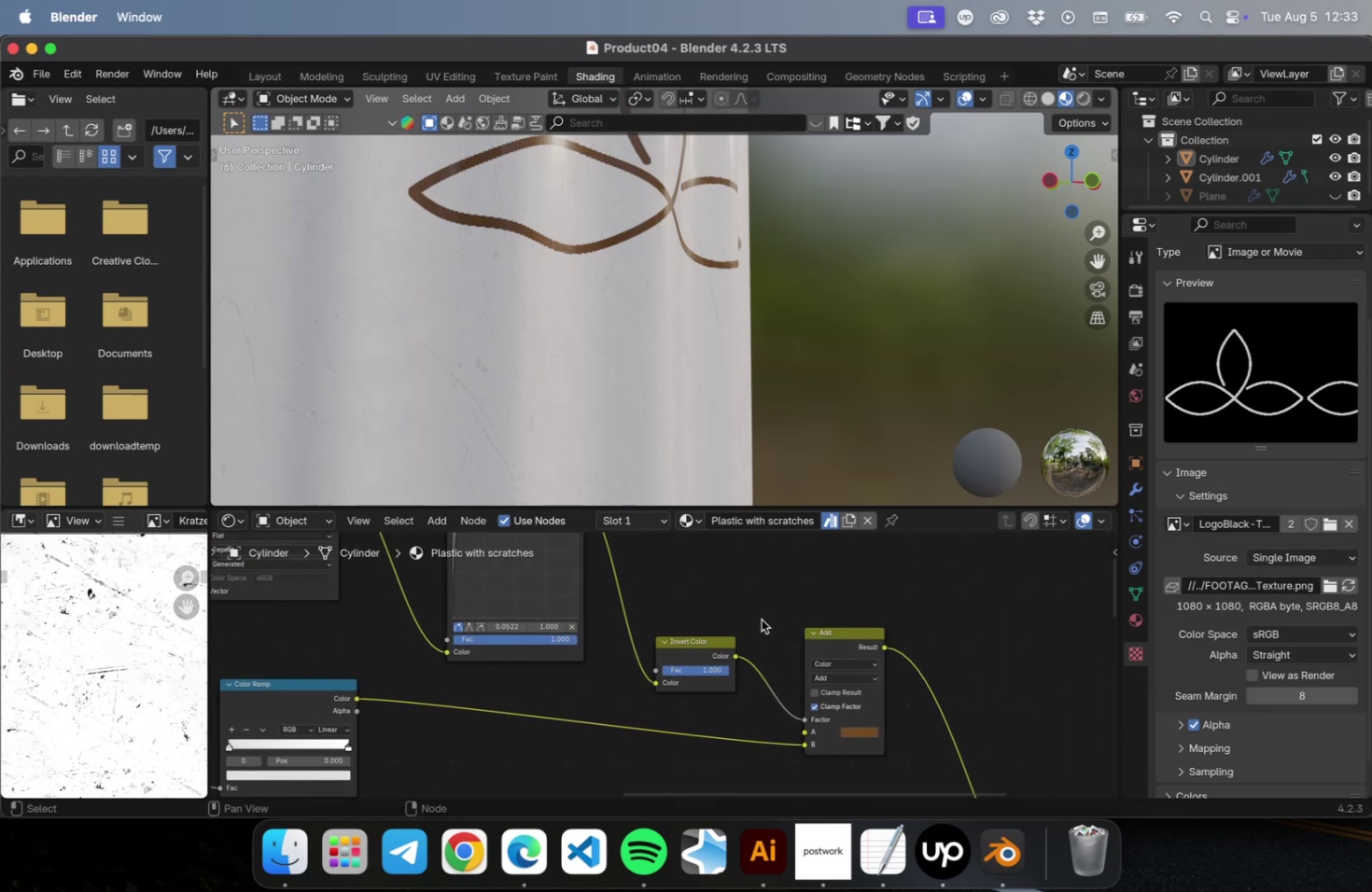 
wait(6.45)
 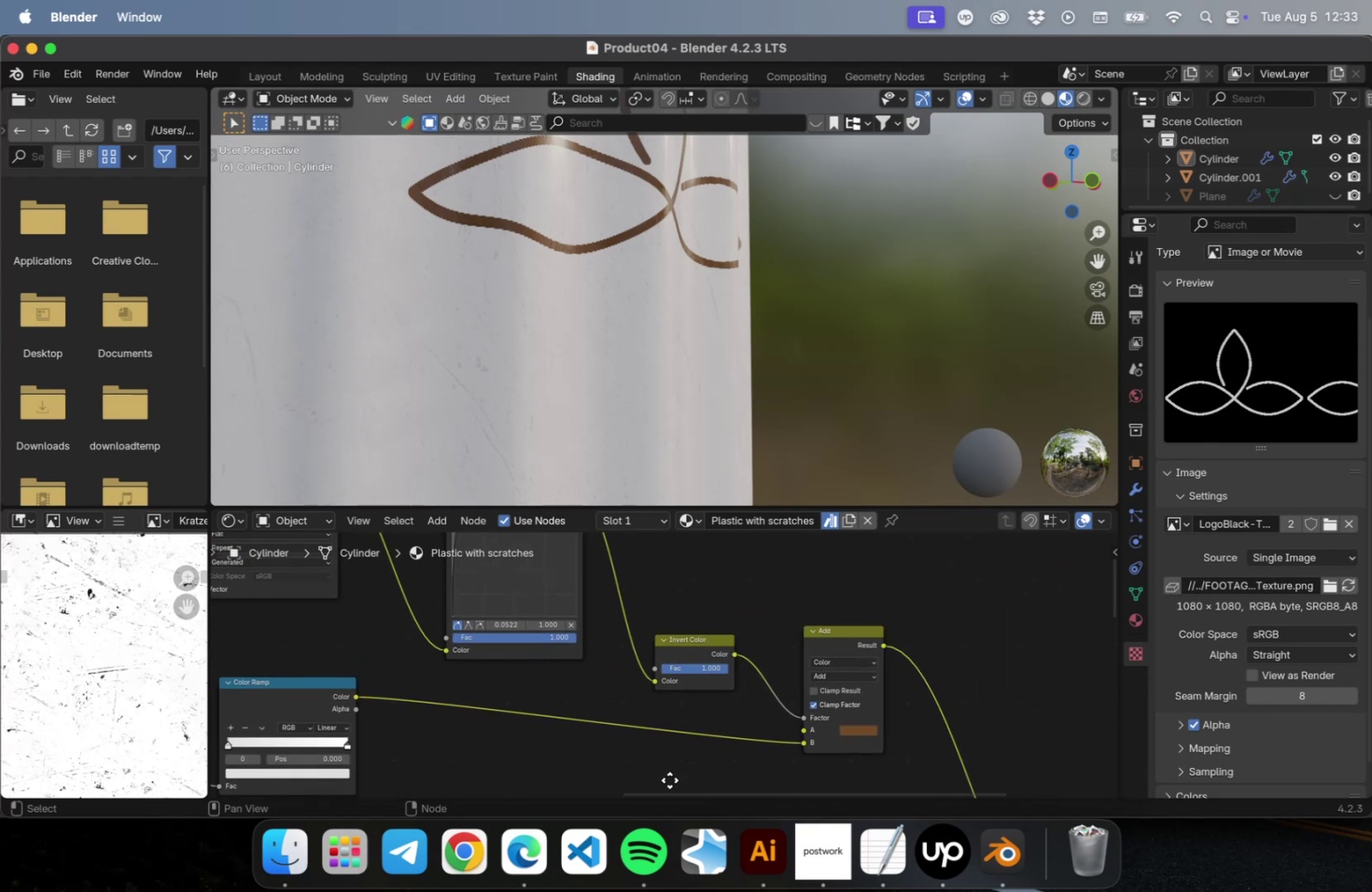 
left_click([264, 73])
 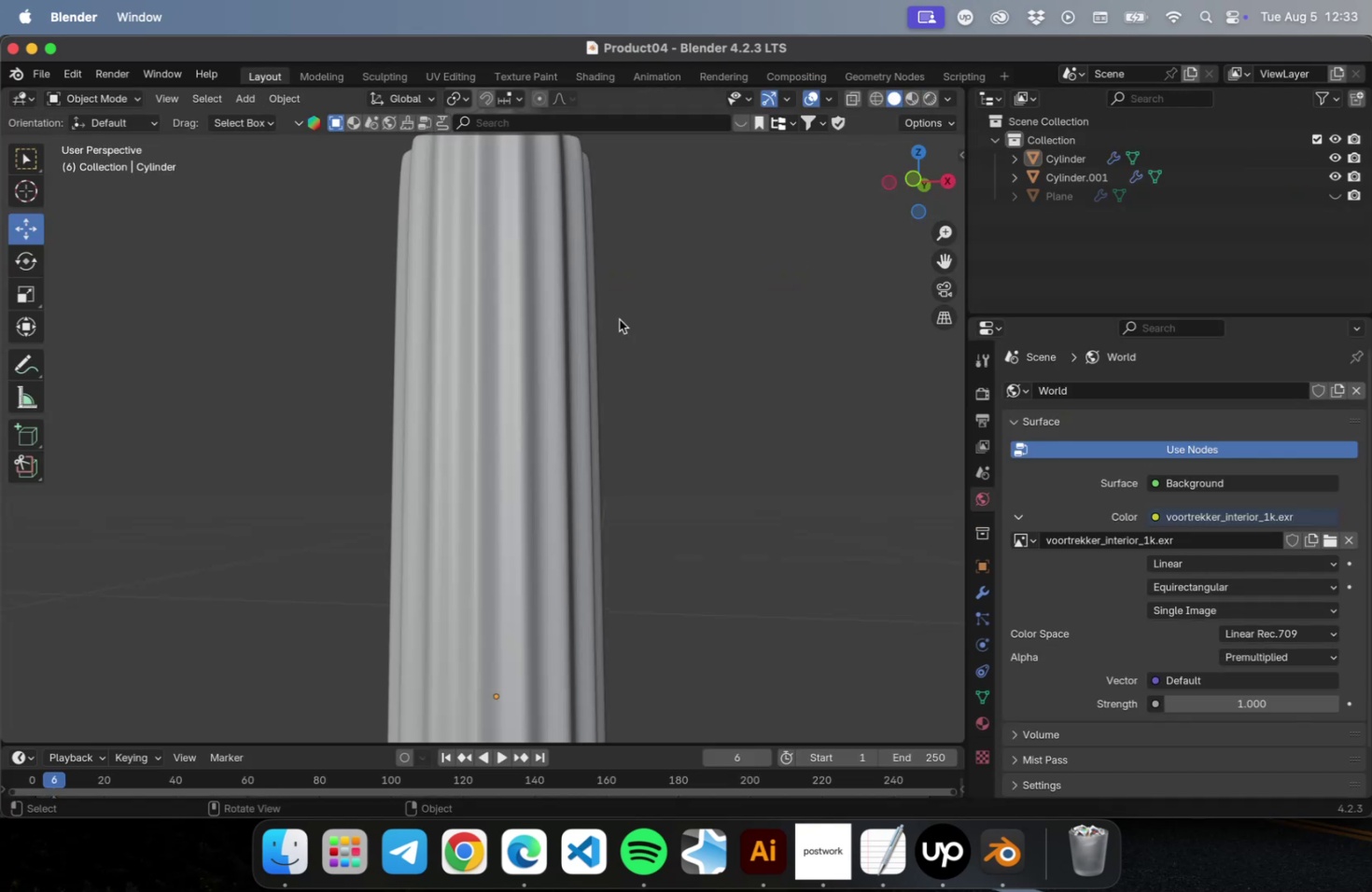 
scroll: coordinate [651, 372], scroll_direction: down, amount: 4.0
 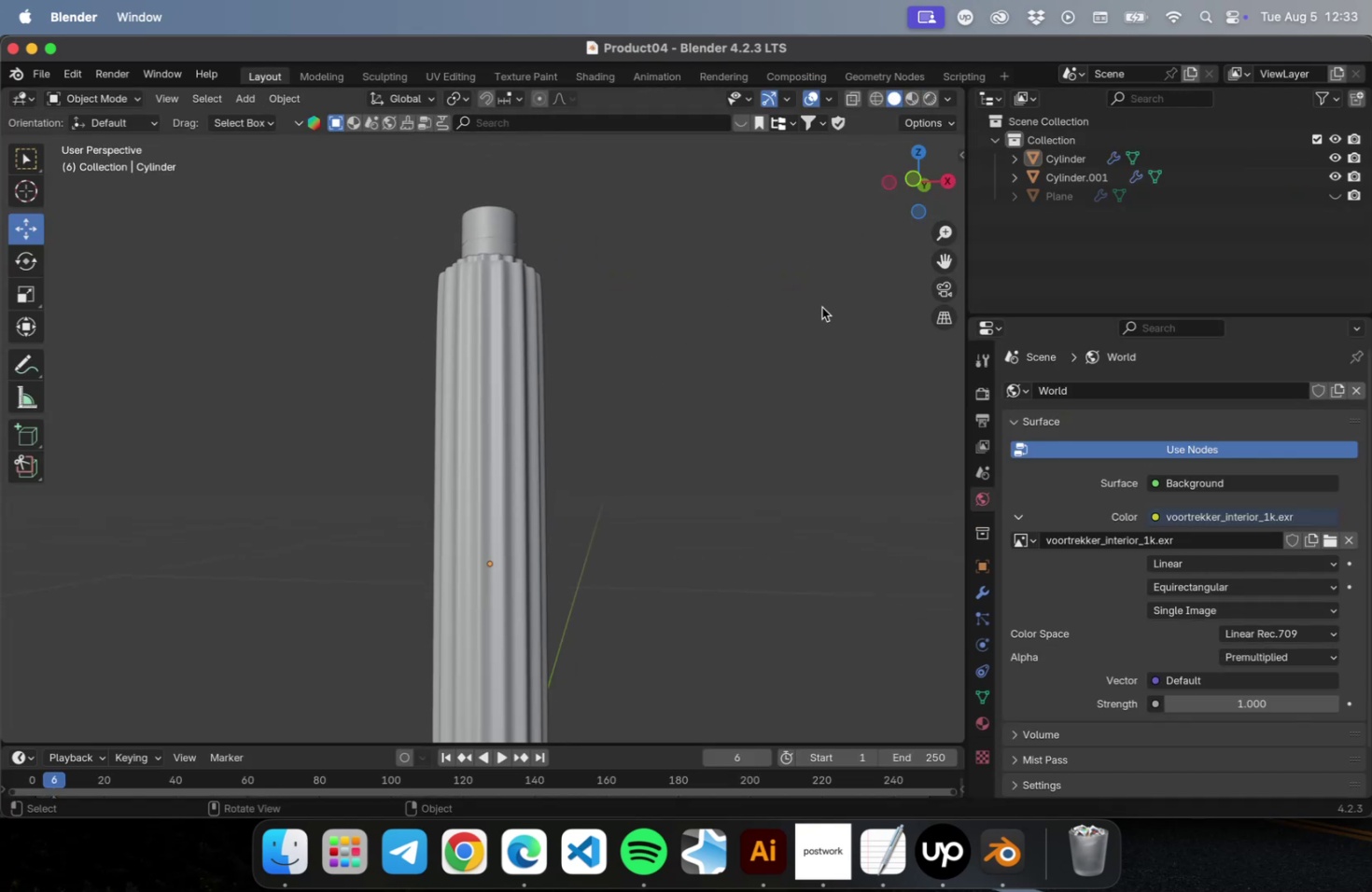 
left_click([817, 340])
 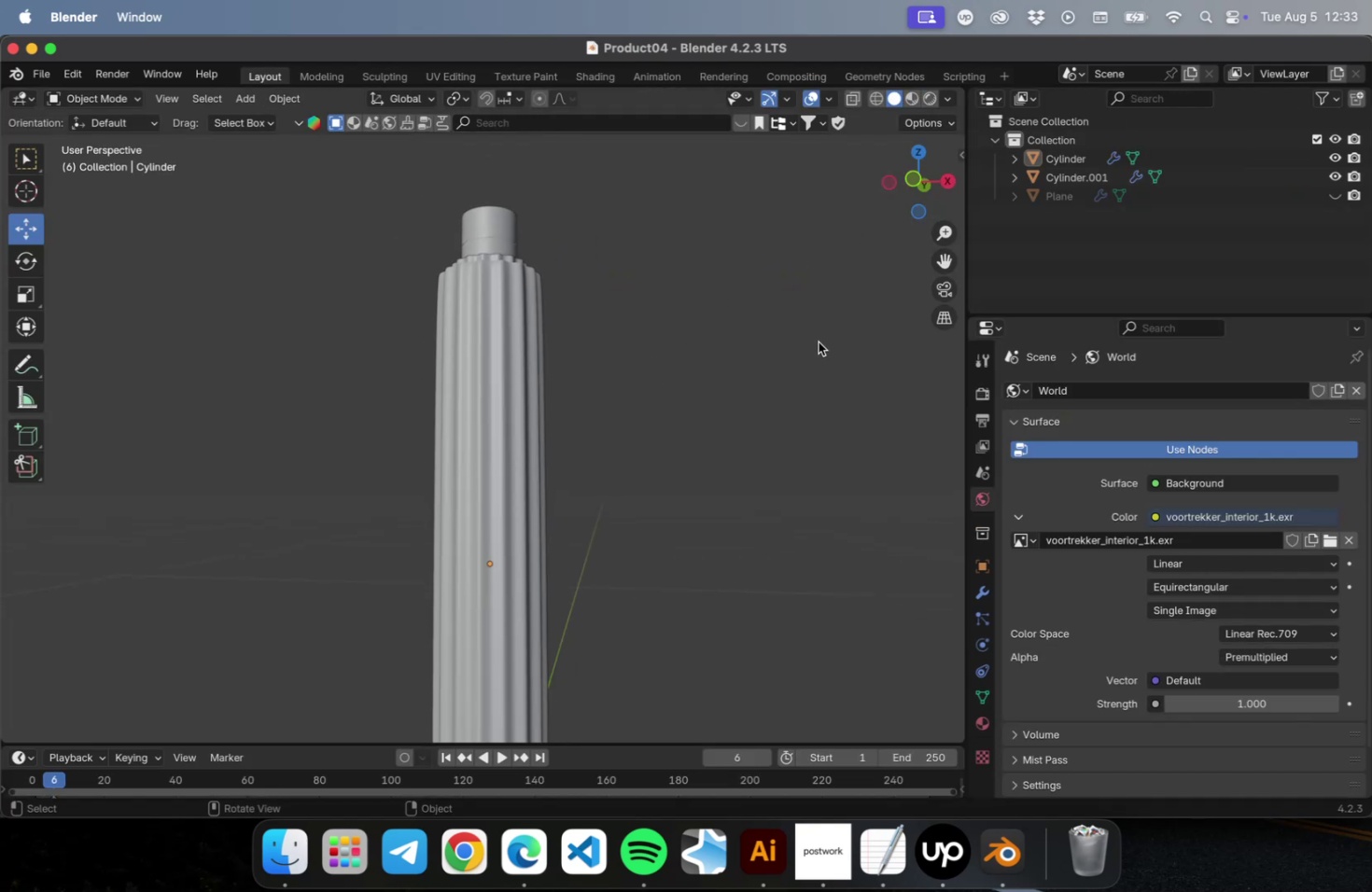 
key(Meta+S)
 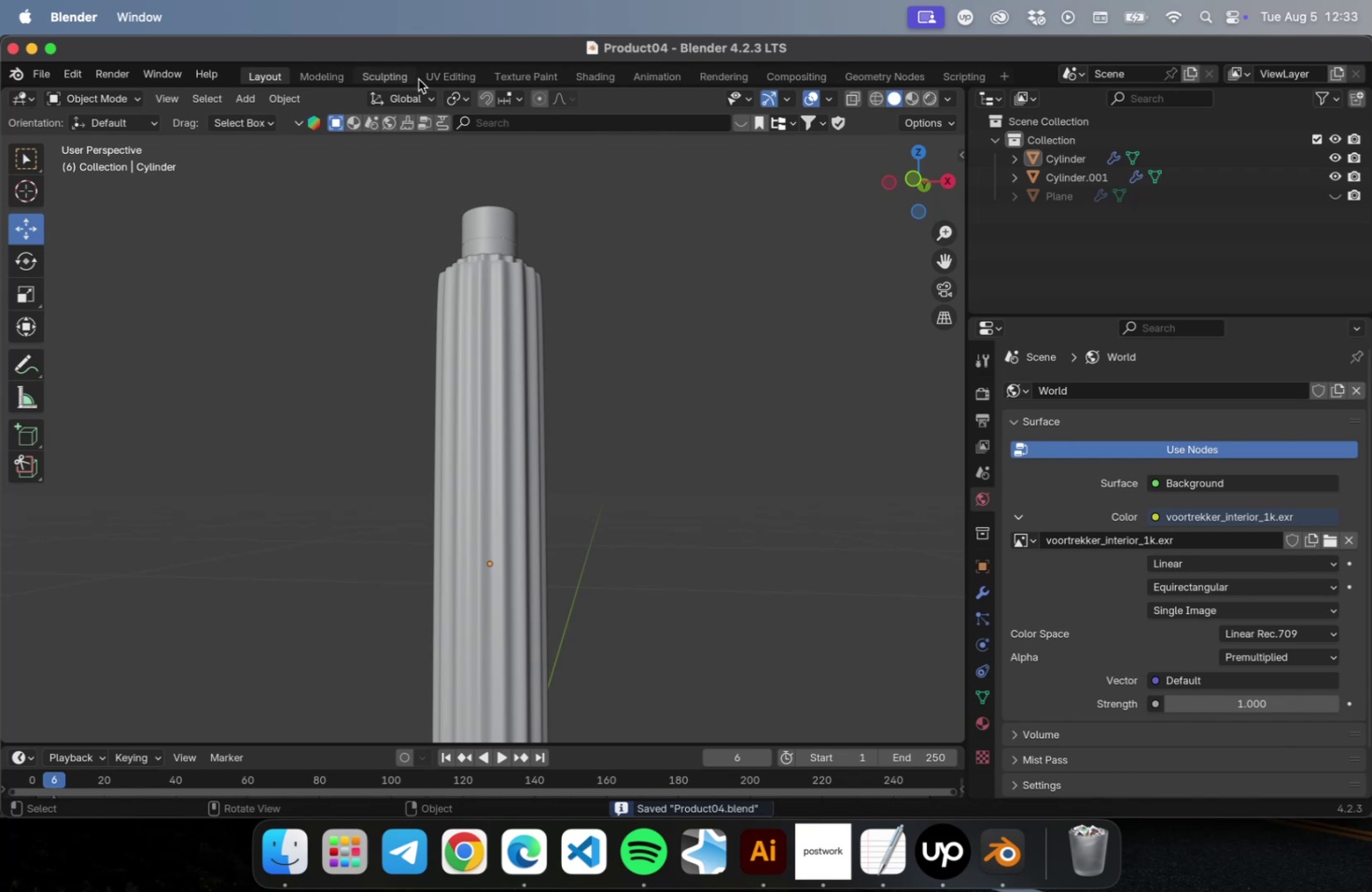 
left_click([505, 79])
 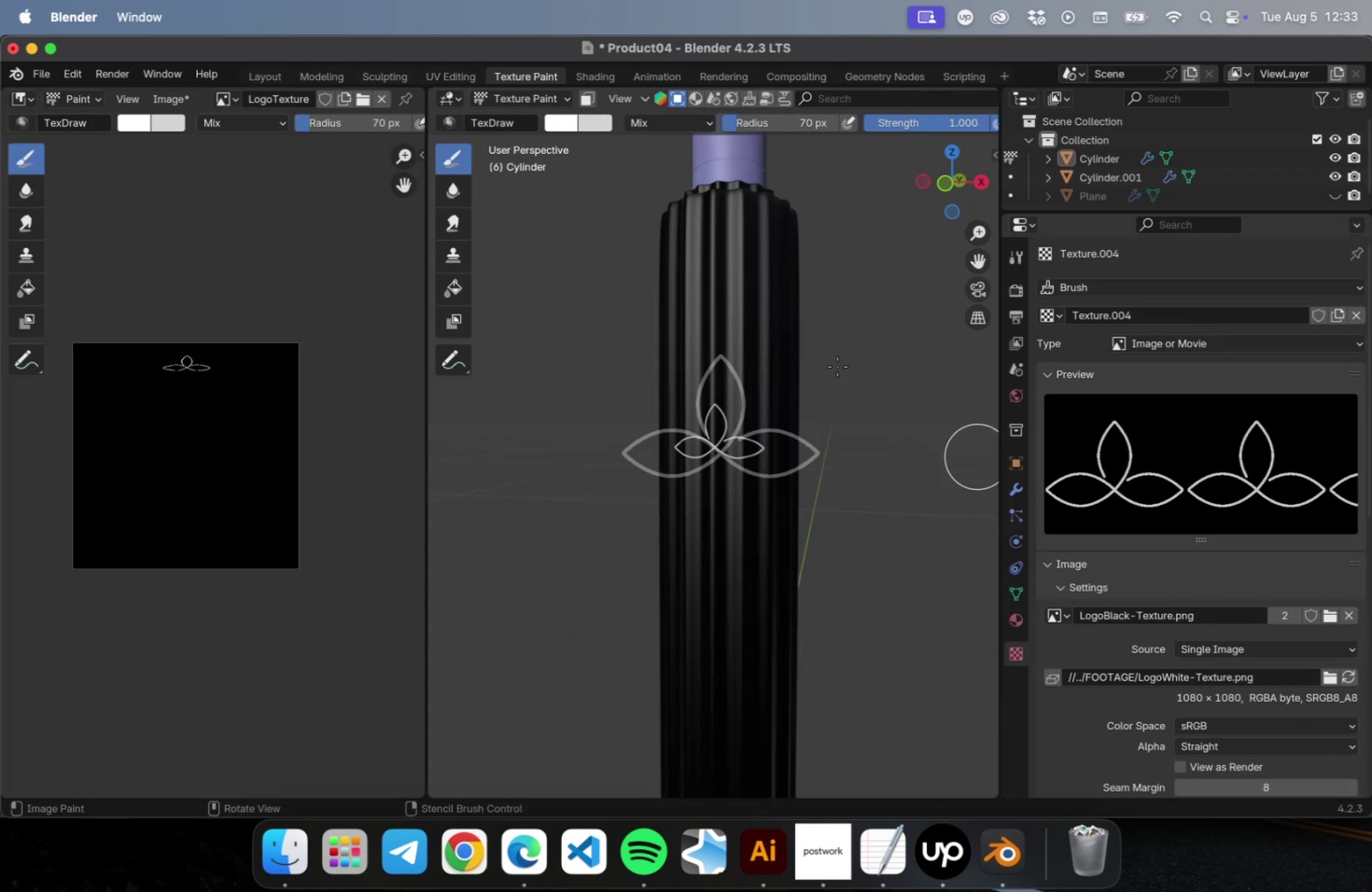 
wait(6.89)
 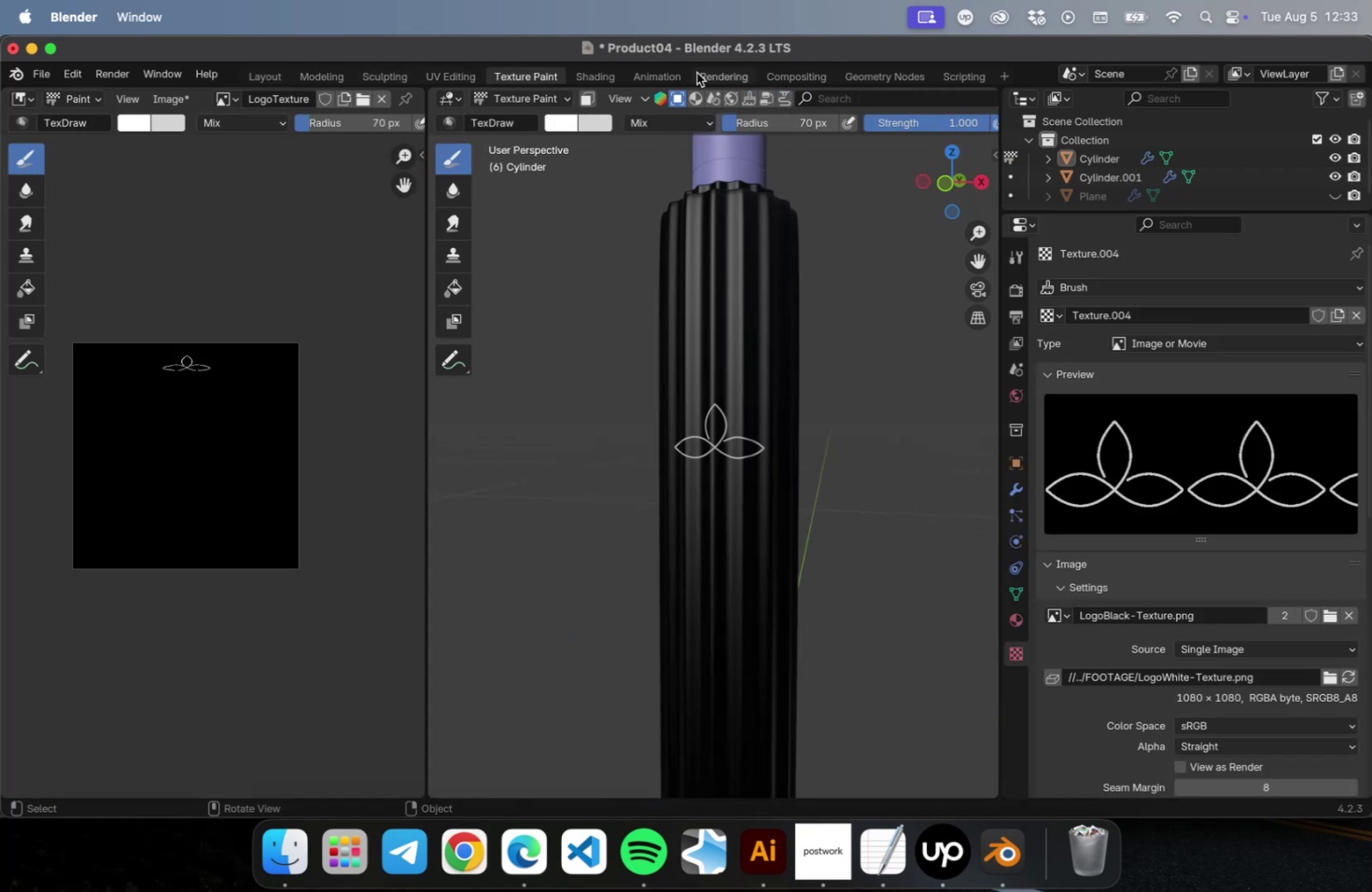 
left_click([164, 98])
 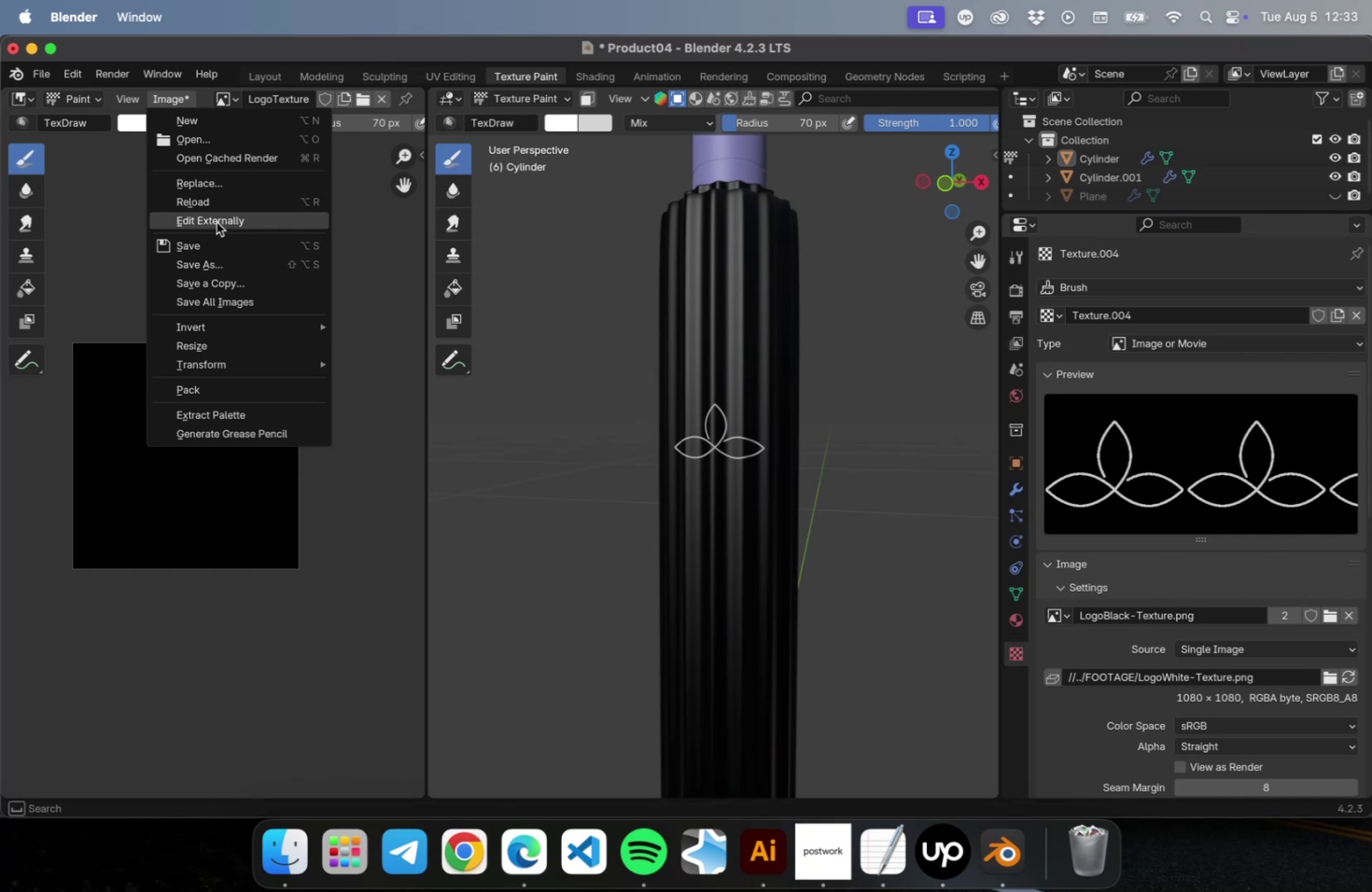 
left_click([217, 240])
 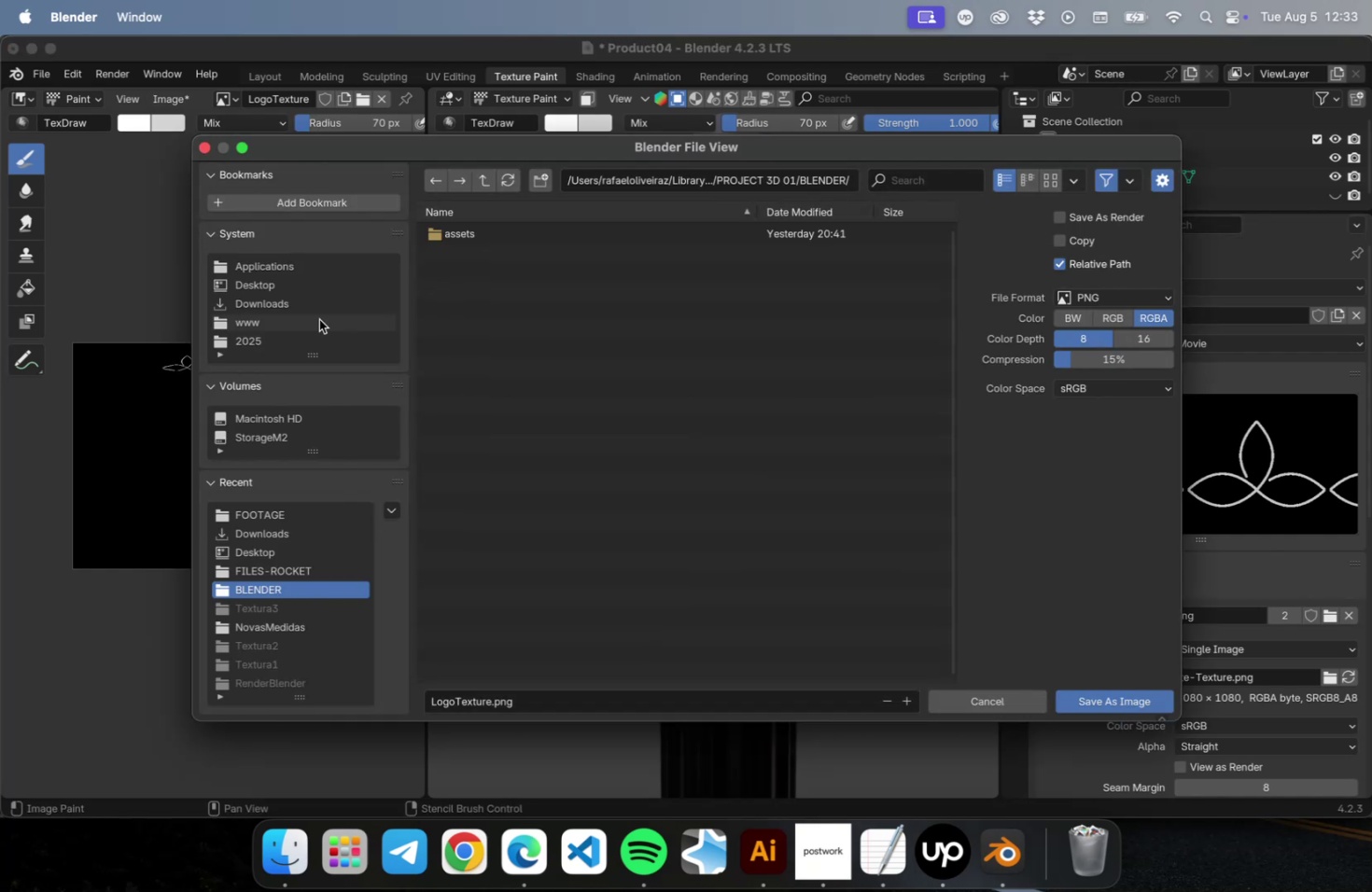 
left_click([312, 335])
 